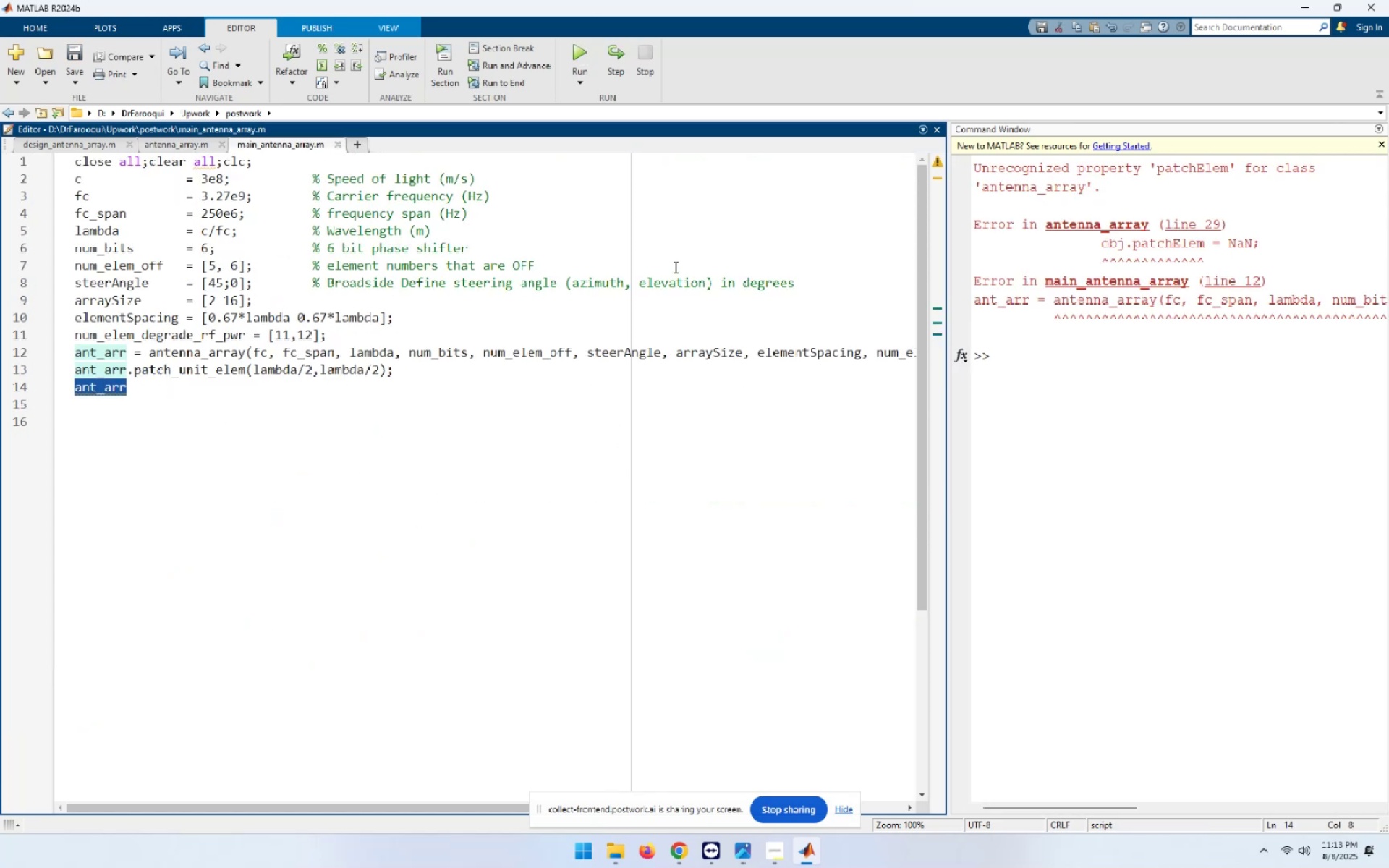 
wait(8.67)
 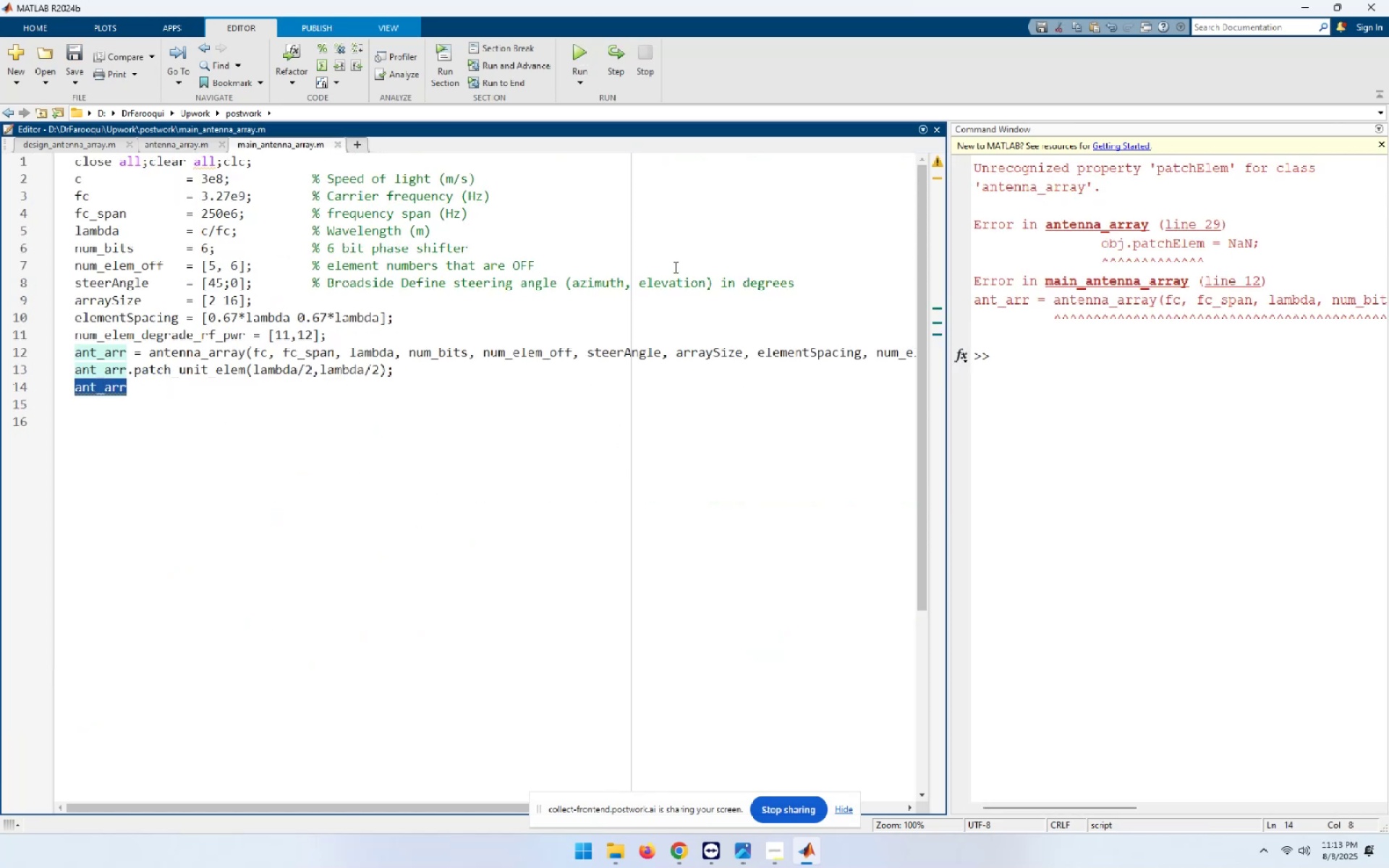 
left_click([173, 144])
 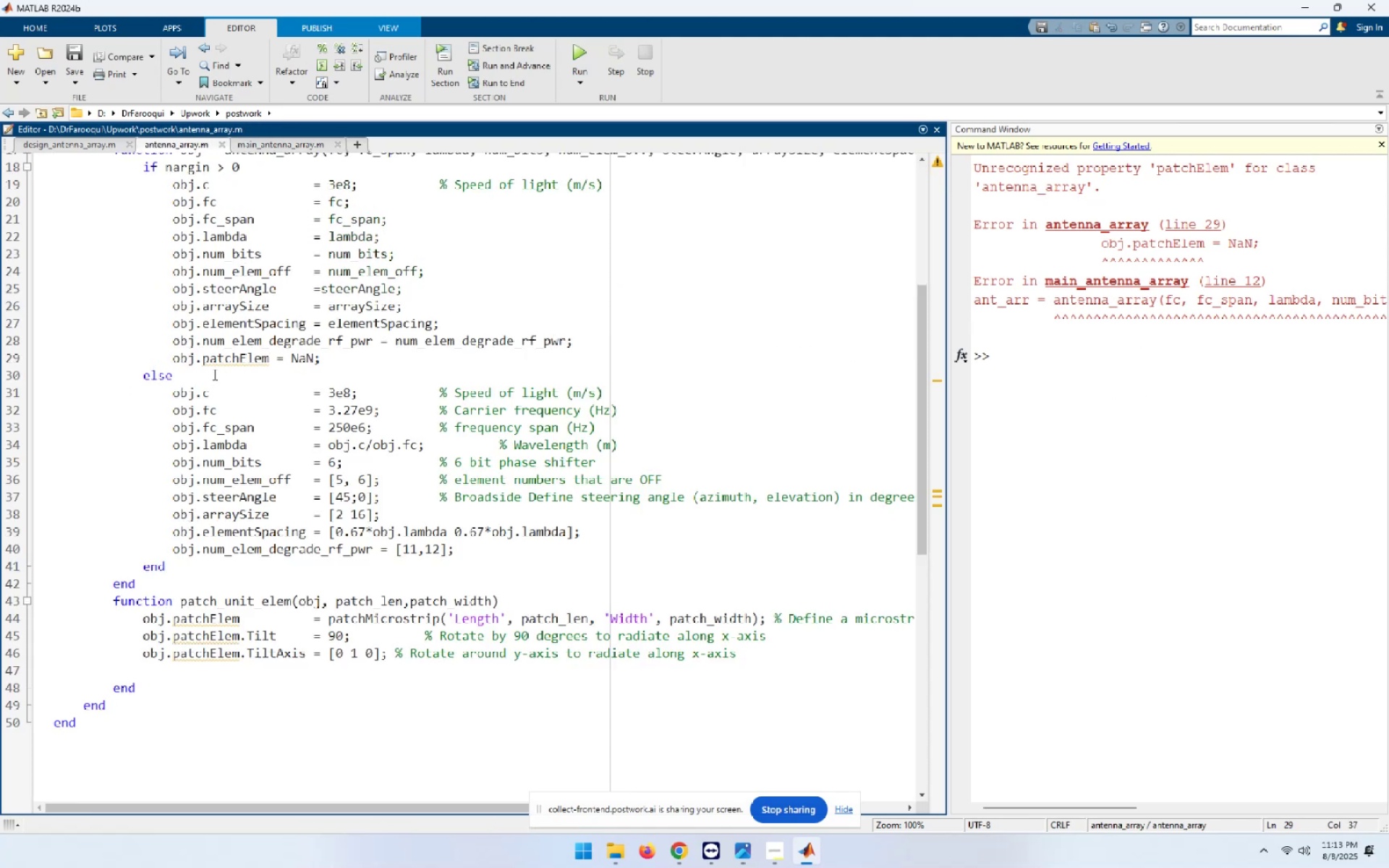 
scroll: coordinate [337, 409], scroll_direction: up, amount: 1.0
 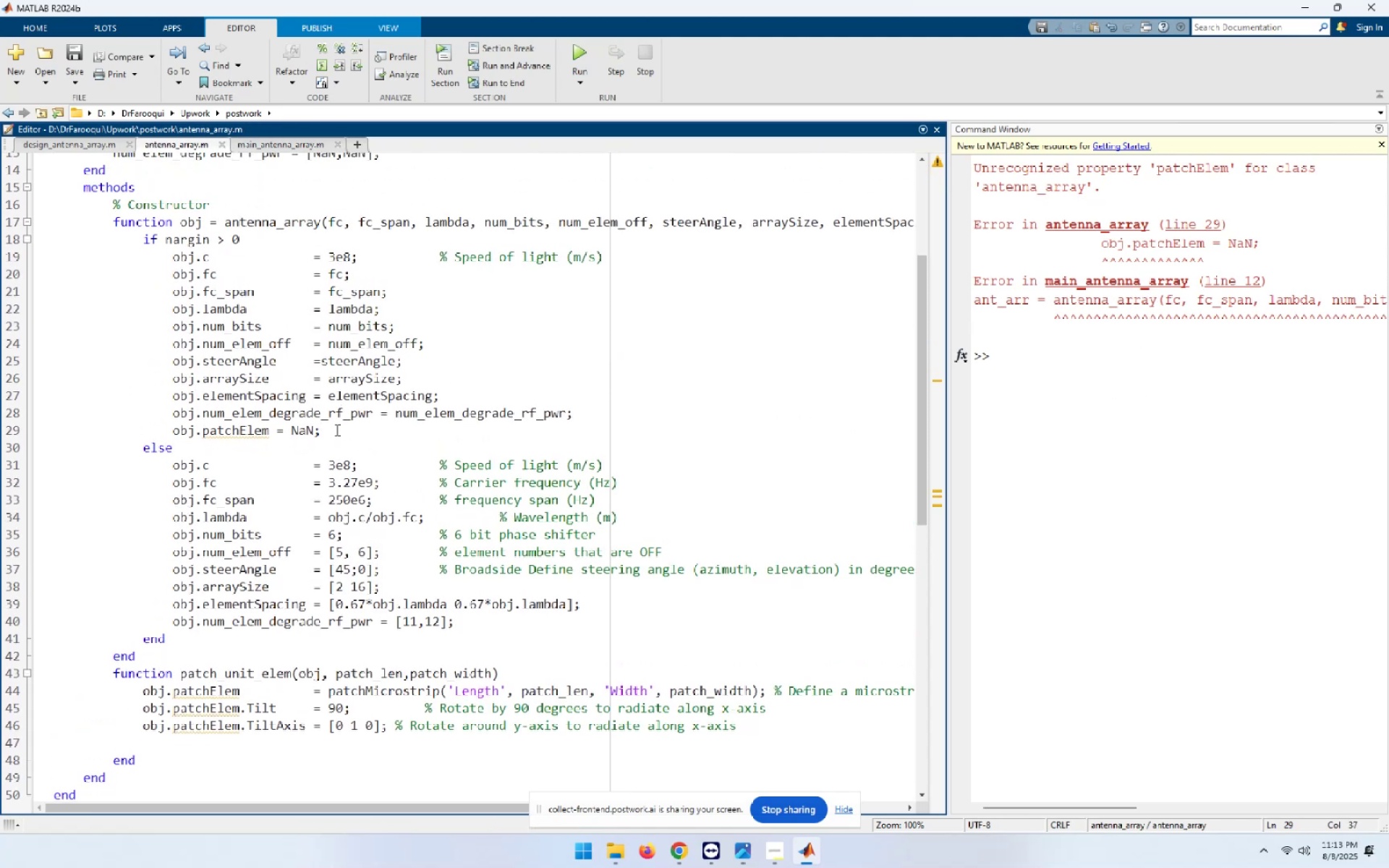 
left_click_drag(start_coordinate=[325, 430], to_coordinate=[172, 431])
 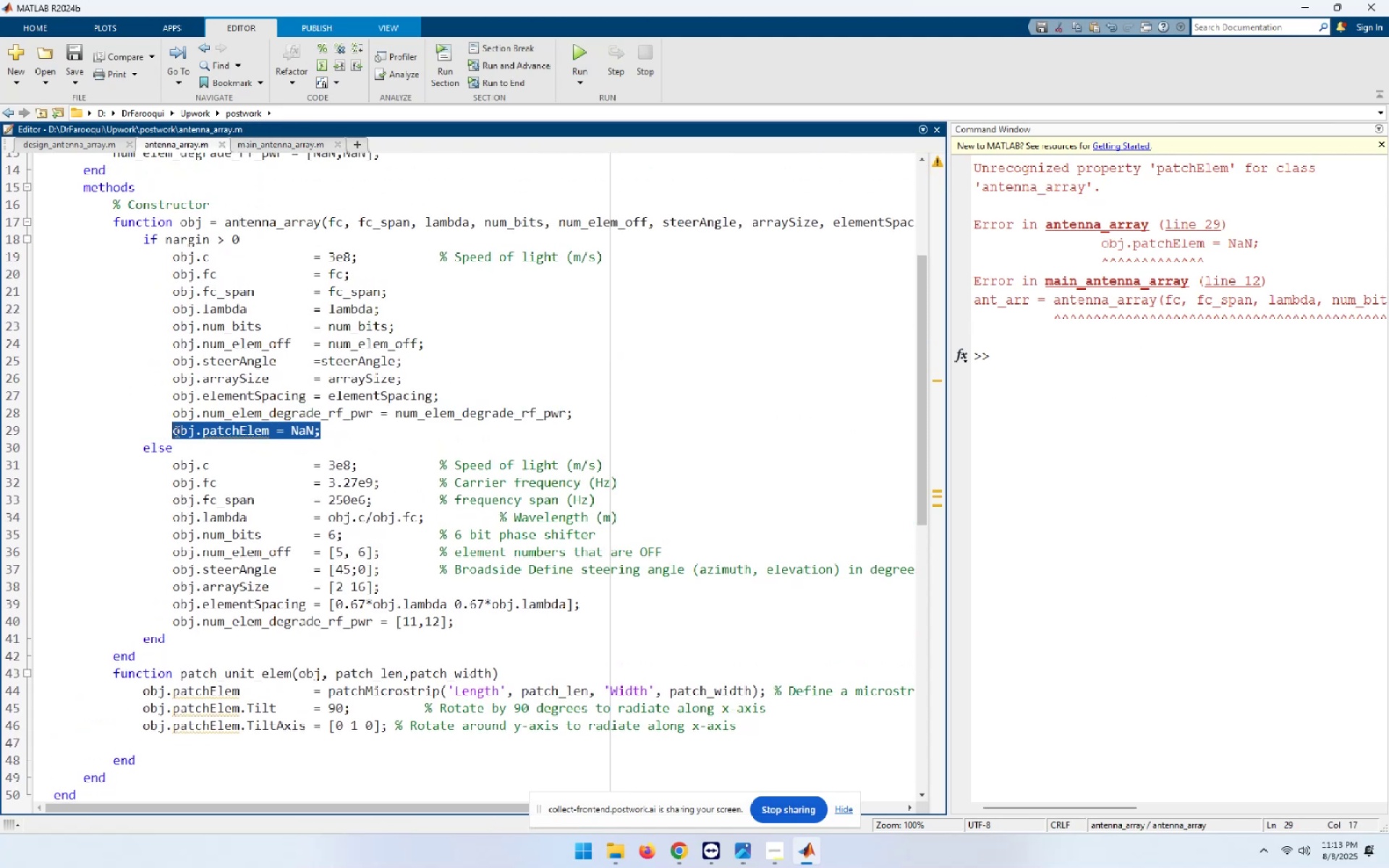 
key(Control+X)
 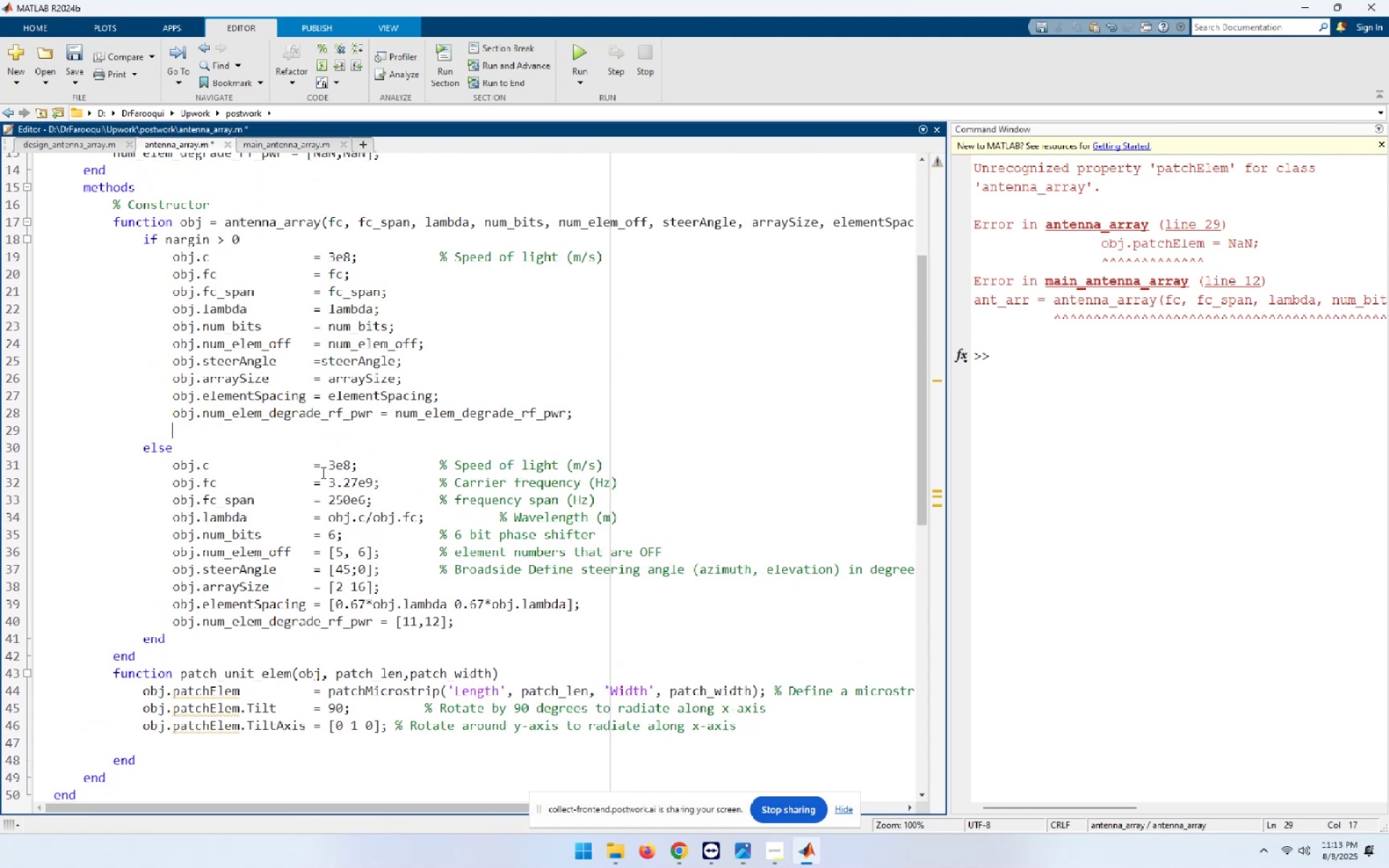 
scroll: coordinate [323, 473], scroll_direction: up, amount: 4.0
 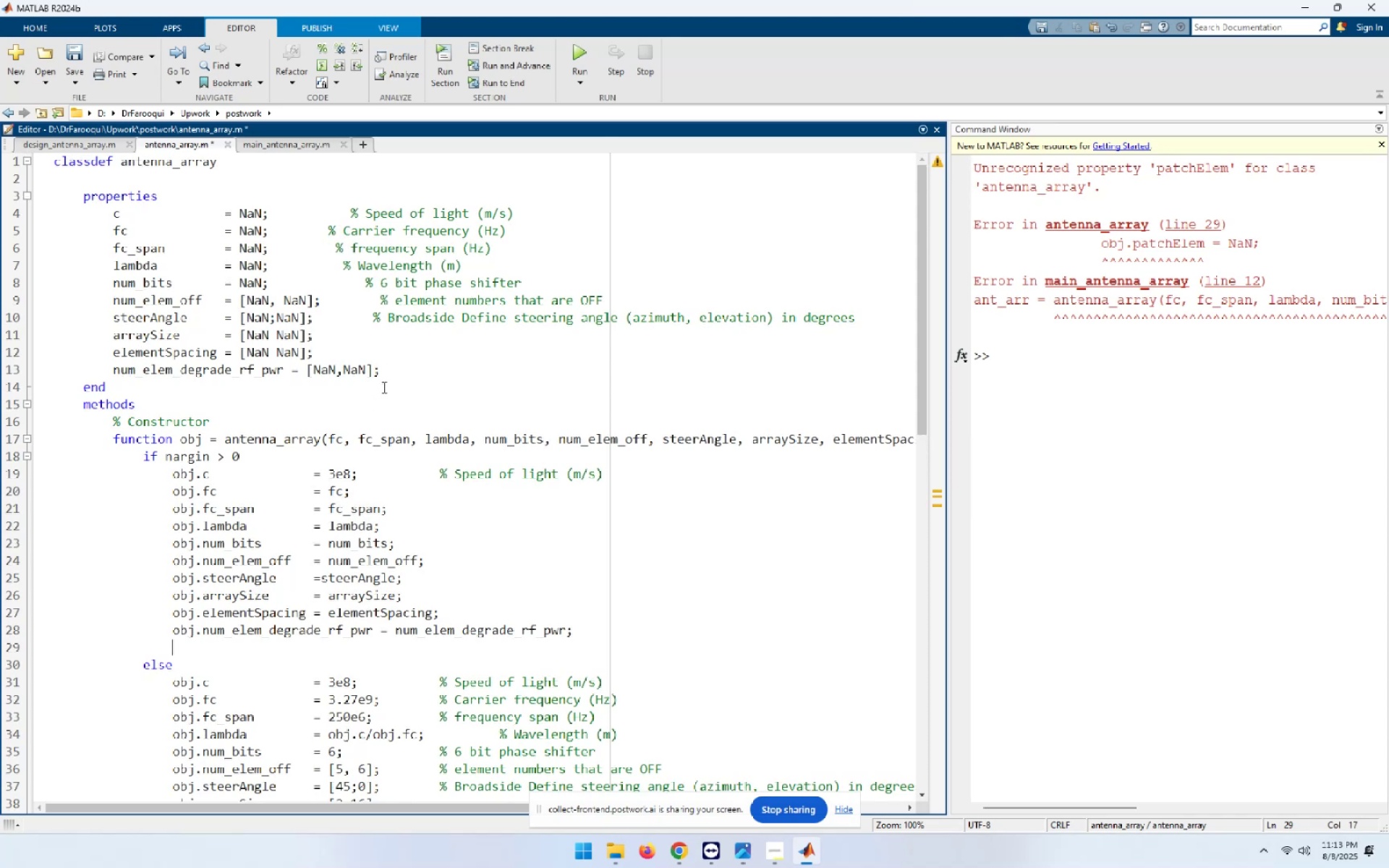 
left_click([395, 378])
 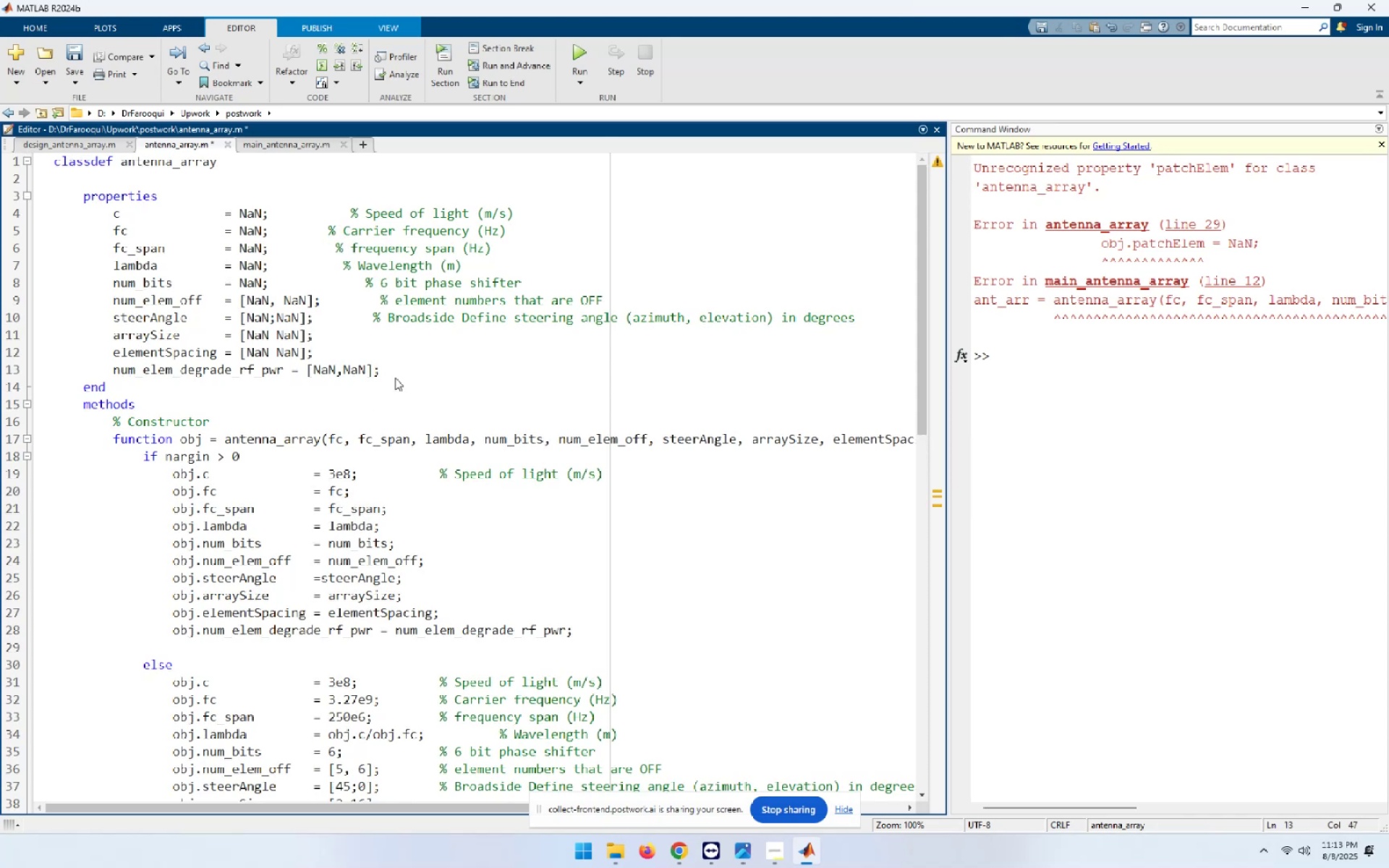 
key(Enter)
 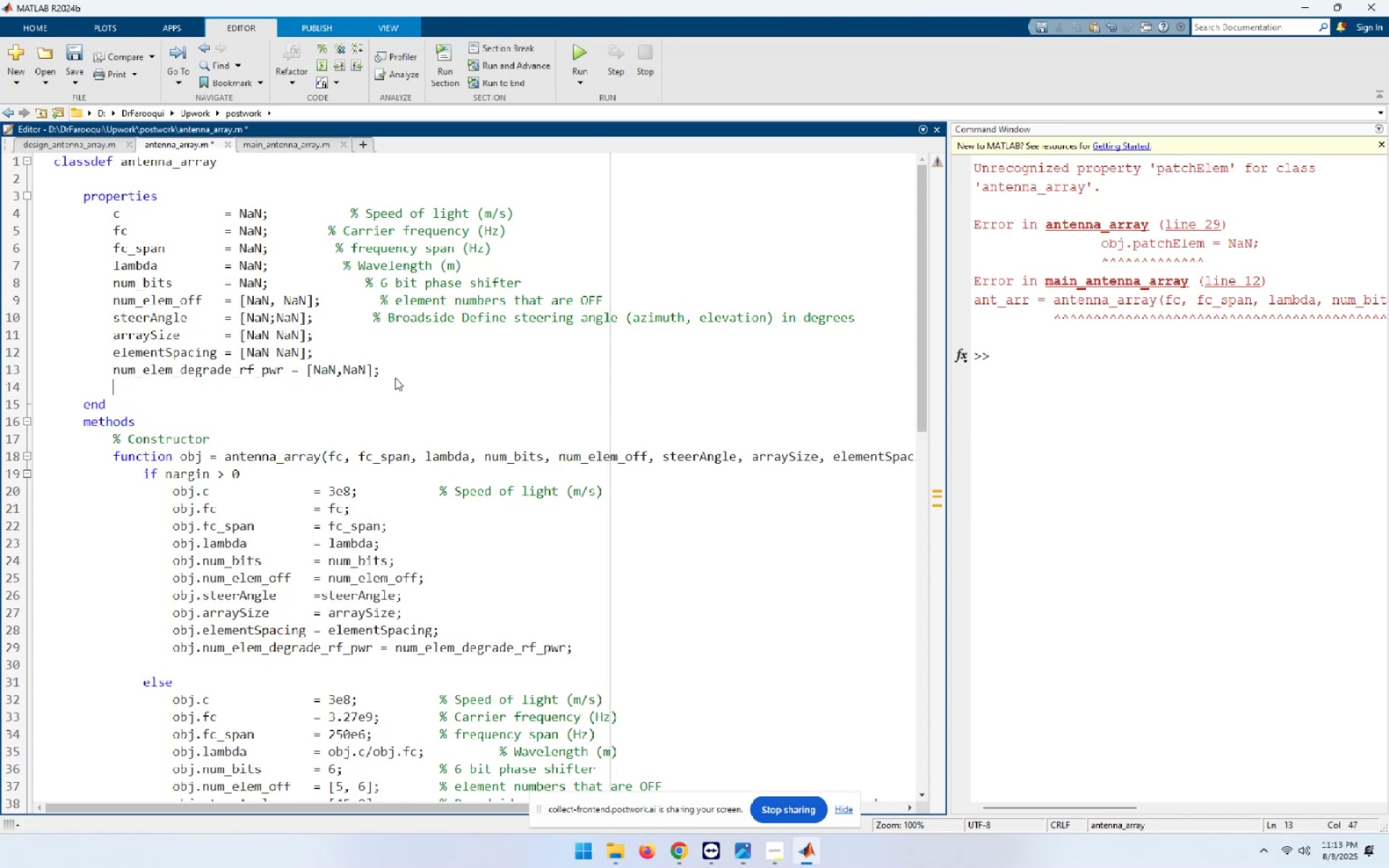 
key(Control+ControlLeft)
 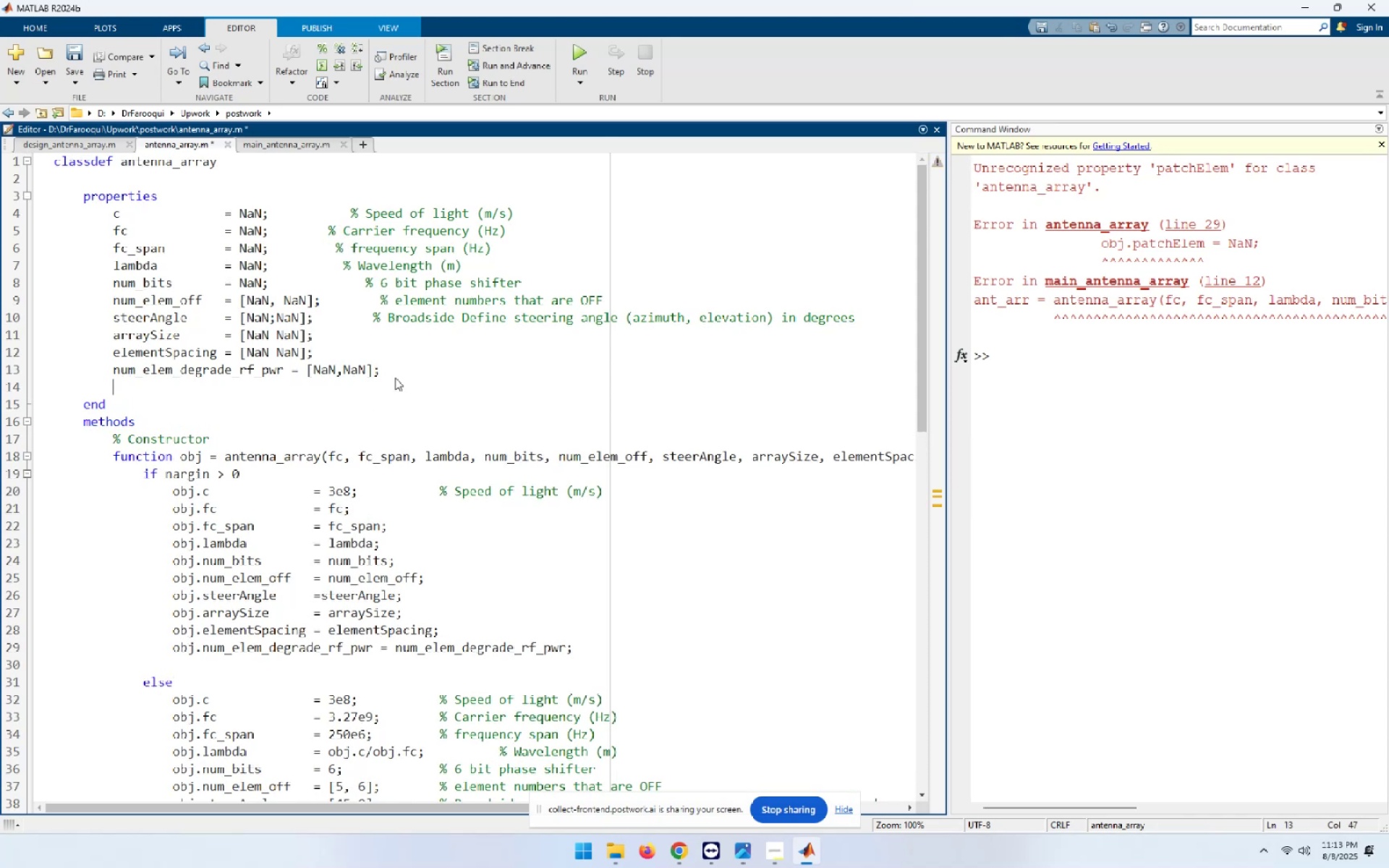 
key(Control+V)
 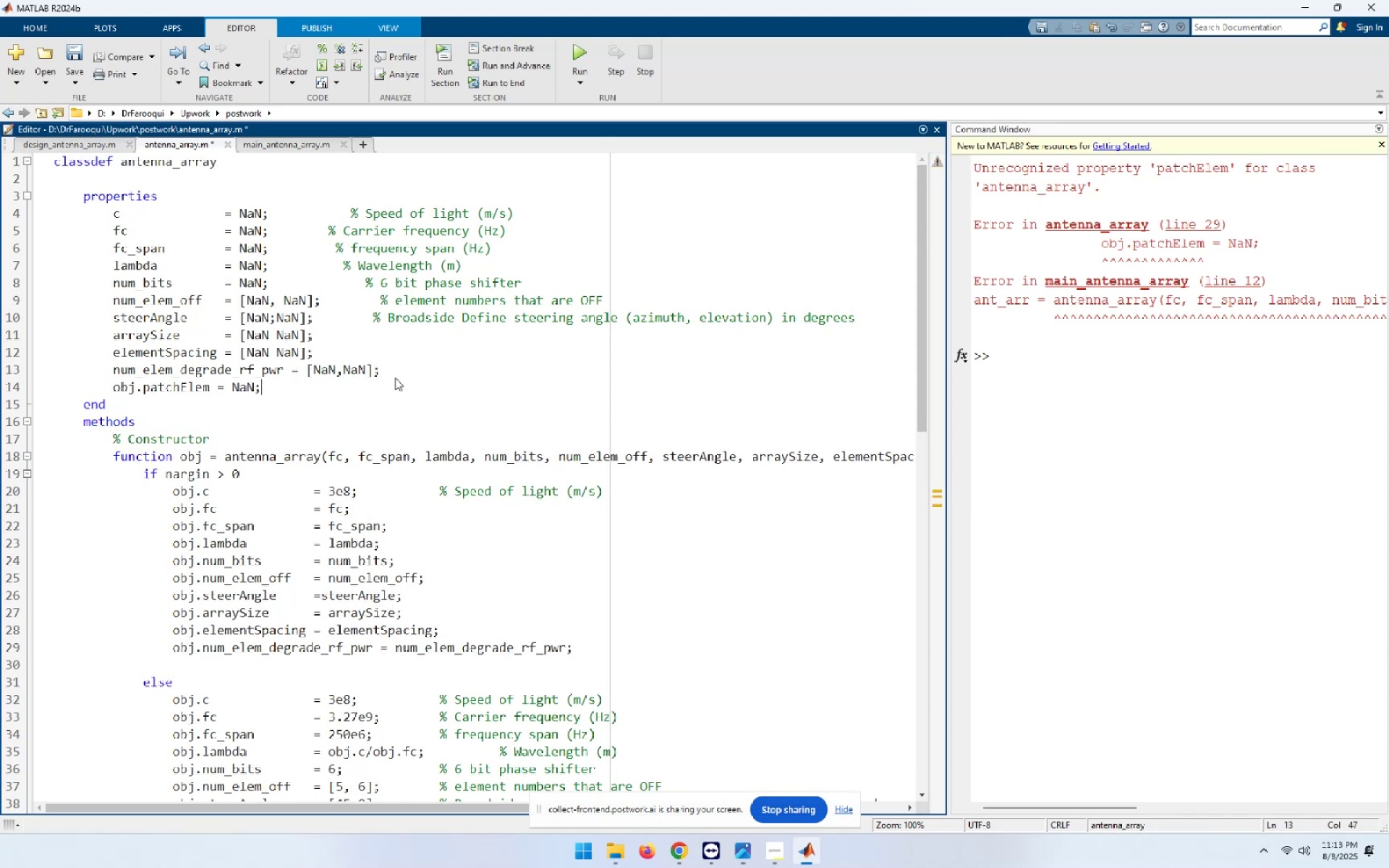 
key(Home)
 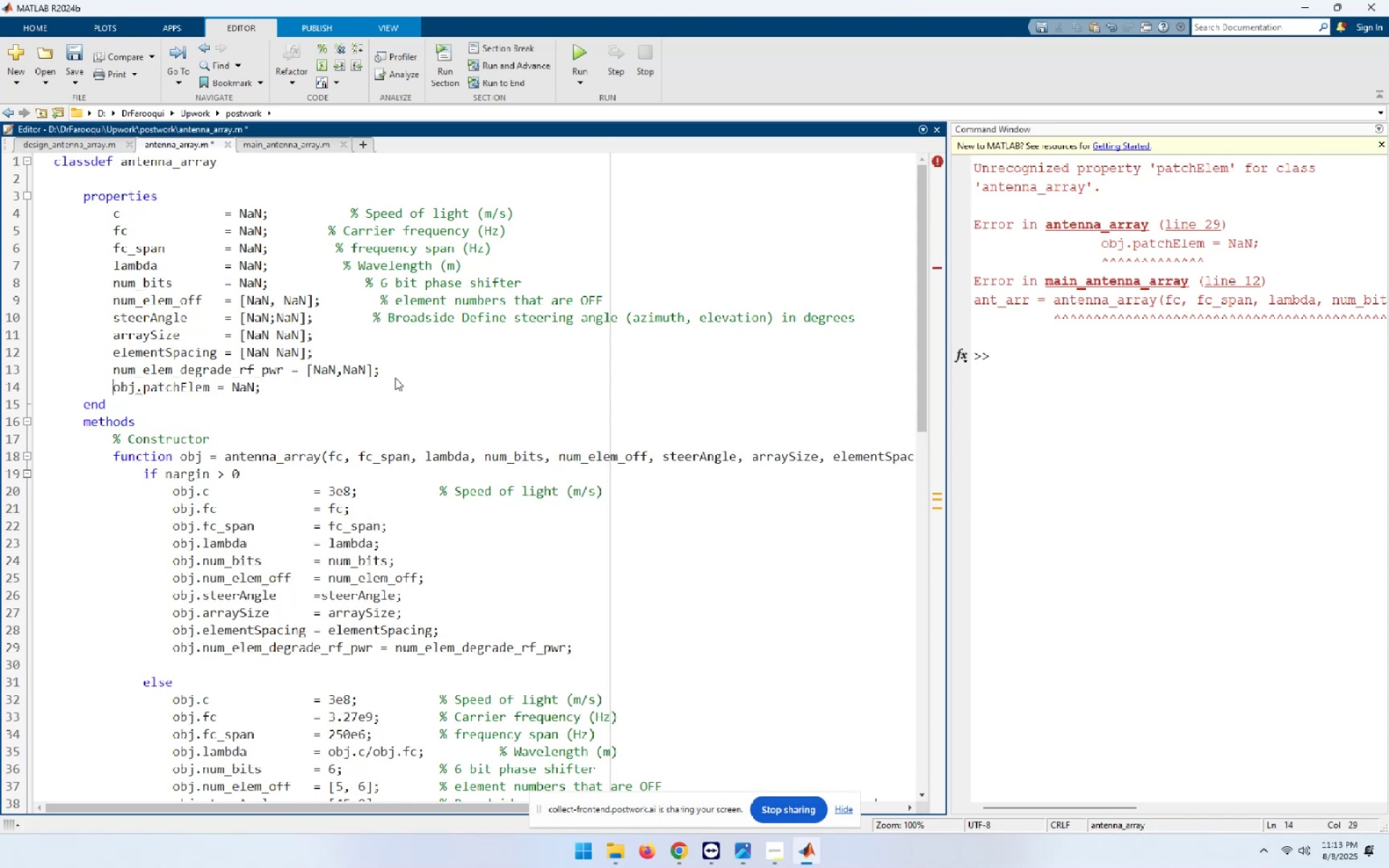 
key(Delete)
 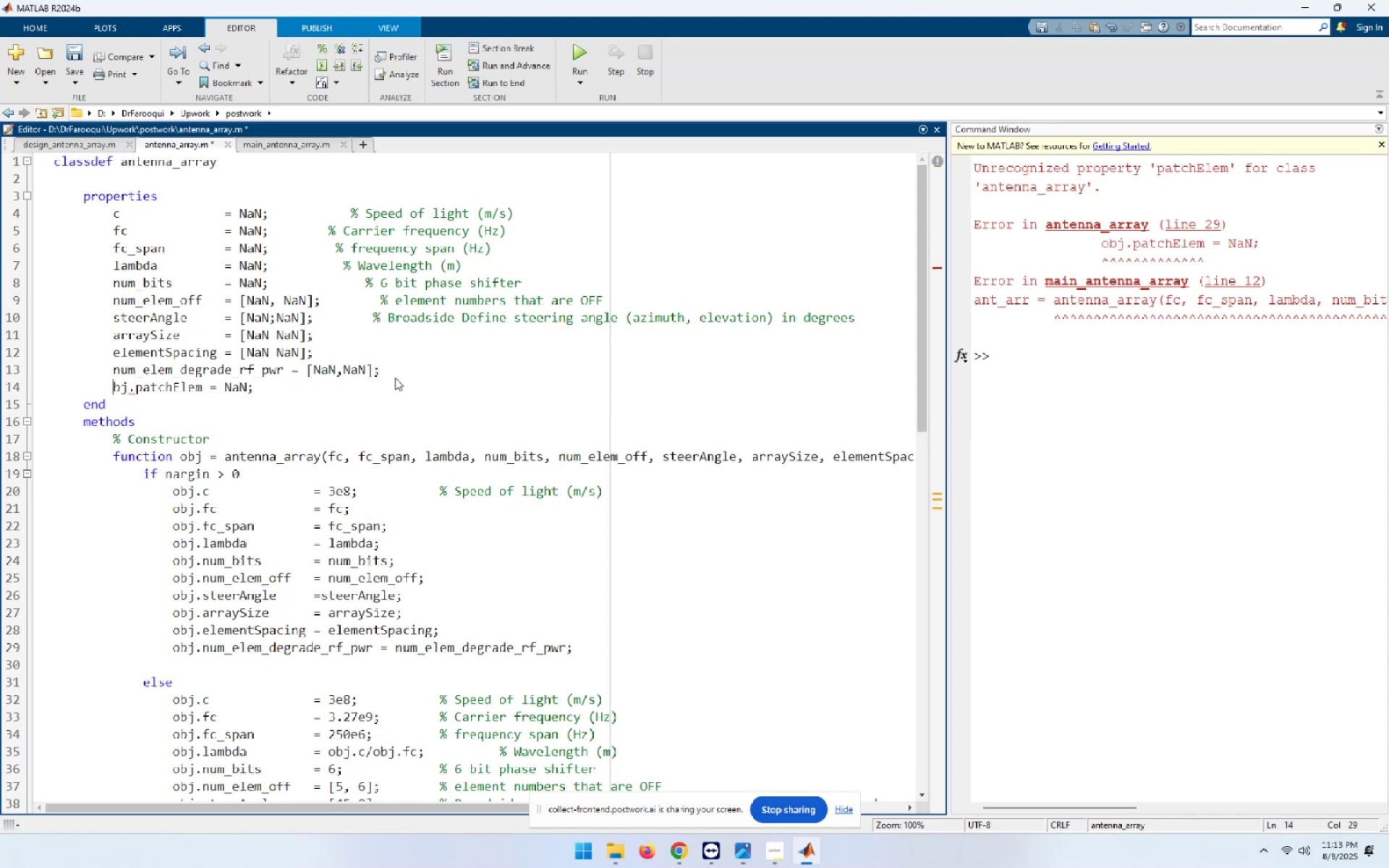 
key(Delete)
 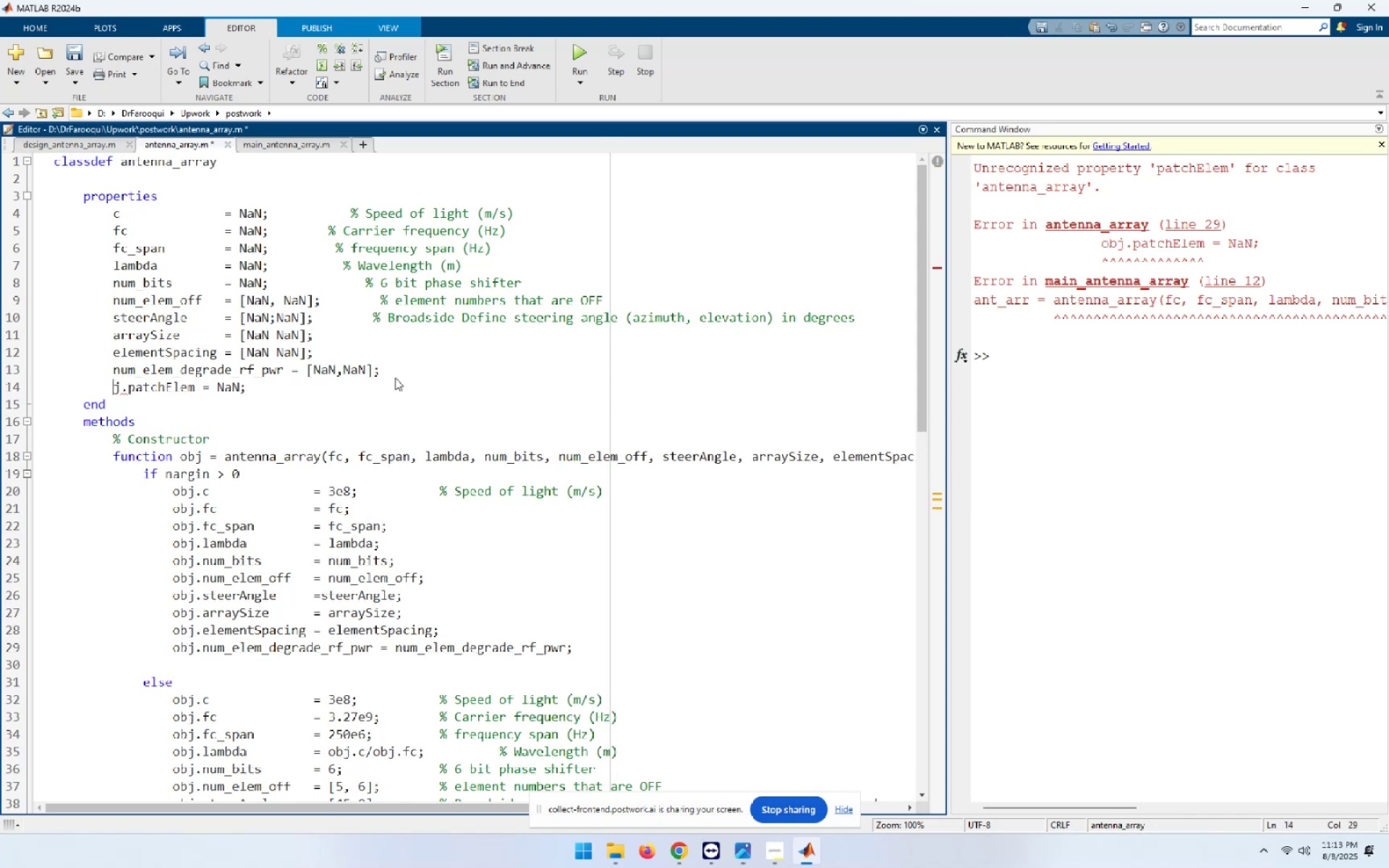 
key(Delete)
 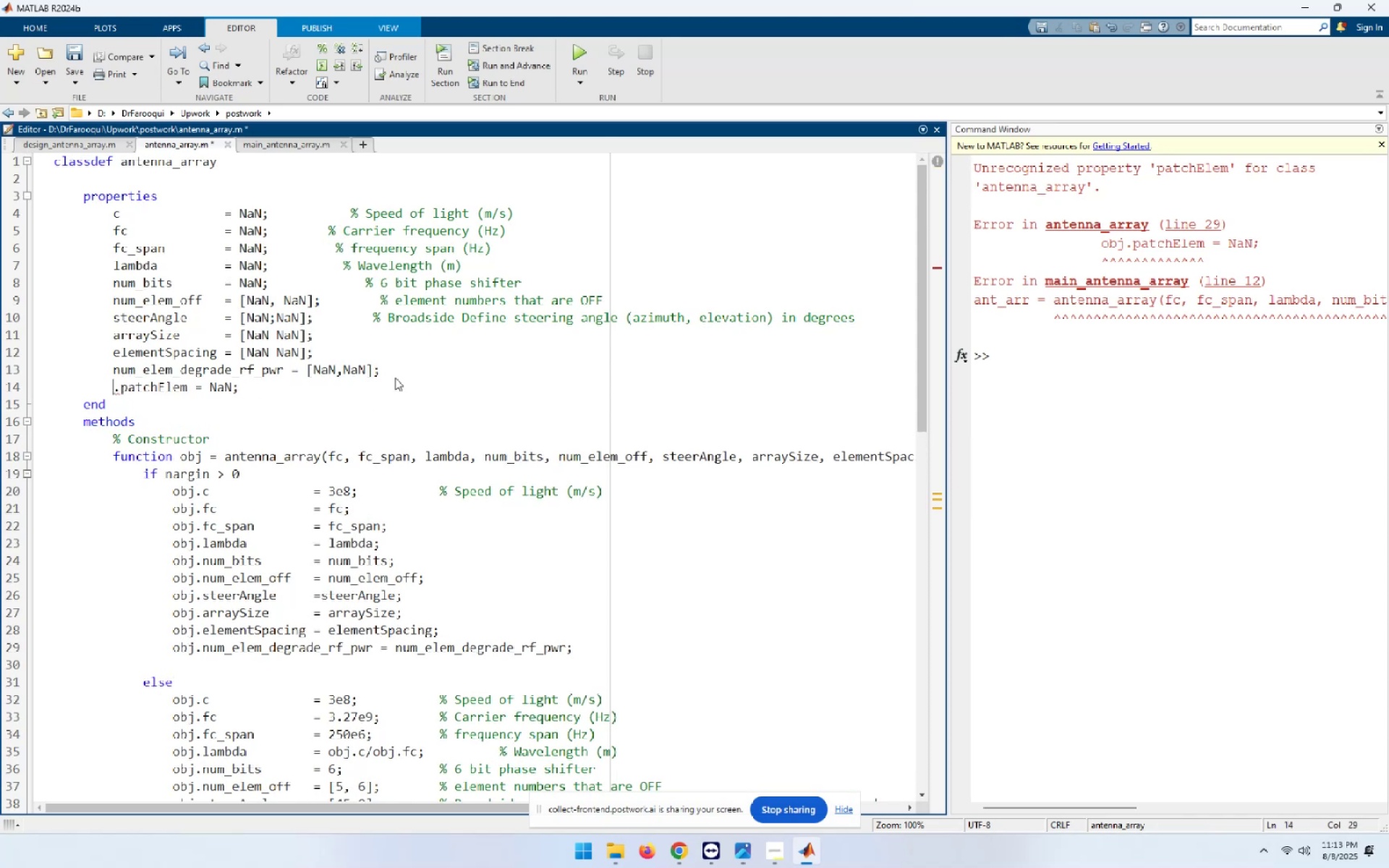 
key(Delete)
 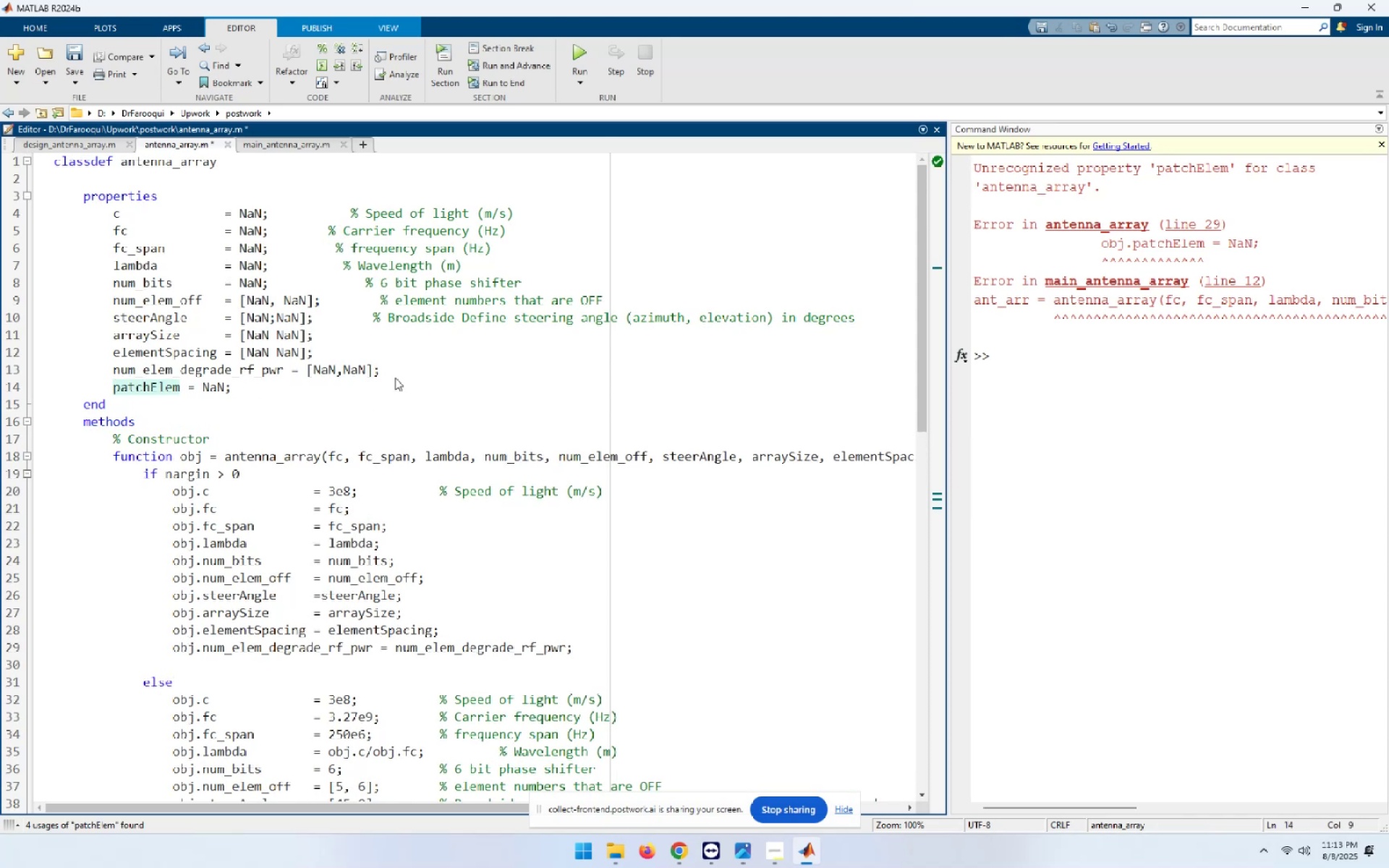 
hold_key(key=ArrowRight, duration=0.85)
 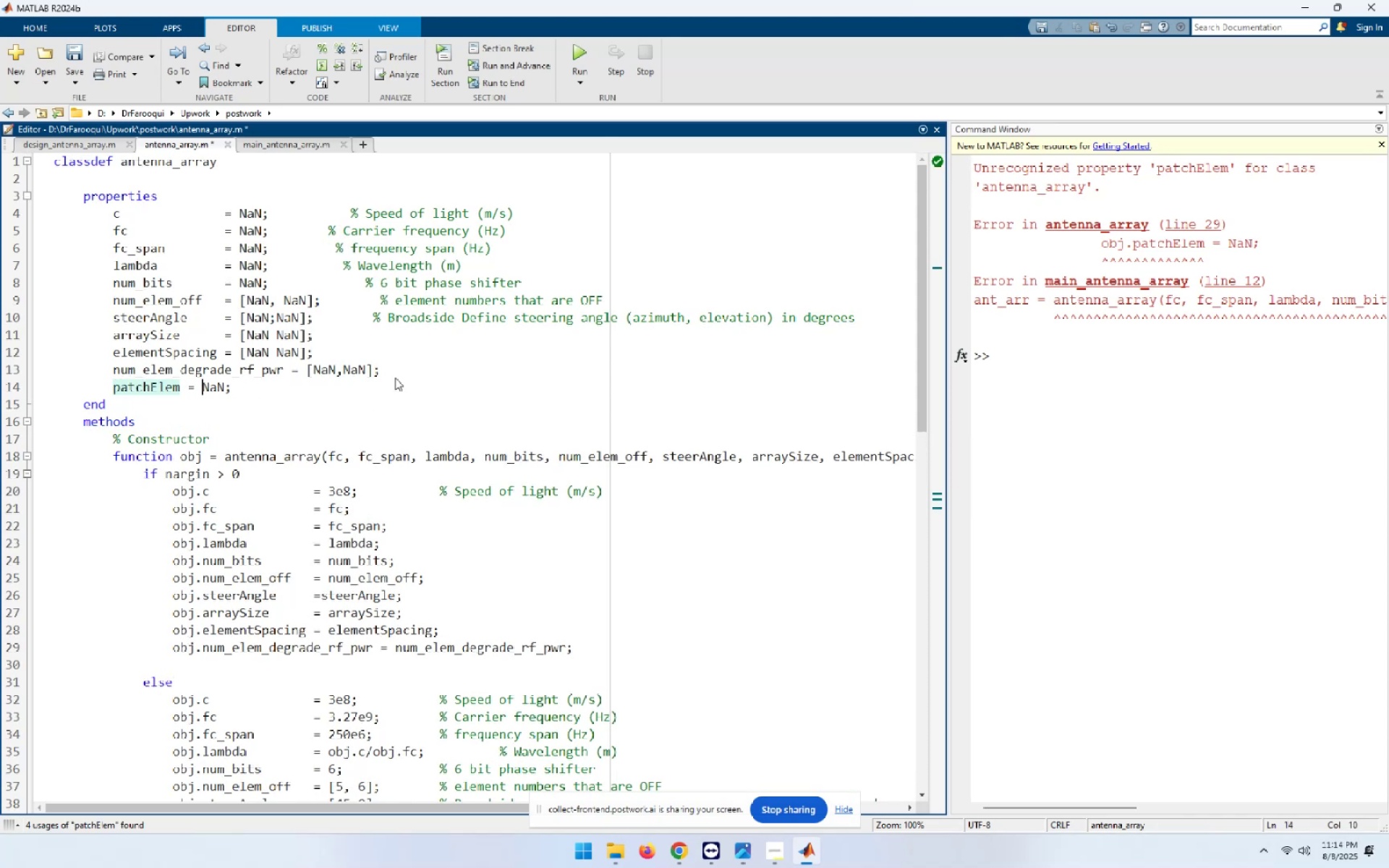 
key(ArrowLeft)
 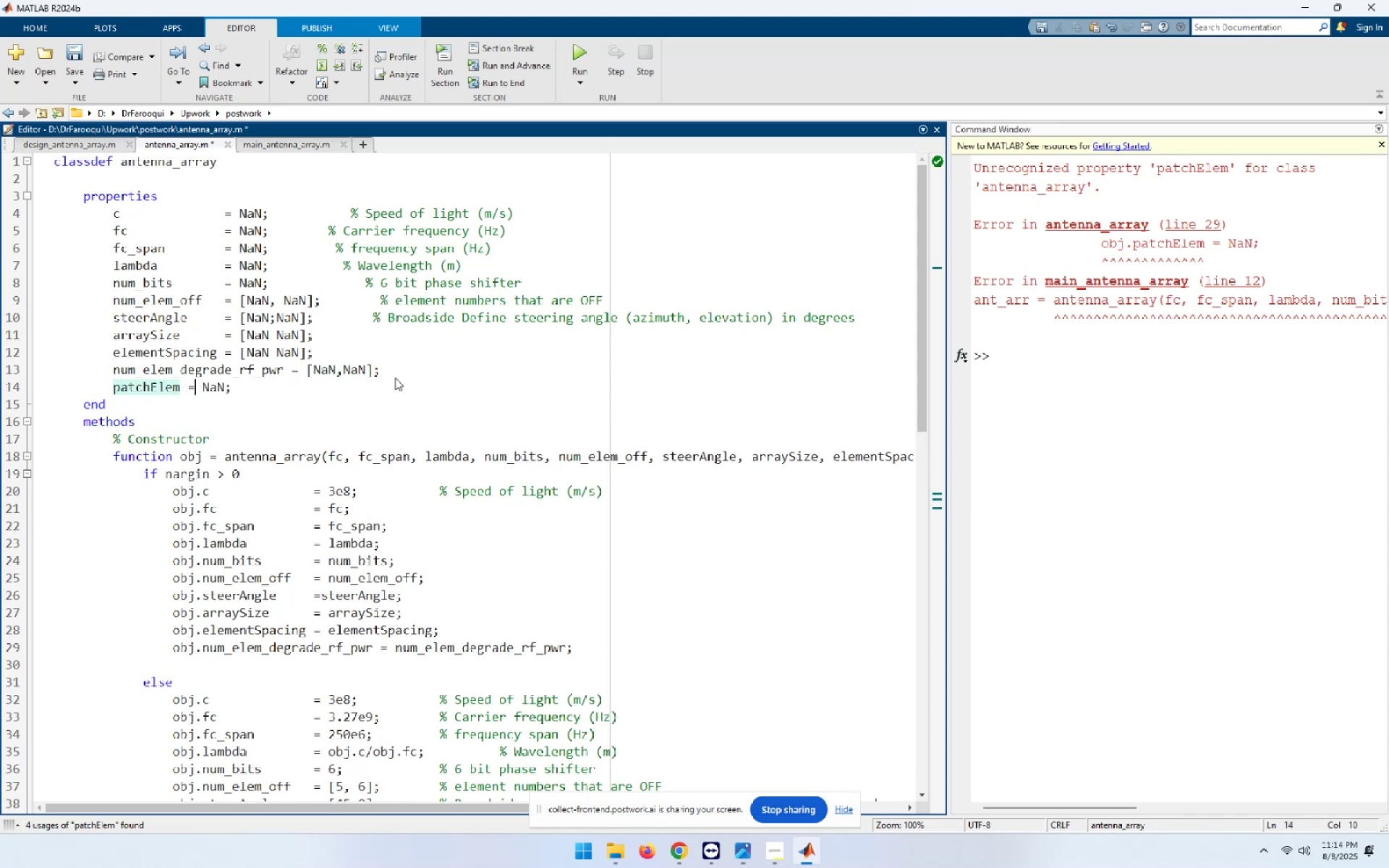 
key(ArrowLeft)
 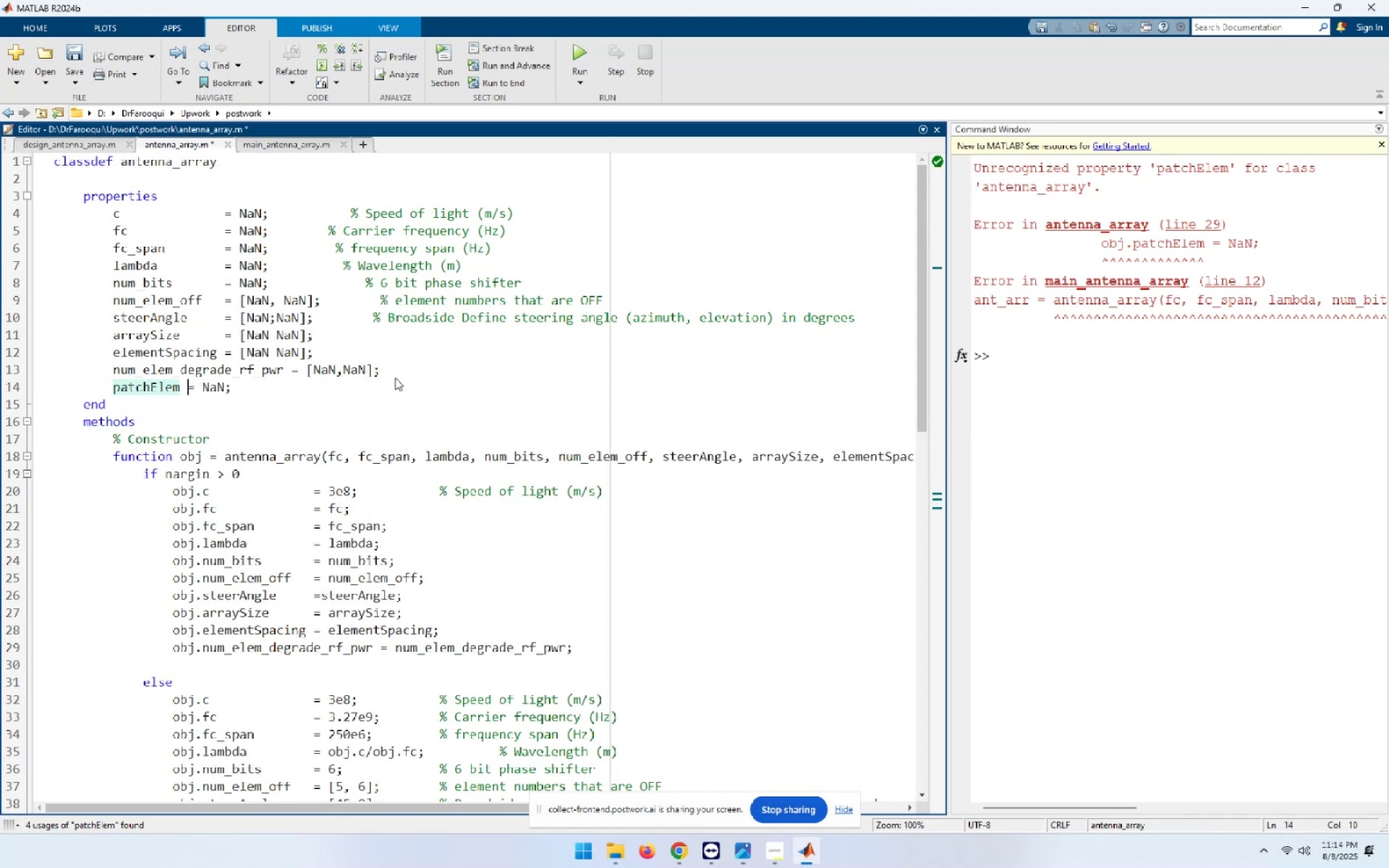 
key(Space)
 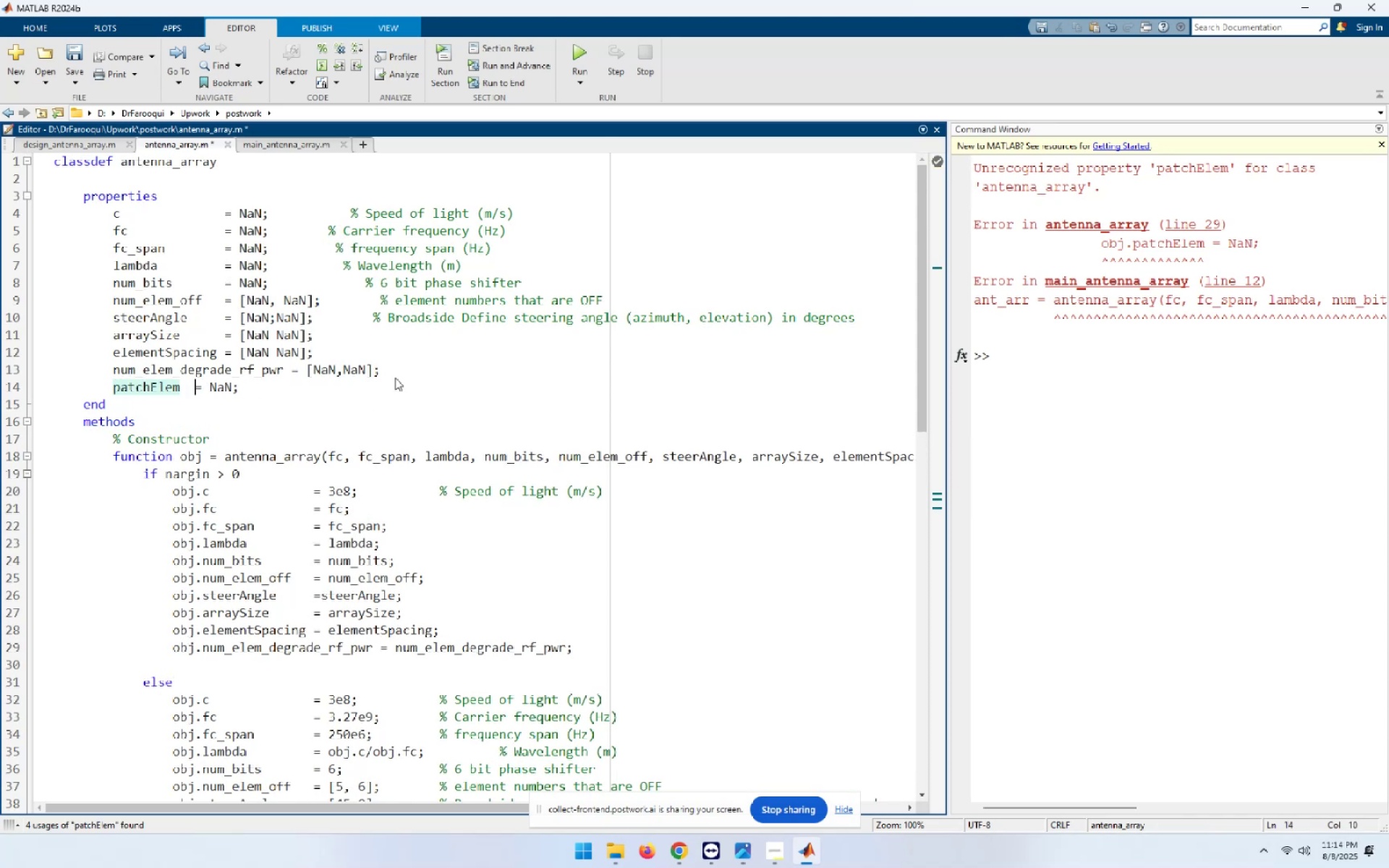 
key(Space)
 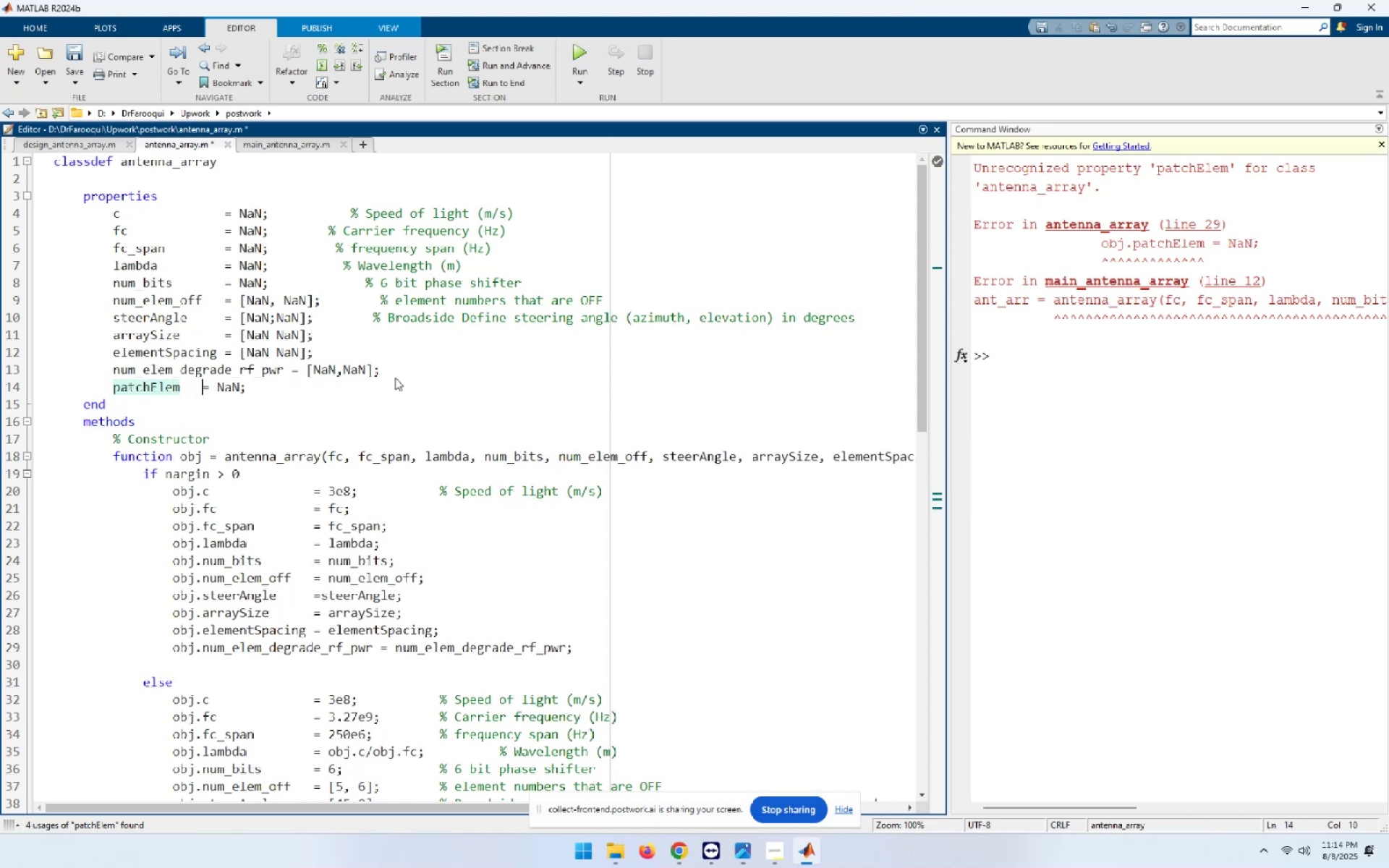 
key(Space)
 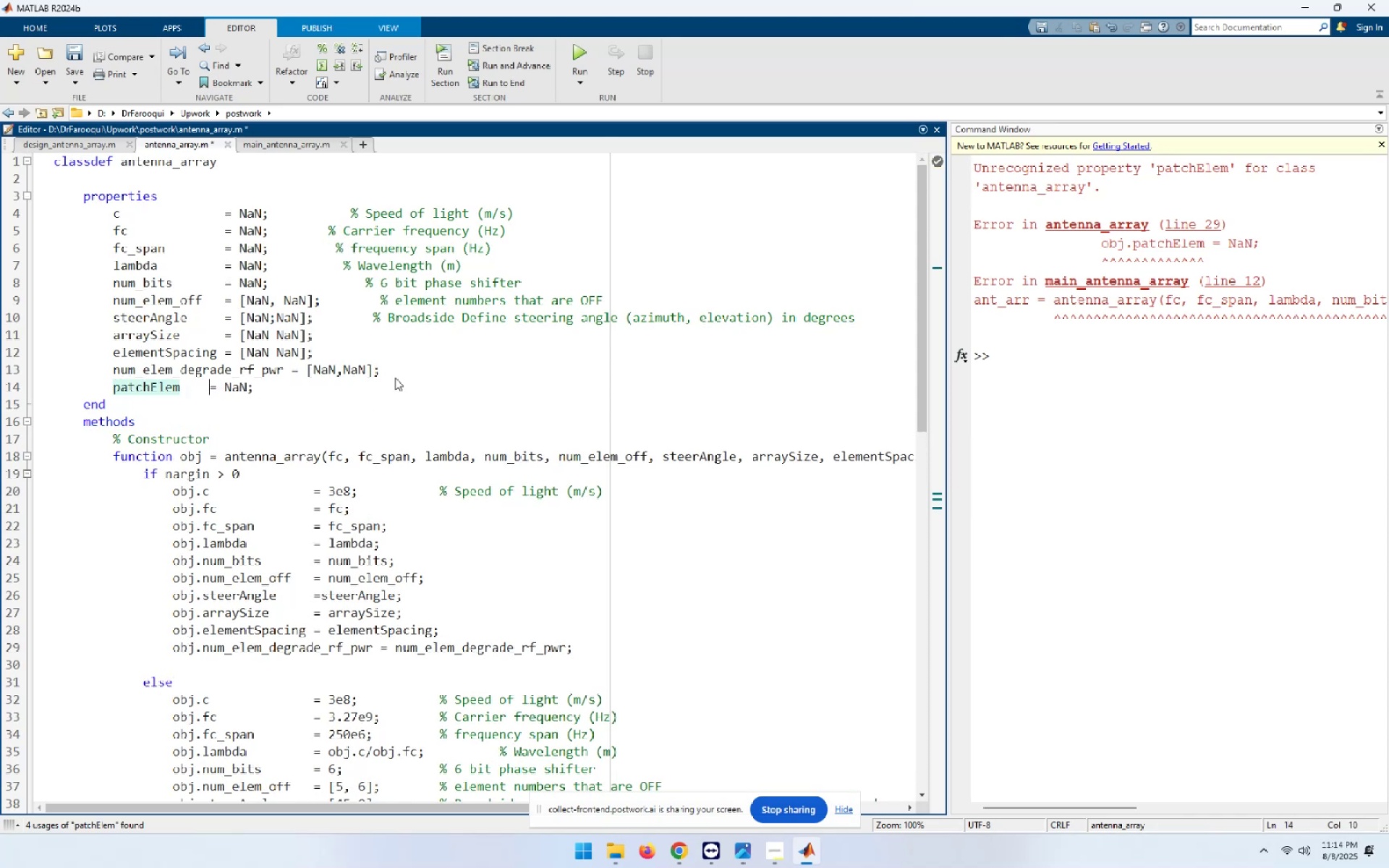 
key(Space)
 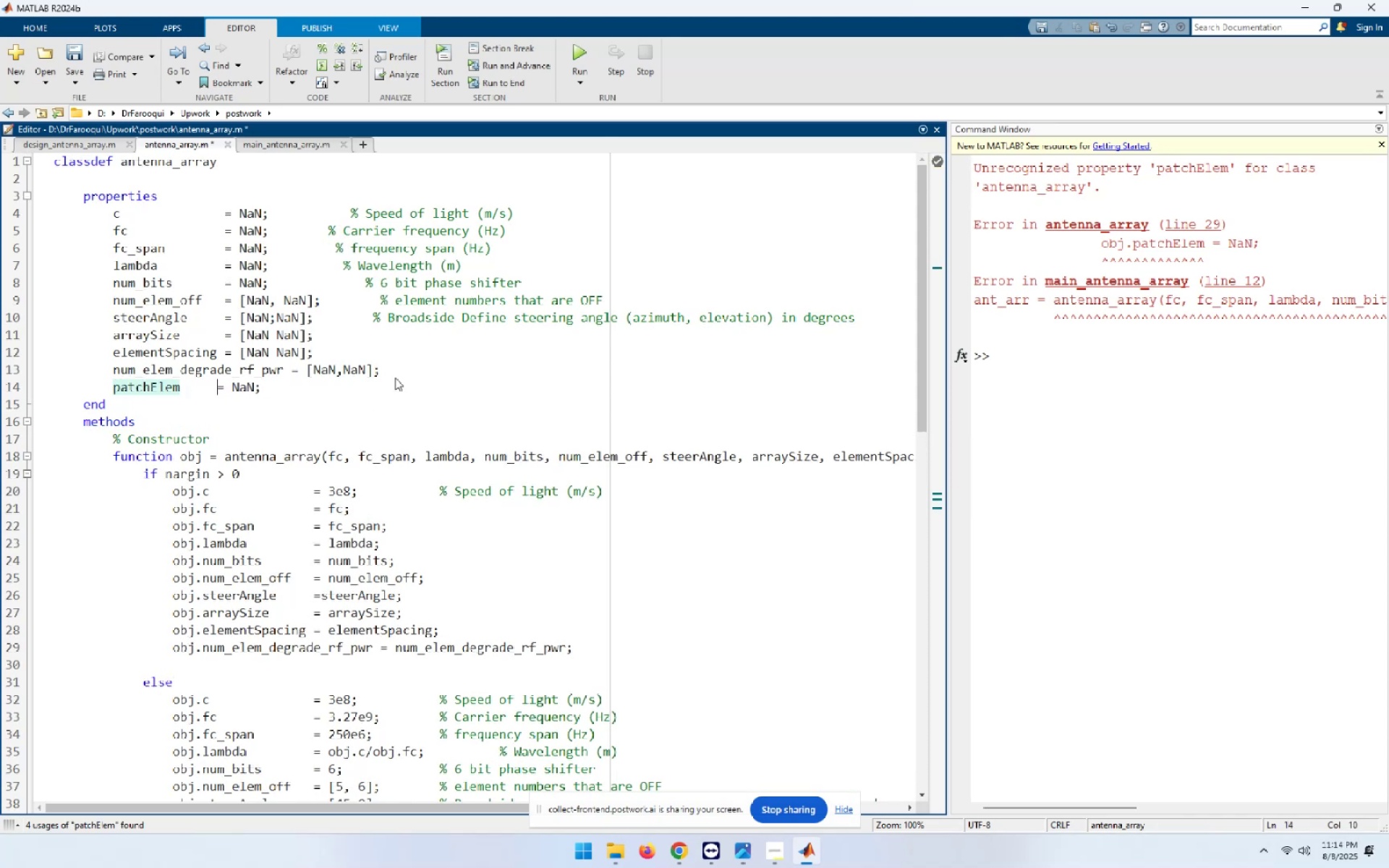 
key(Space)
 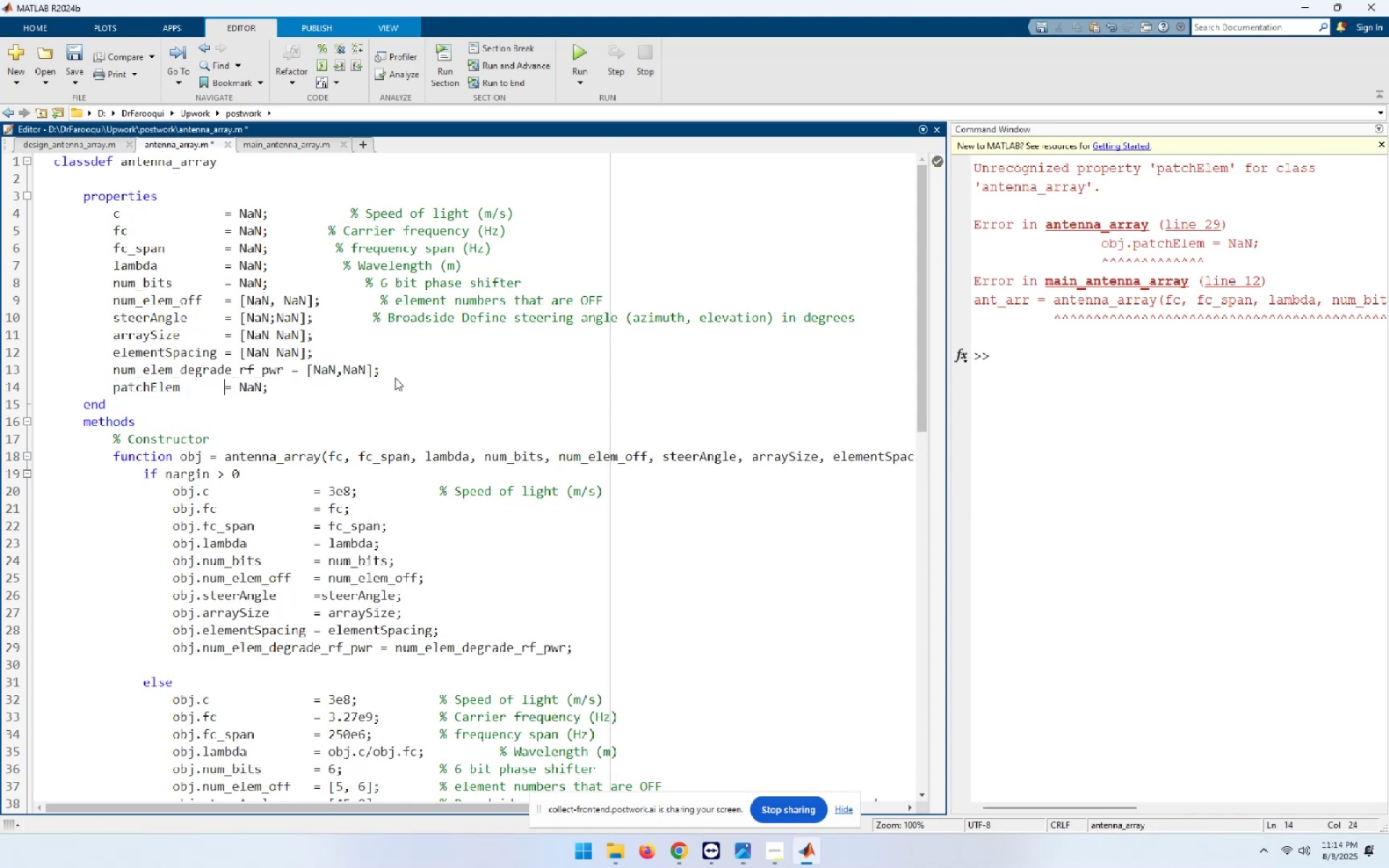 
key(Control+S)
 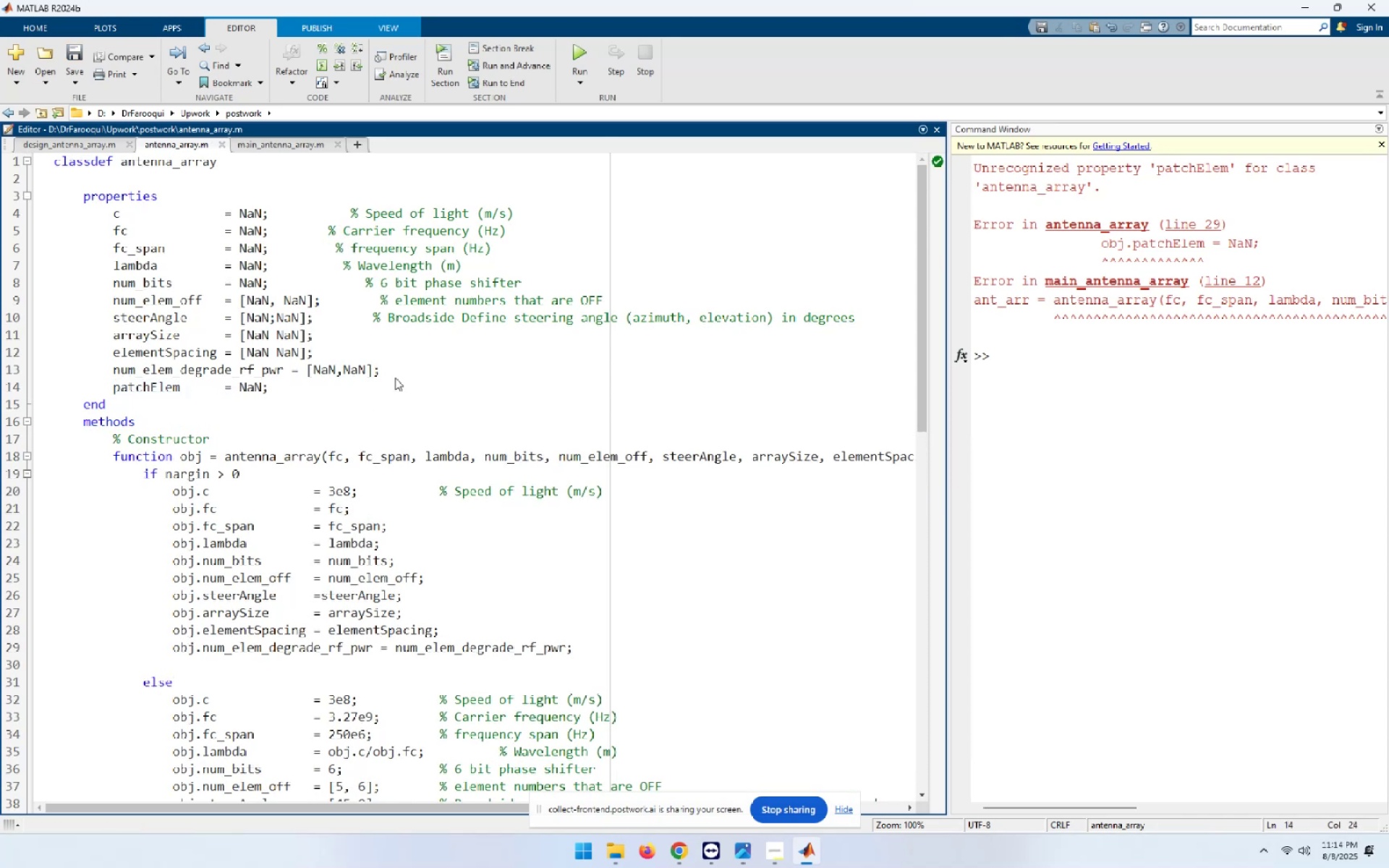 
key(Control+Tab)
 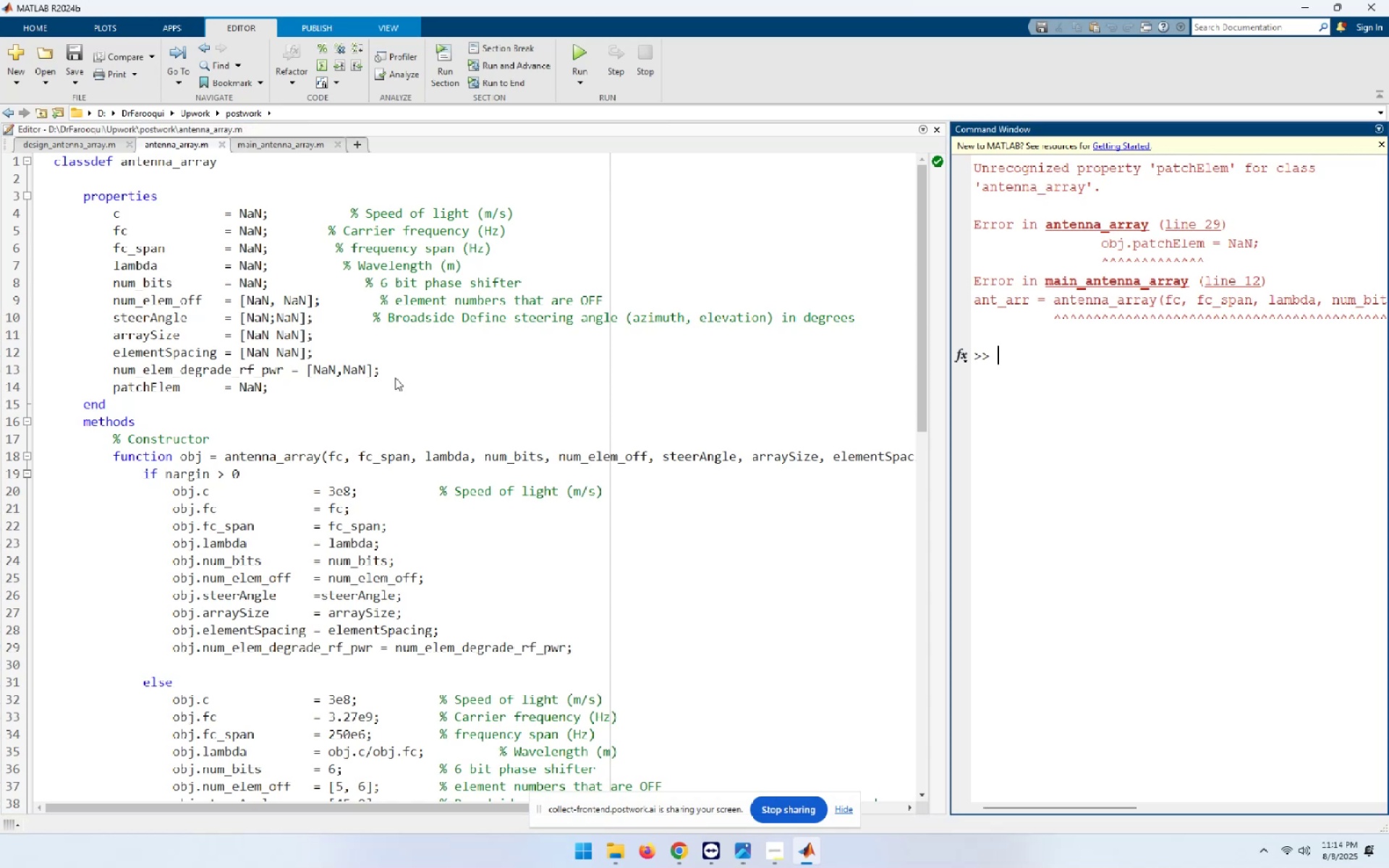 
key(Control+Tab)
 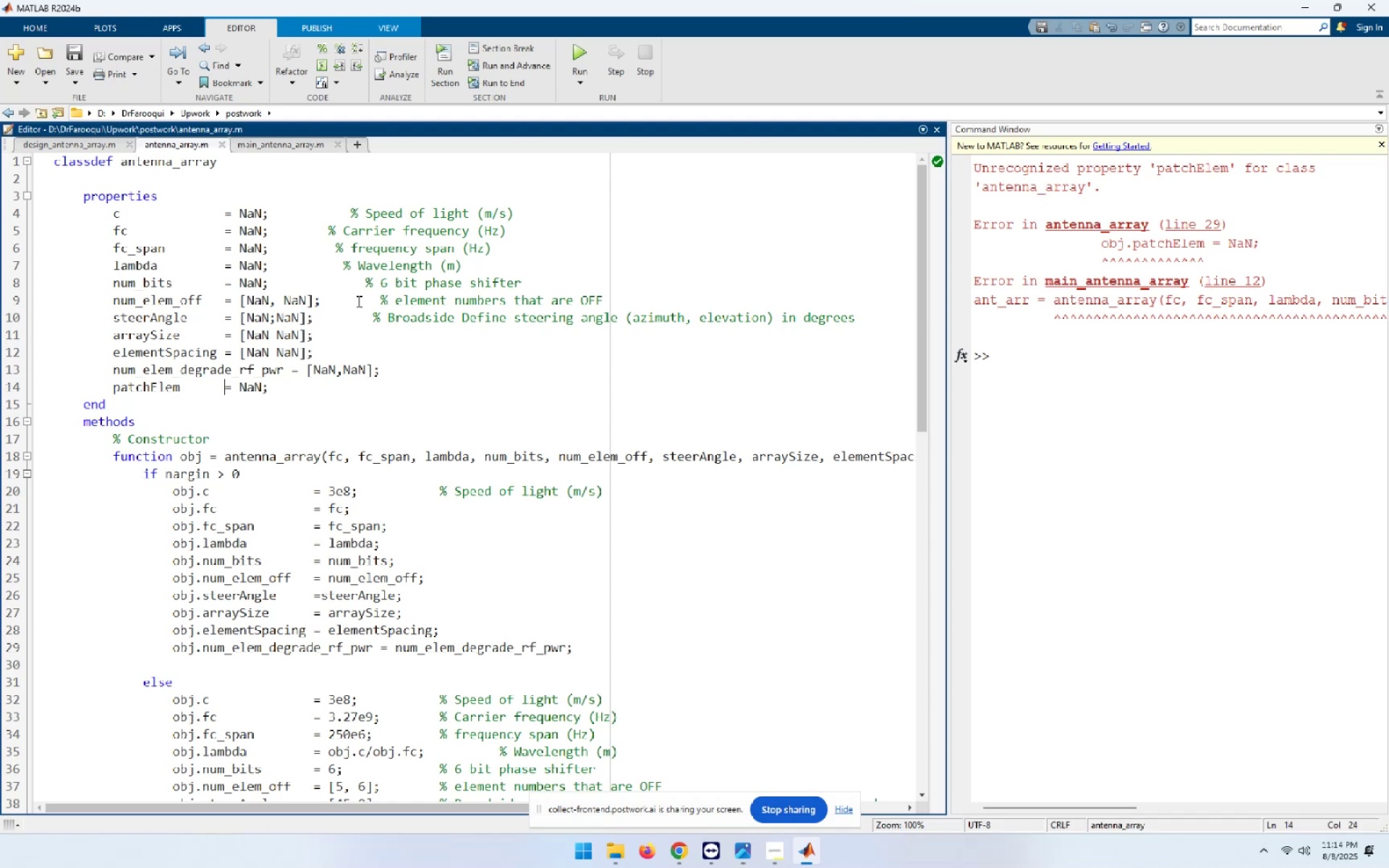 
left_click([279, 141])
 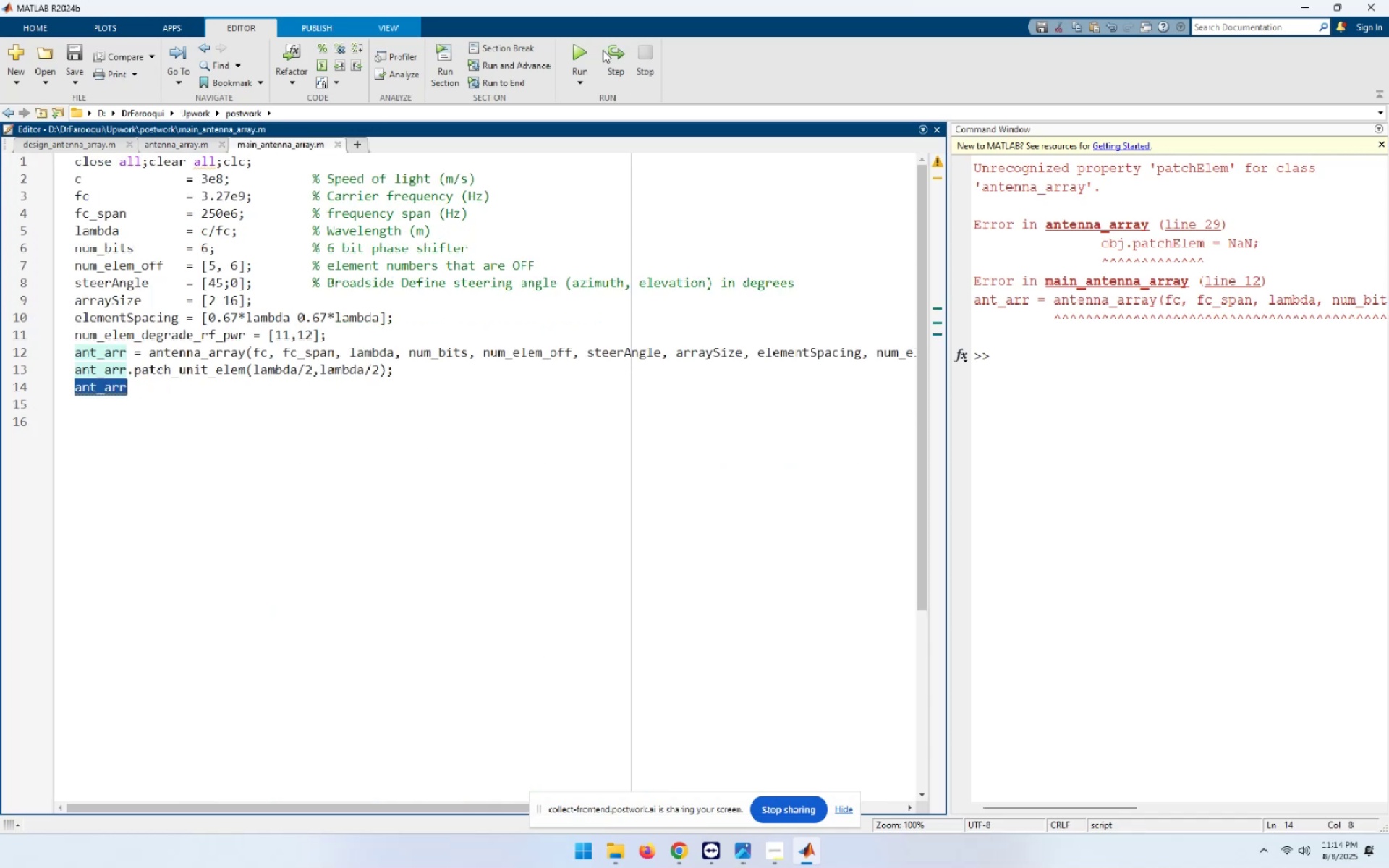 
left_click([569, 49])
 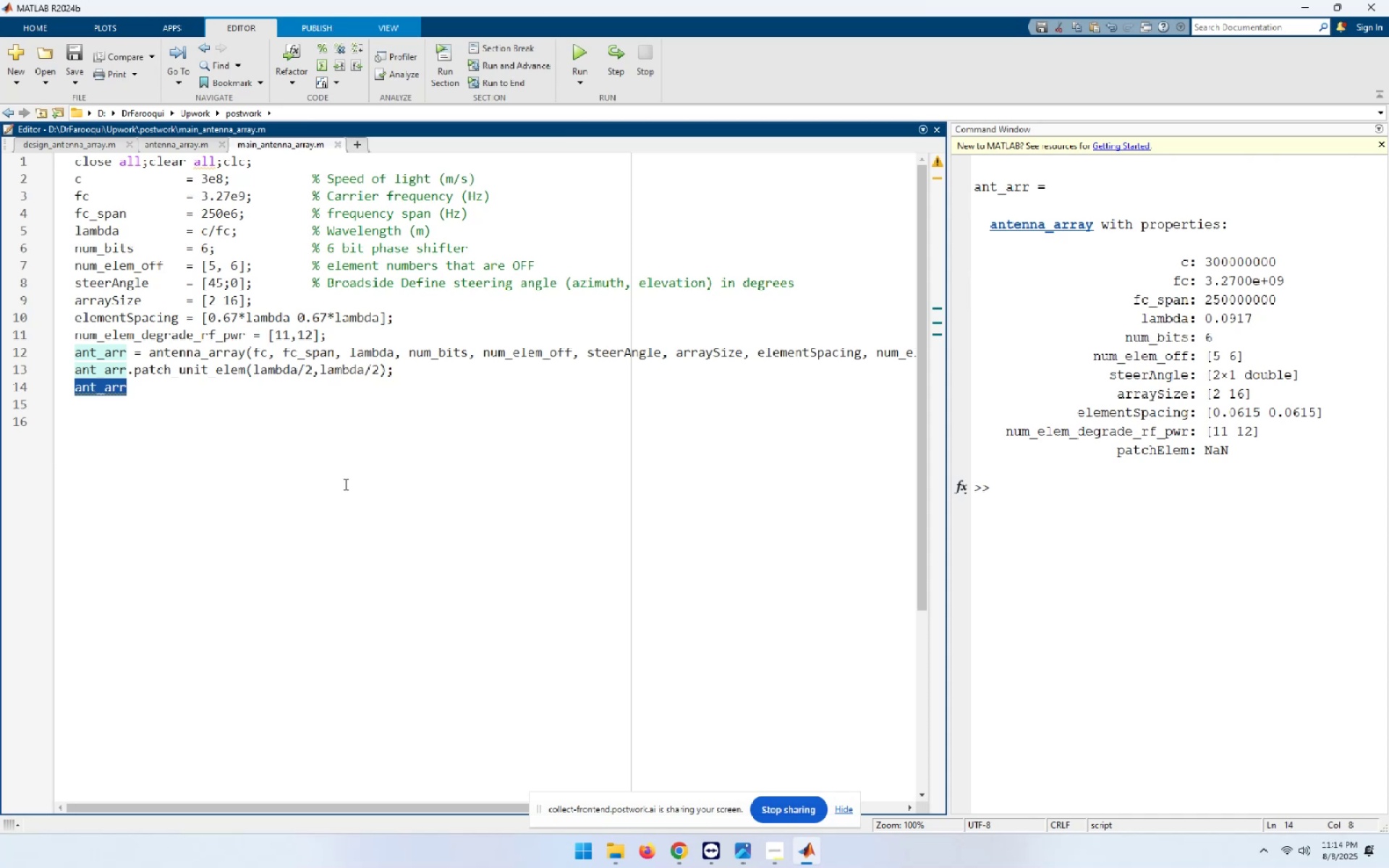 
wait(11.16)
 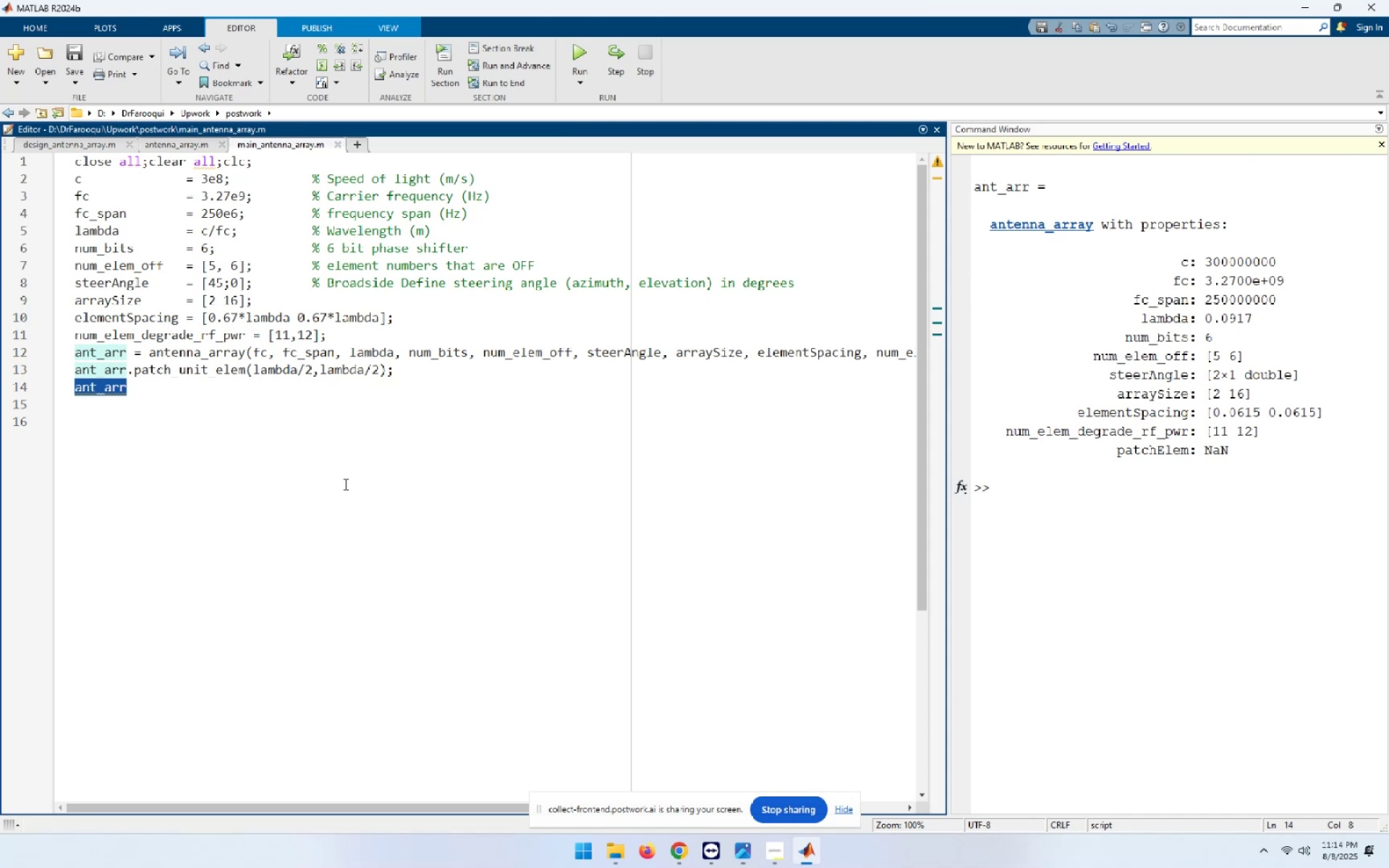 
left_click([182, 144])
 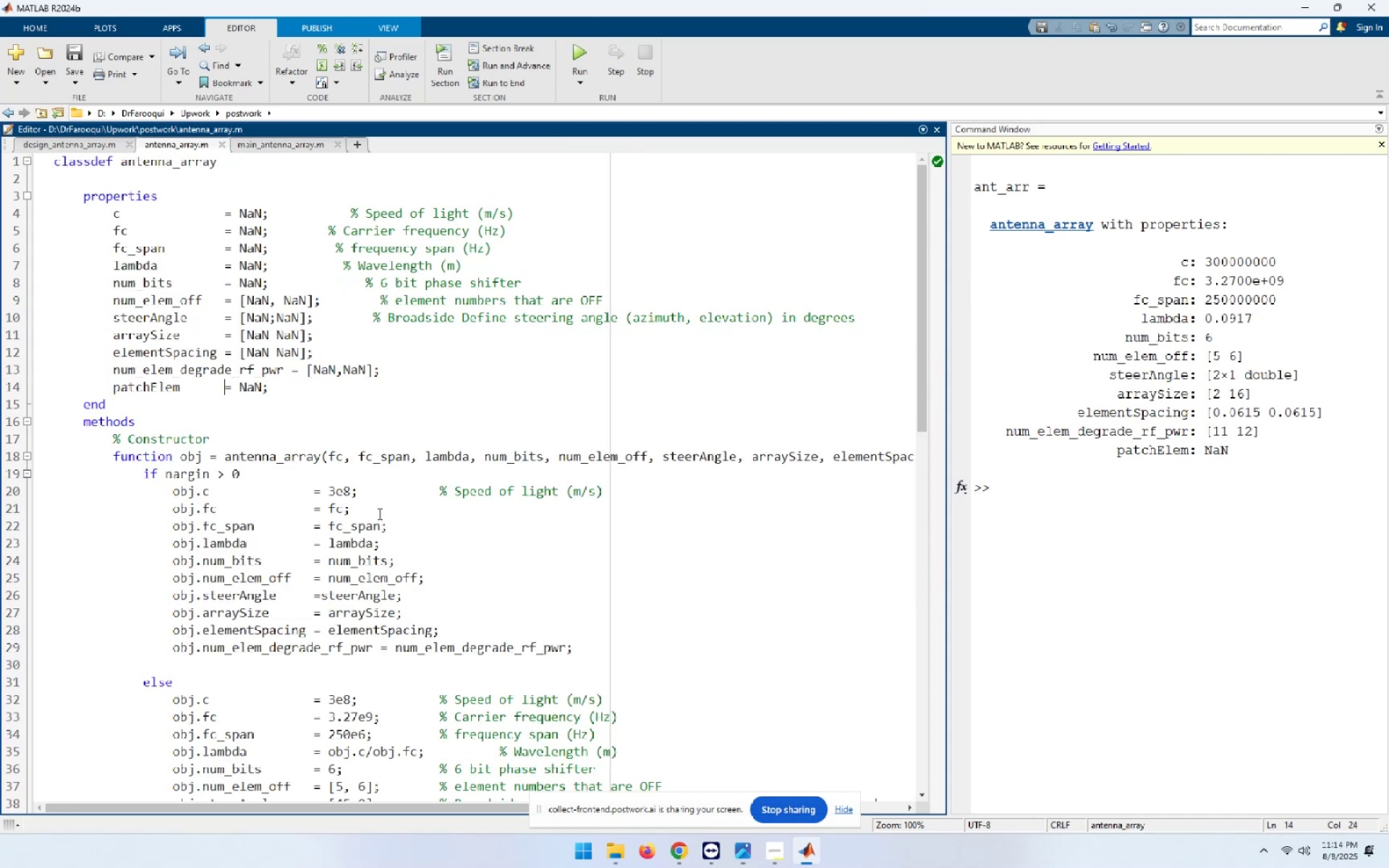 
left_click([141, 396])
 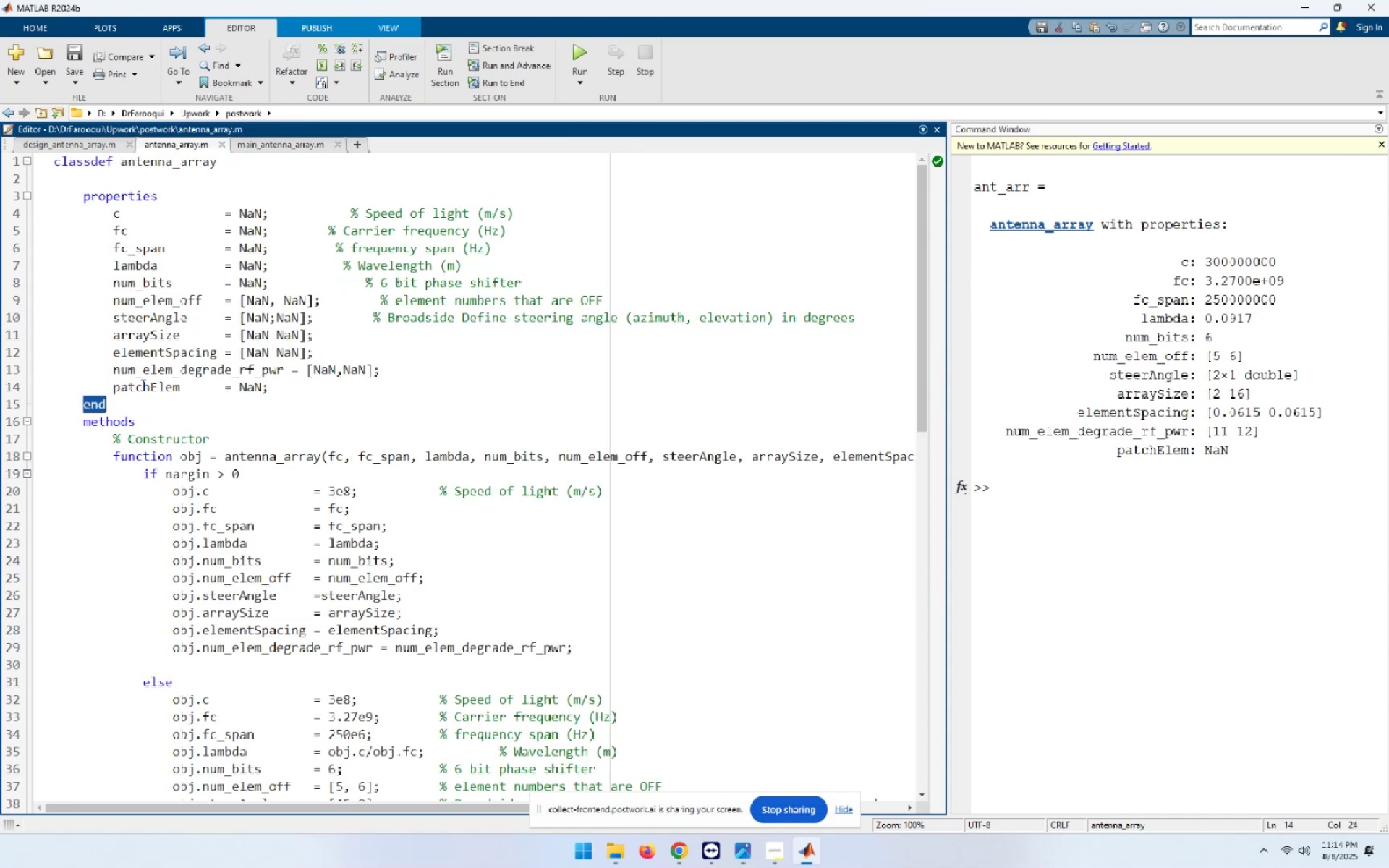 
triple_click([142, 384])
 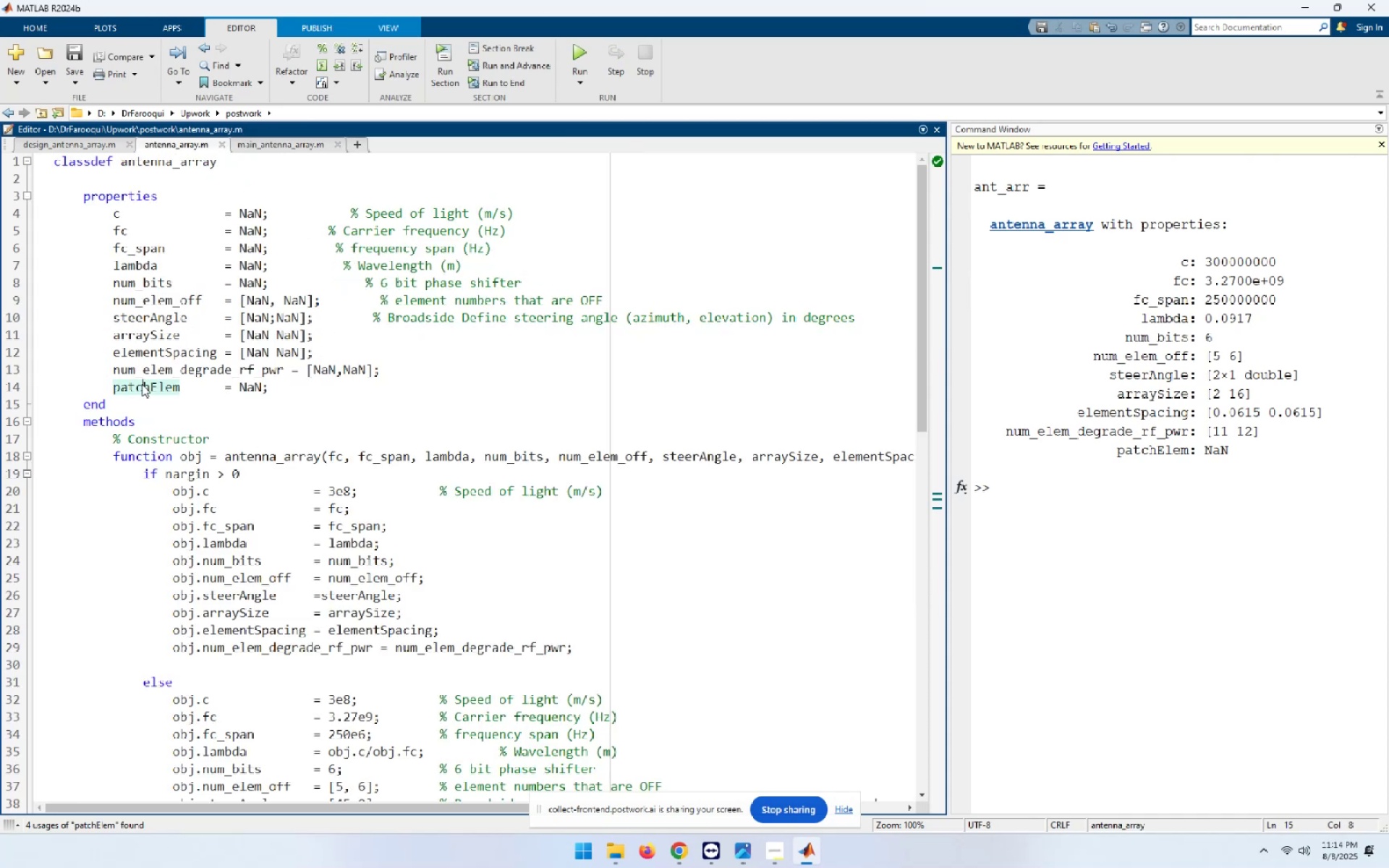 
triple_click([142, 384])
 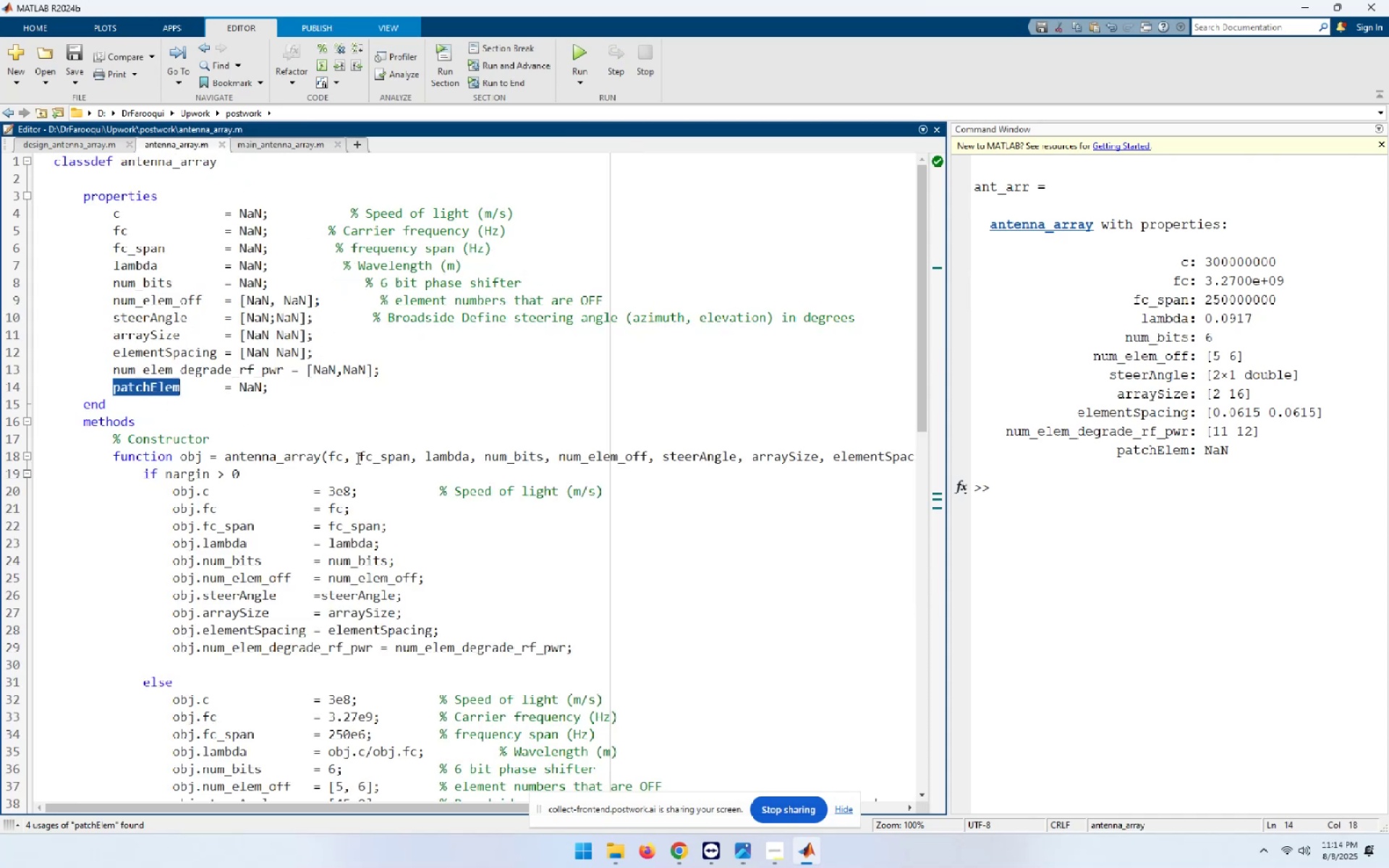 
scroll: coordinate [362, 459], scroll_direction: down, amount: 4.0
 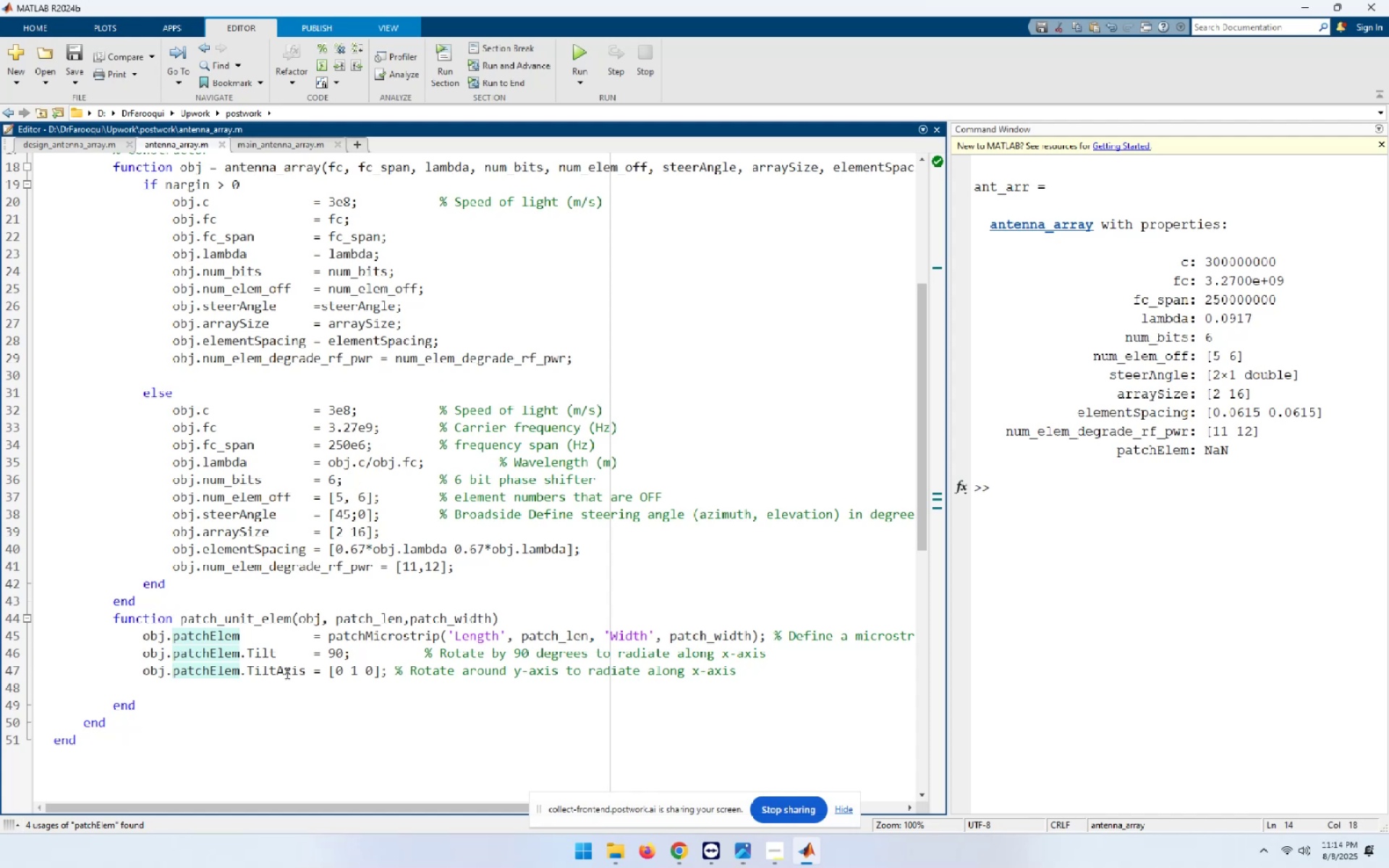 
wait(8.1)
 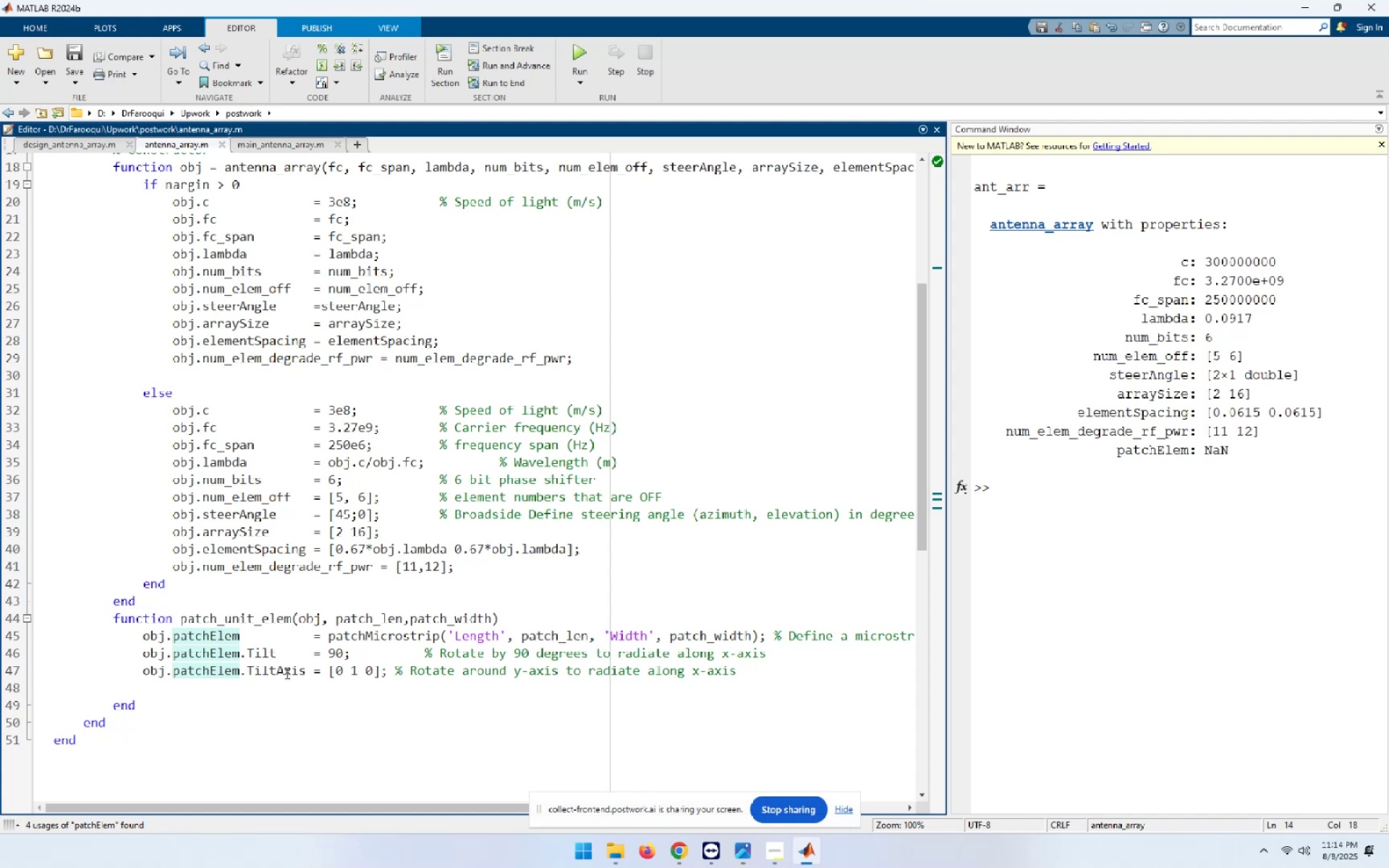 
left_click([241, 634])
 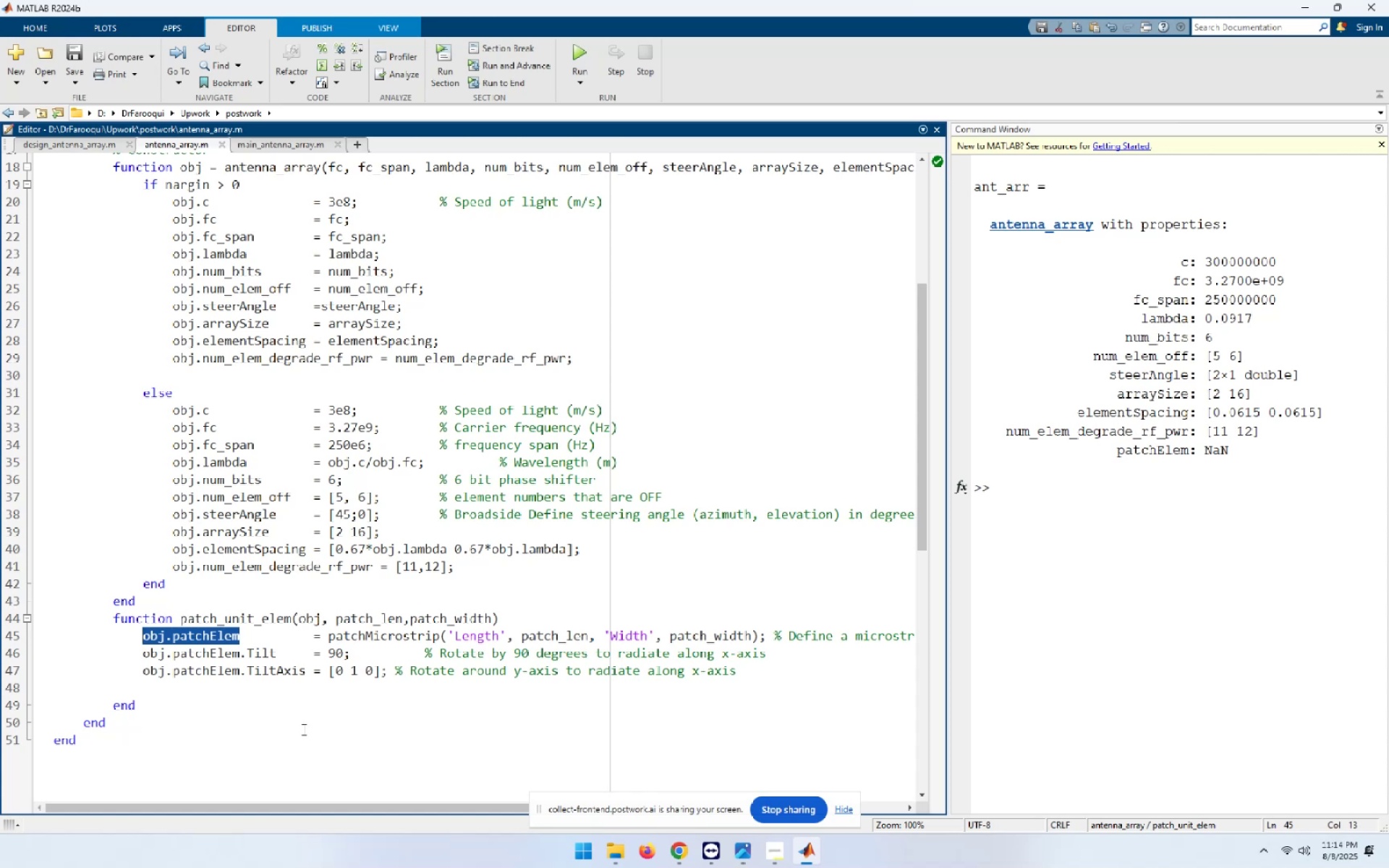 
wait(8.67)
 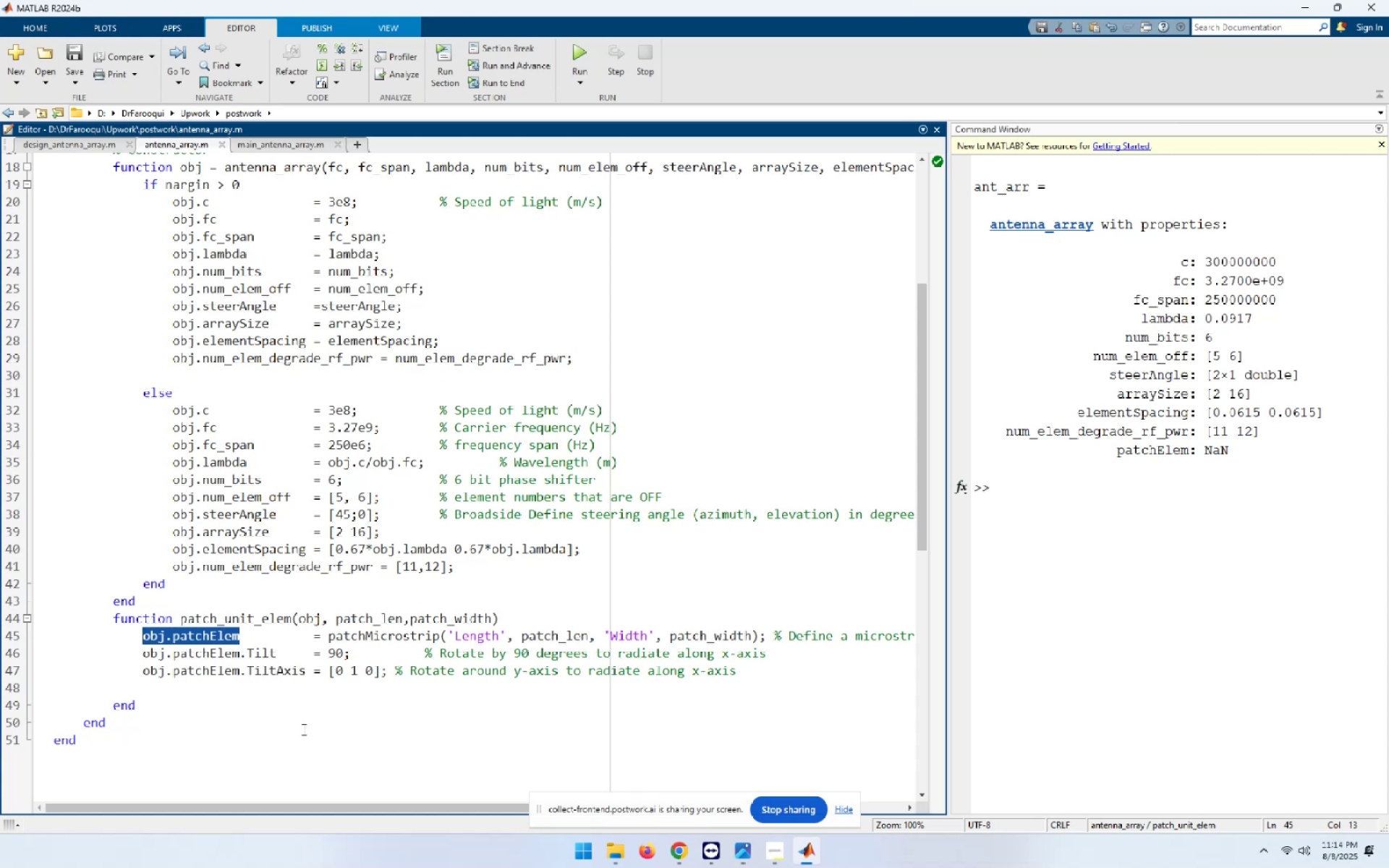 
left_click([300, 148])
 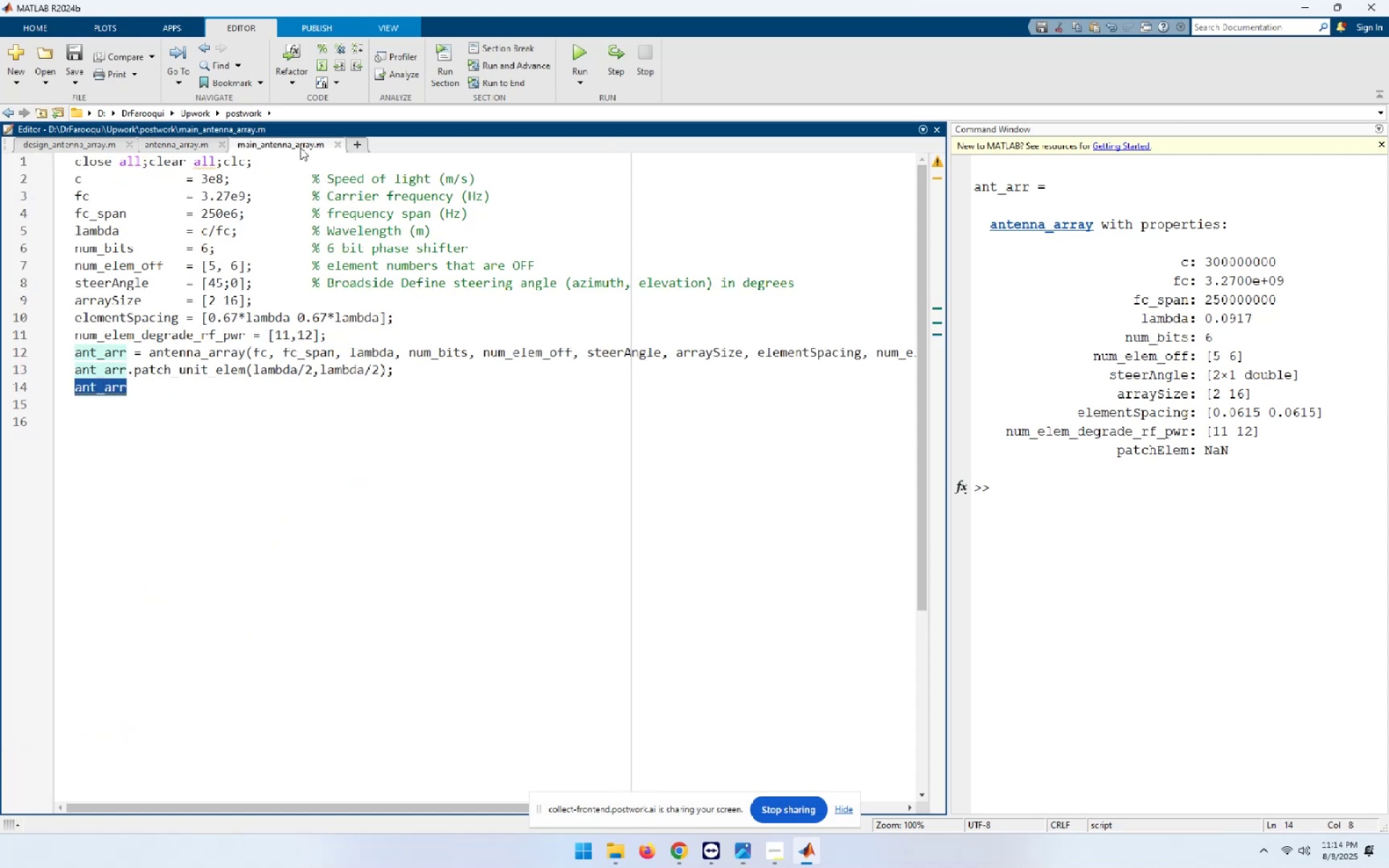 
left_click([184, 148])
 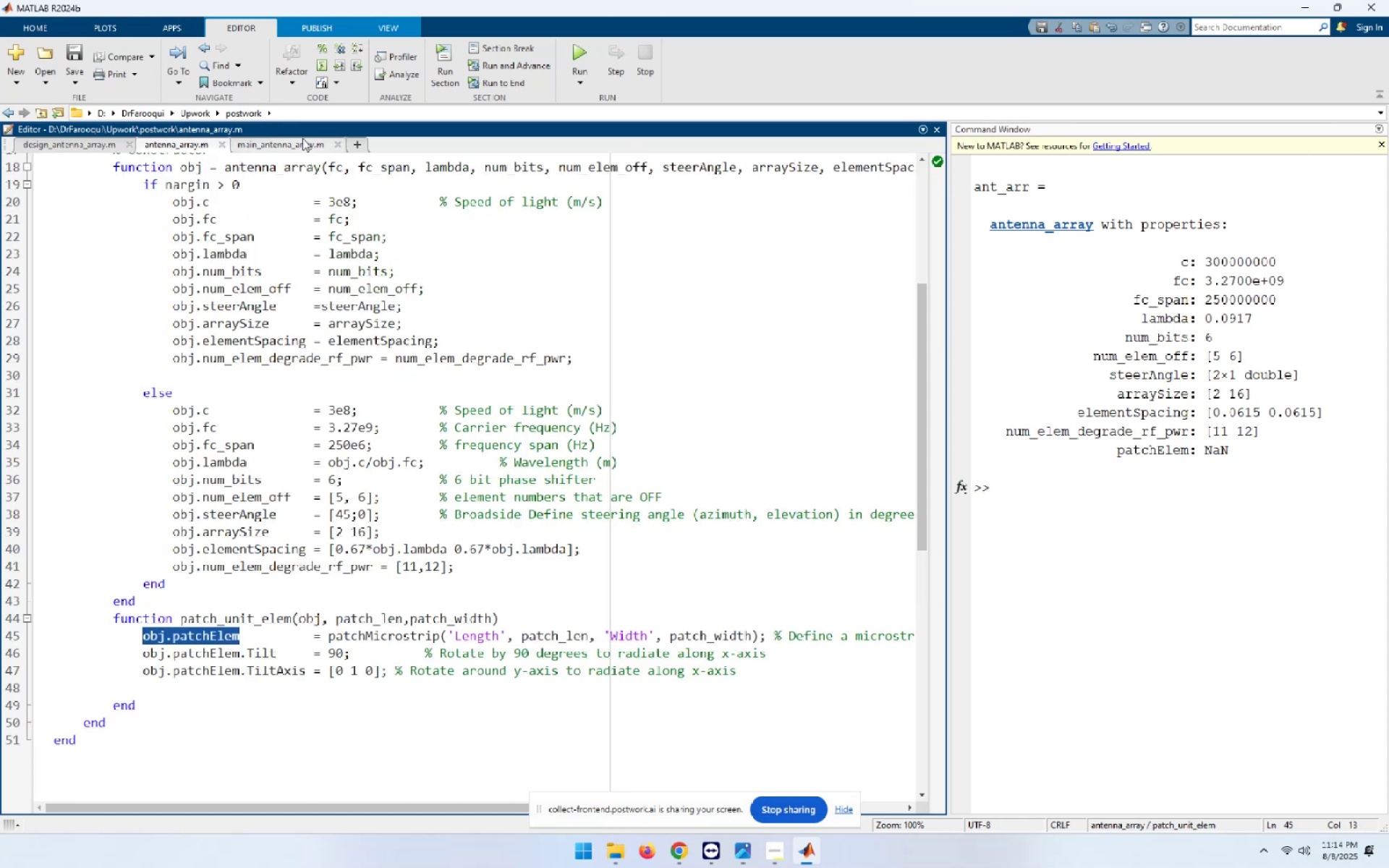 
left_click([298, 148])
 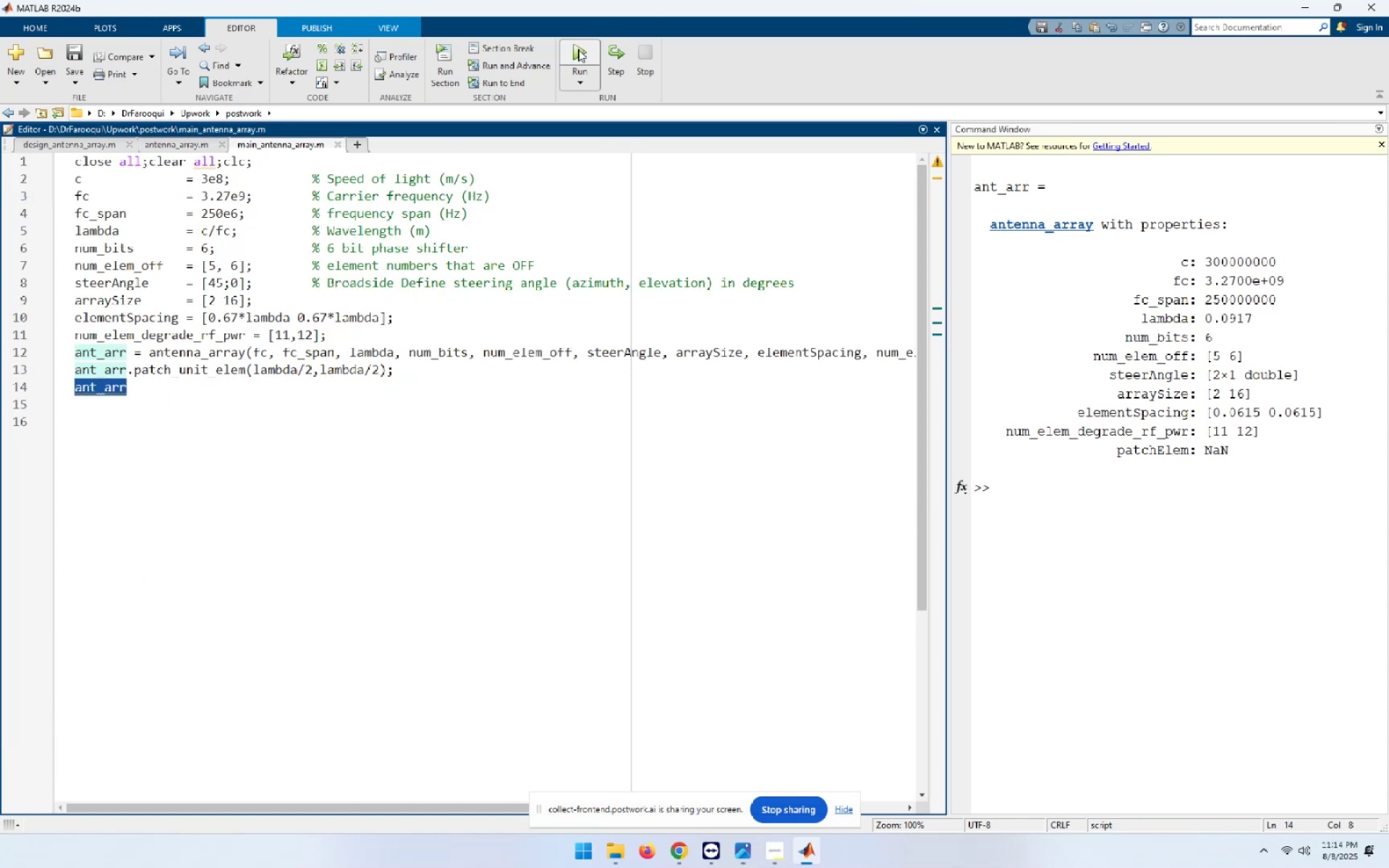 
left_click([578, 49])
 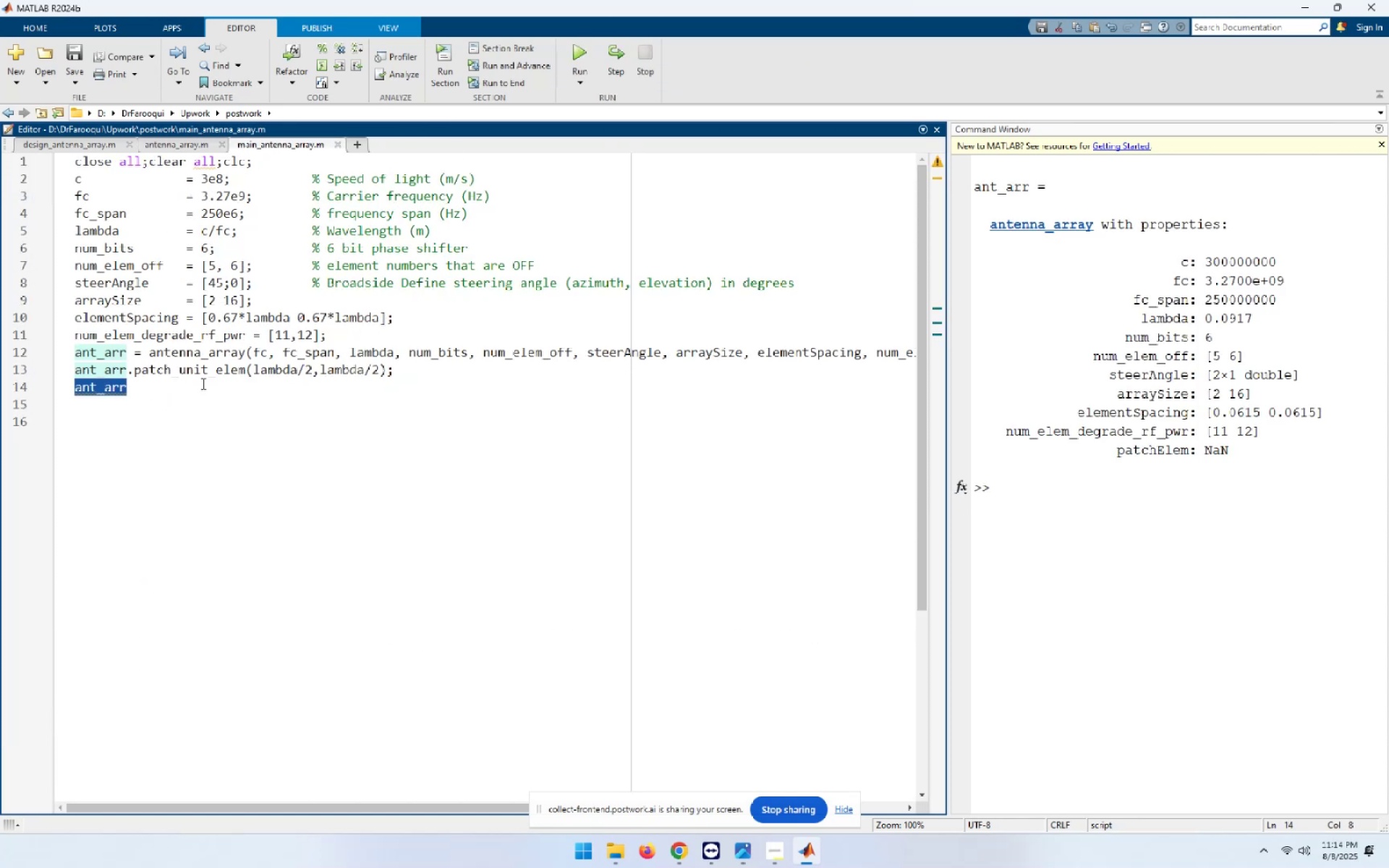 
wait(5.72)
 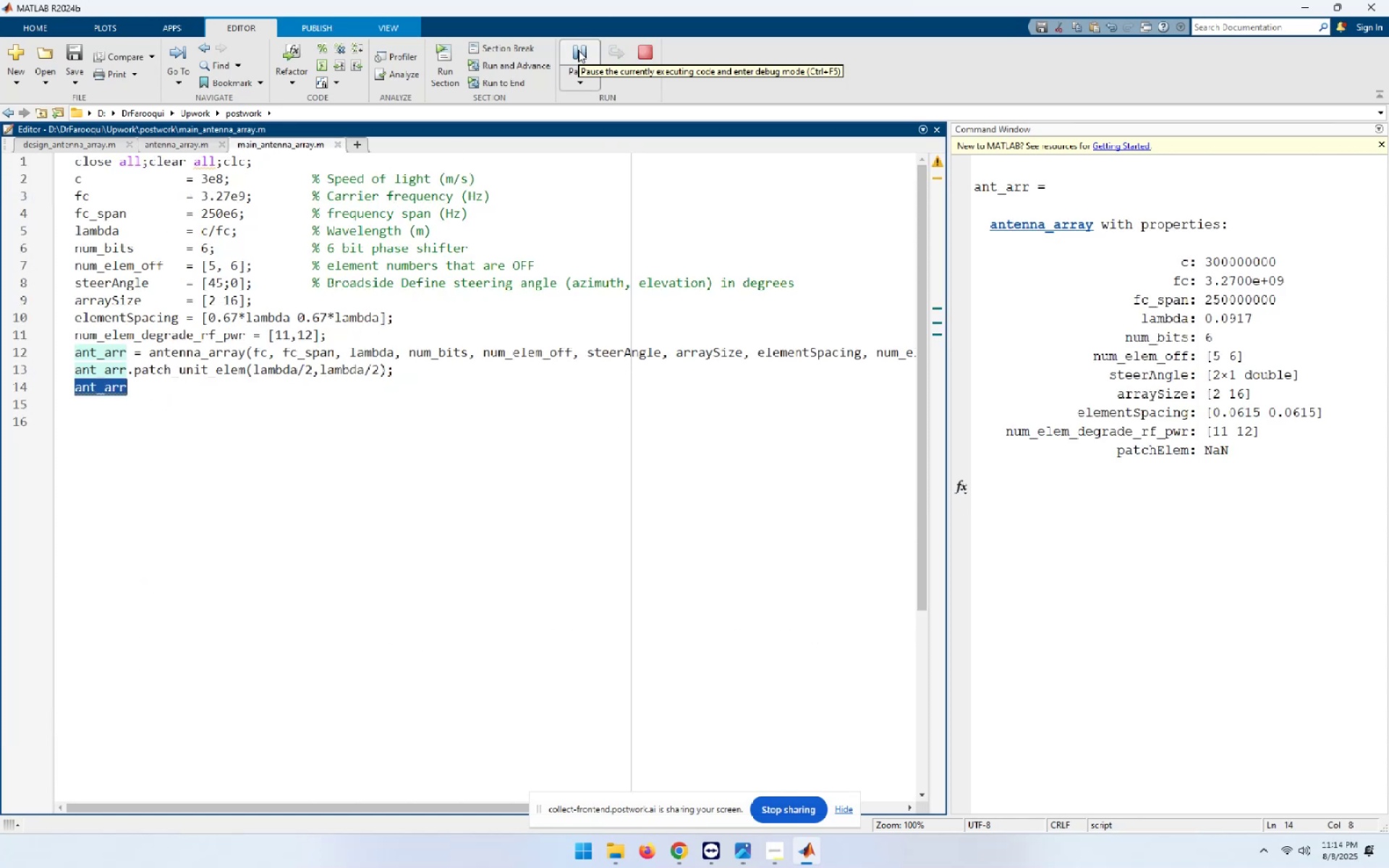 
left_click([179, 149])
 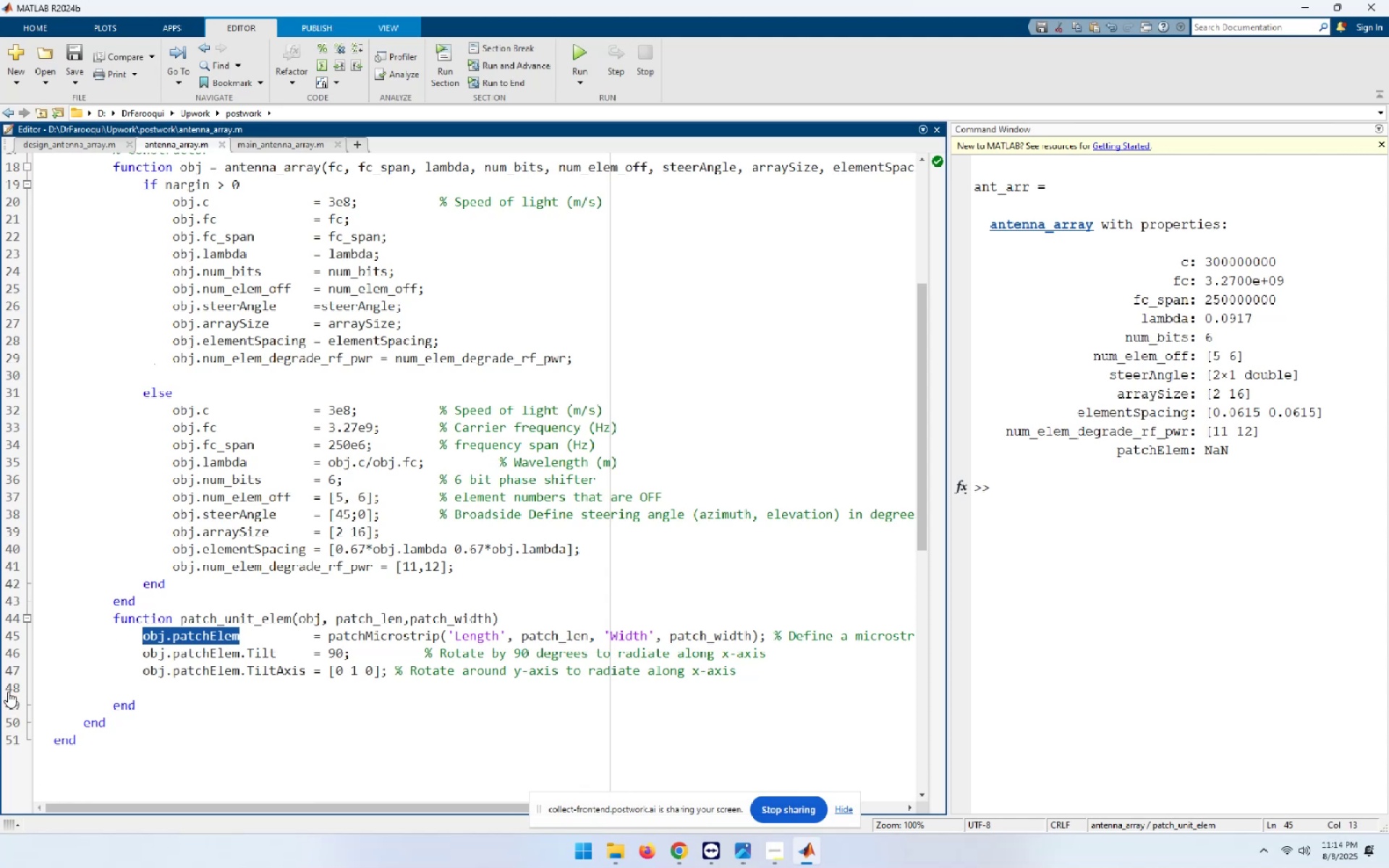 
left_click([7, 665])
 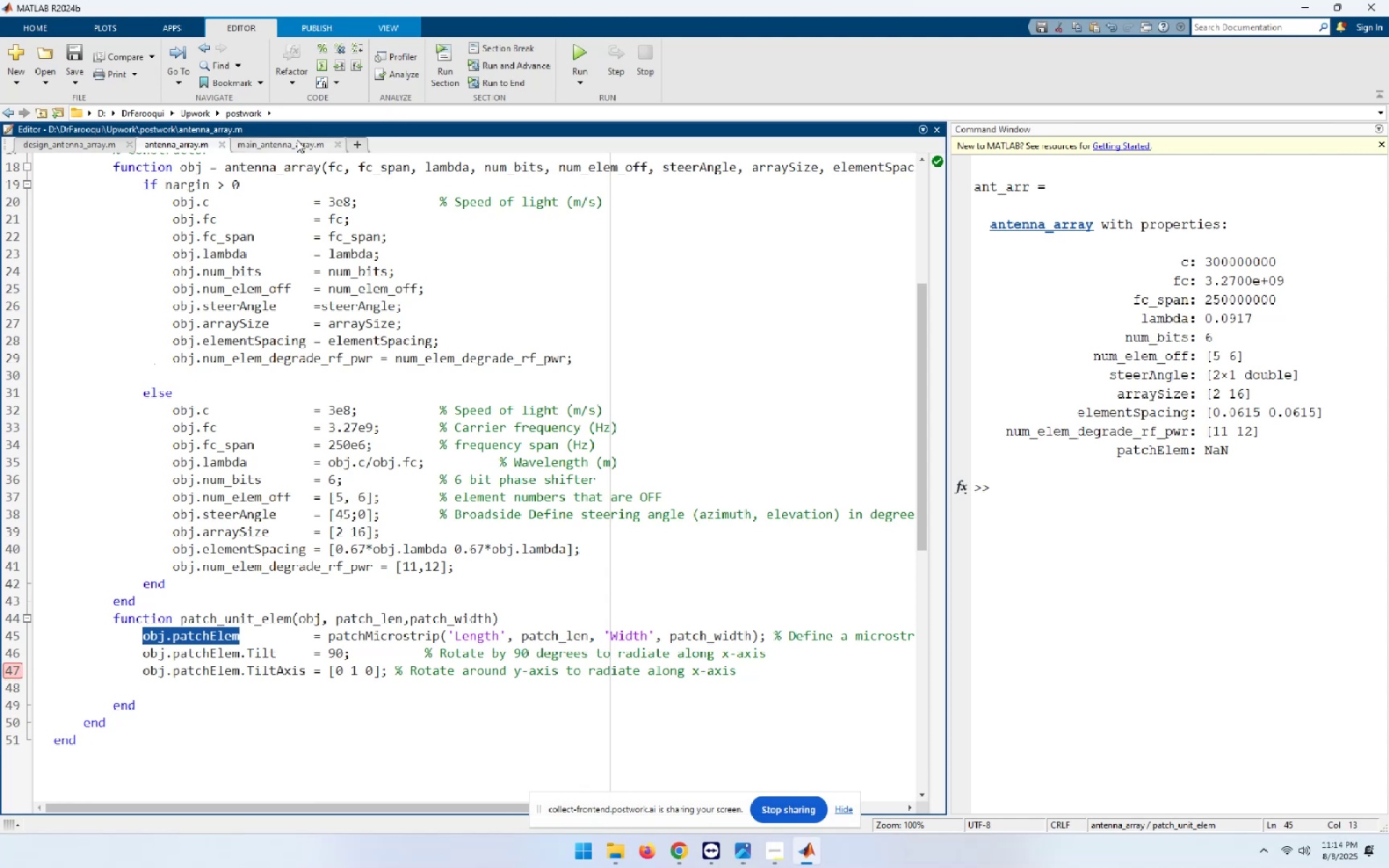 
left_click([294, 142])
 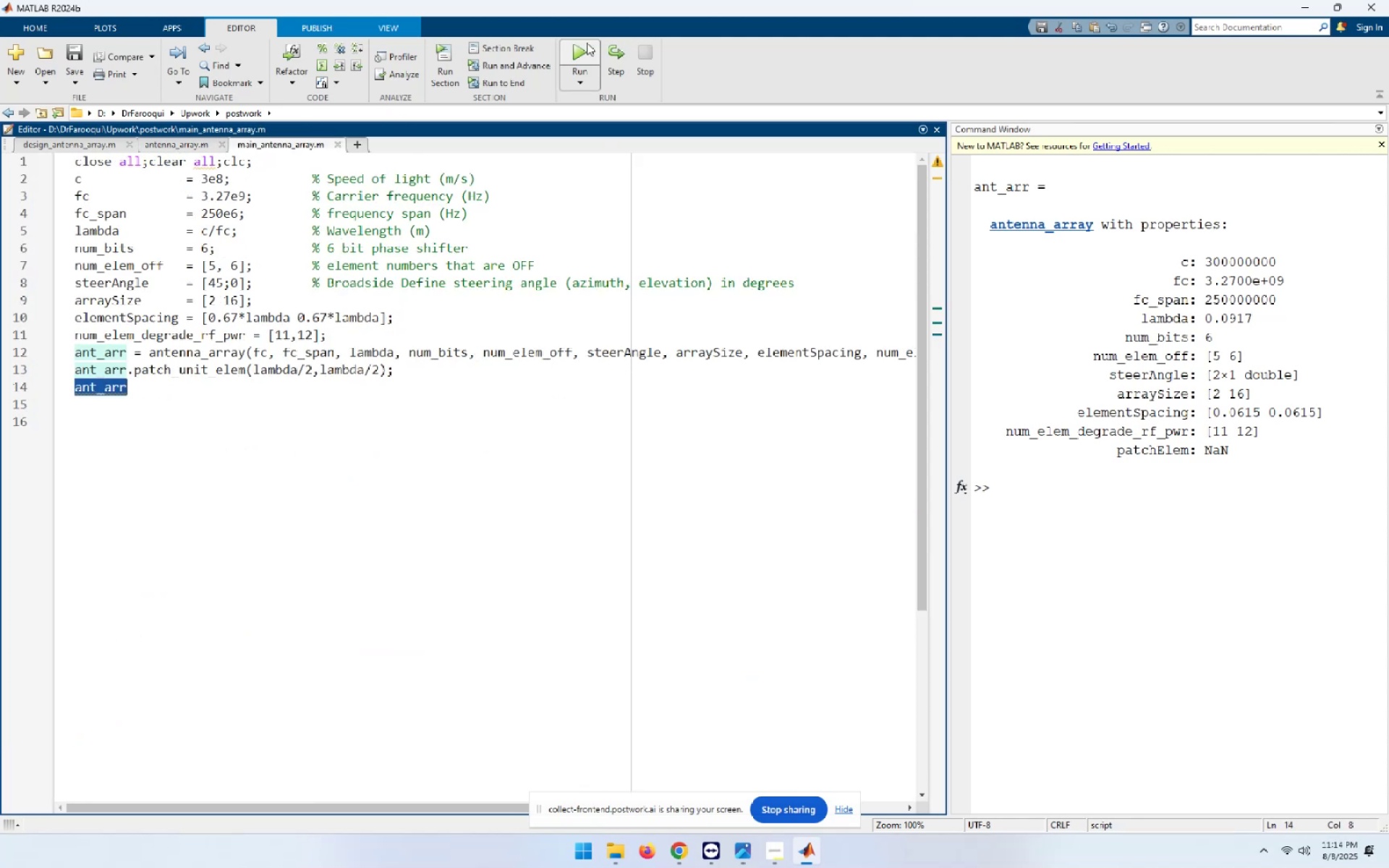 
left_click([585, 45])
 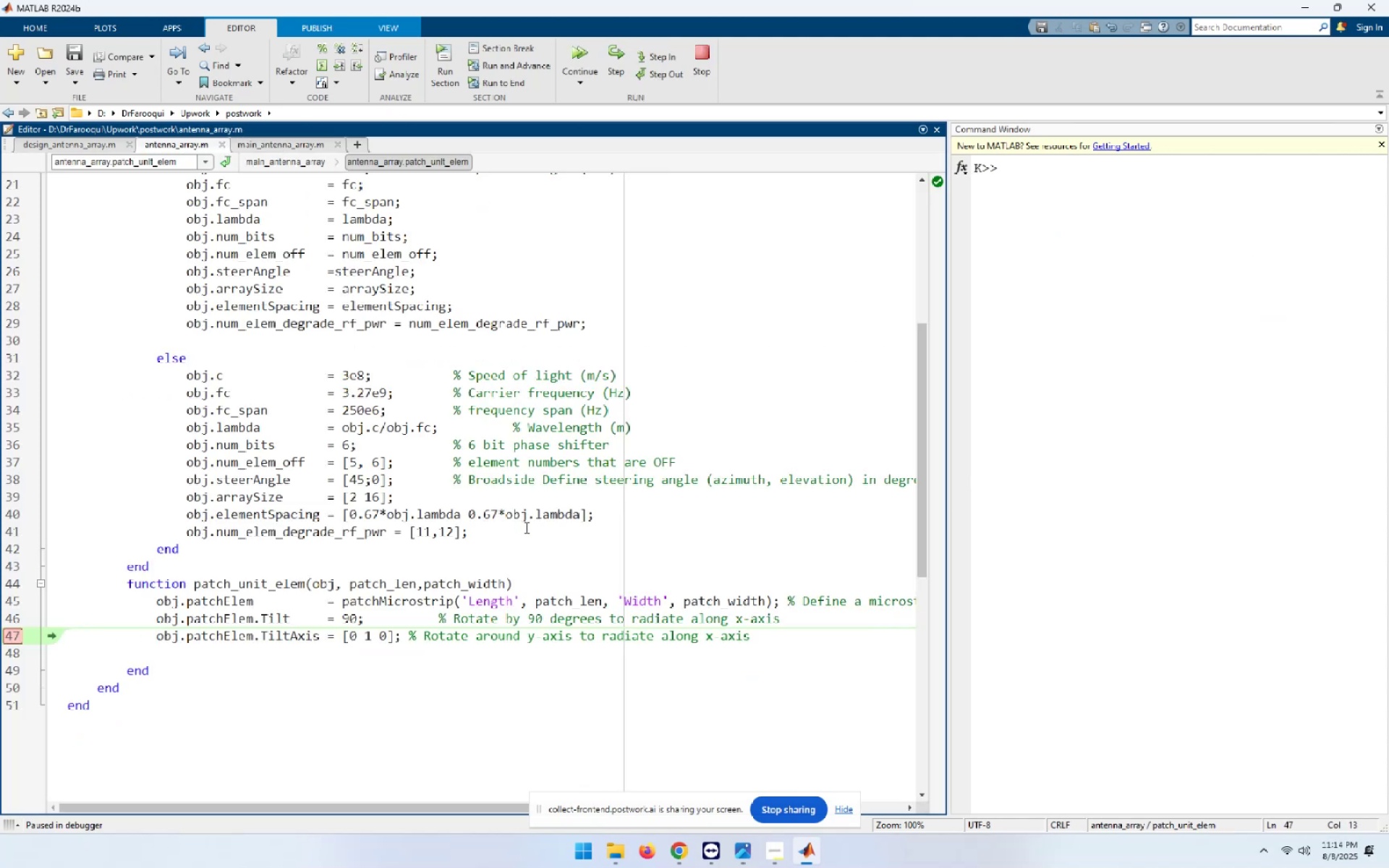 
mouse_move([201, 606])
 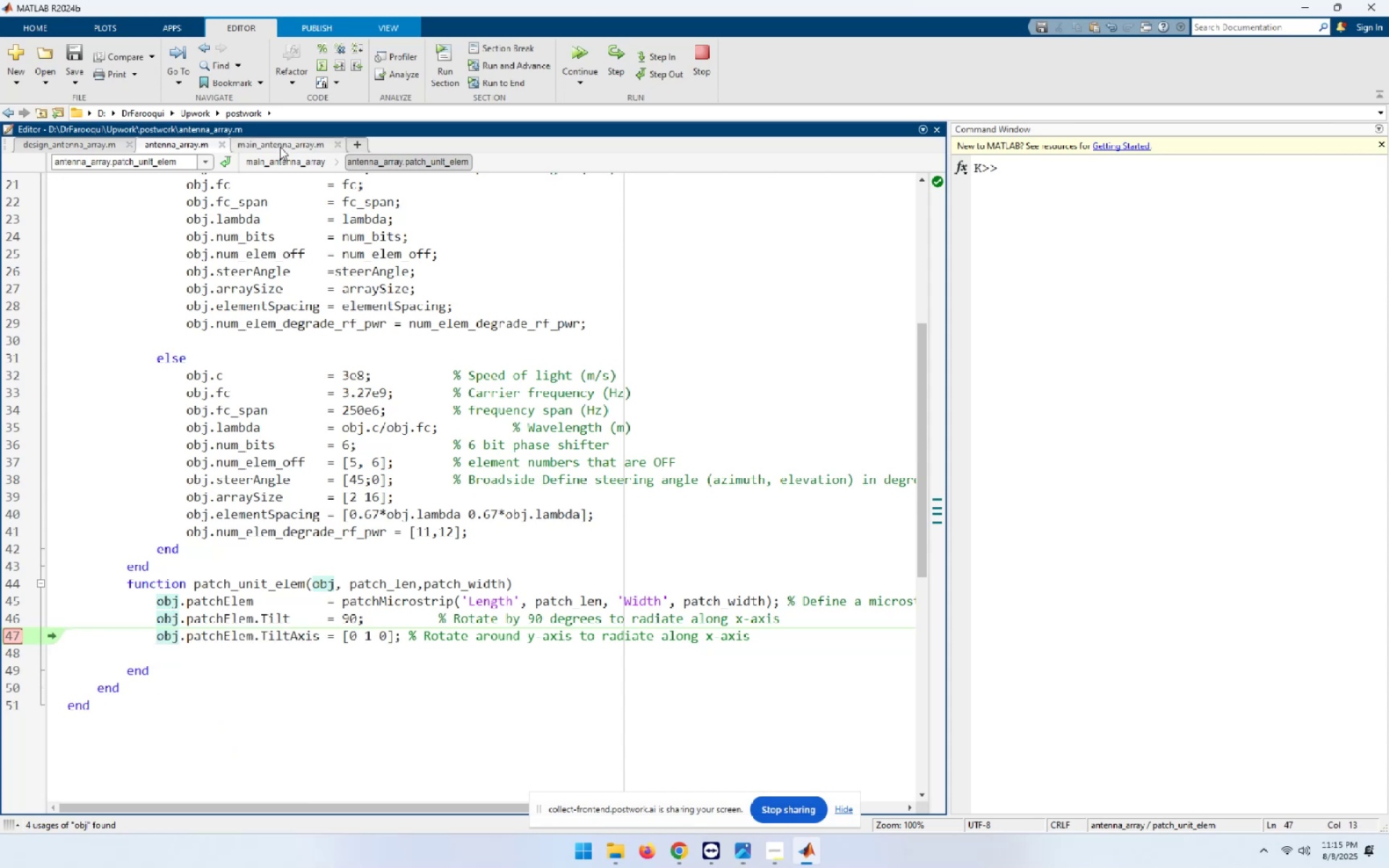 
wait(9.28)
 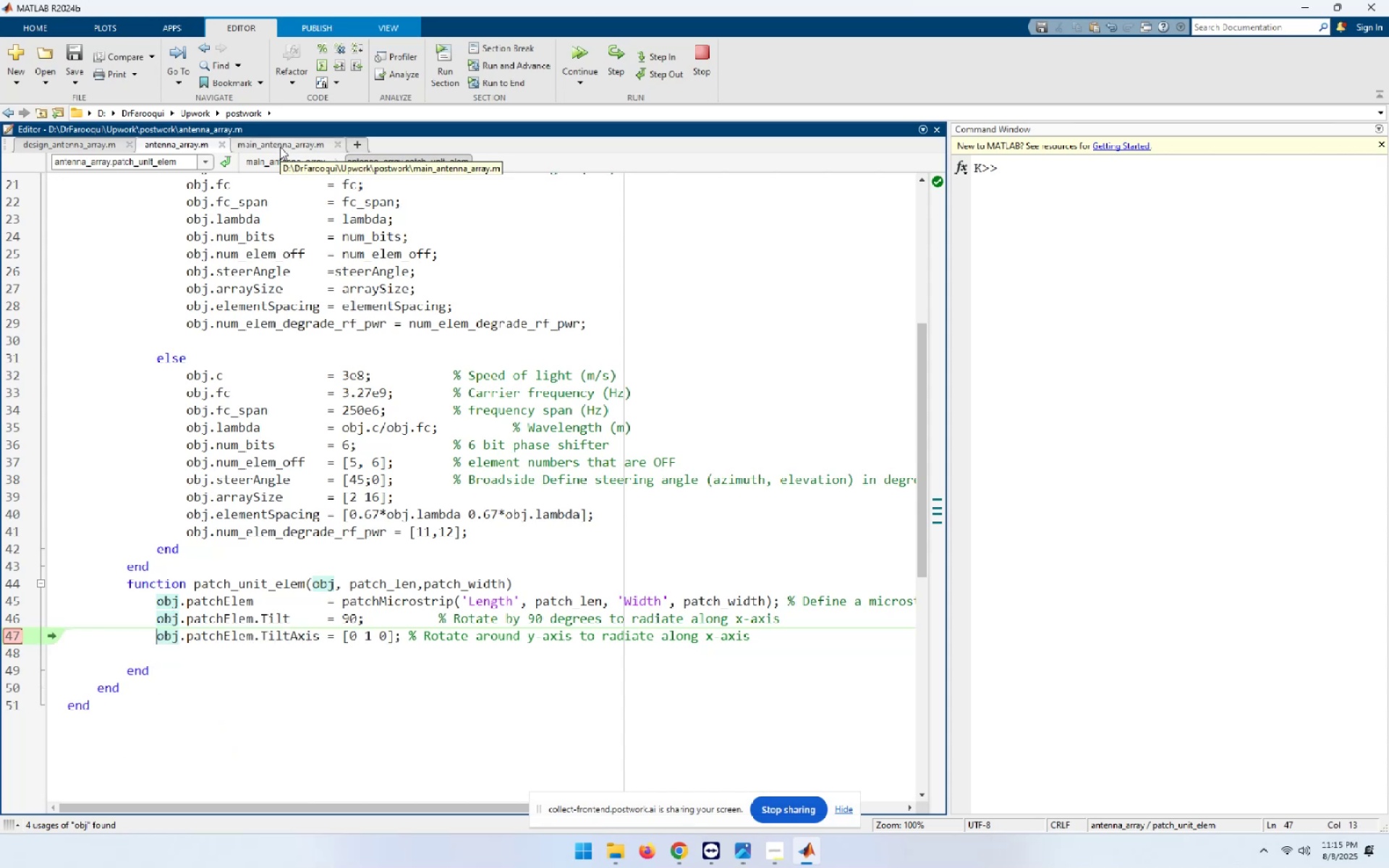 
key(Control+C)
 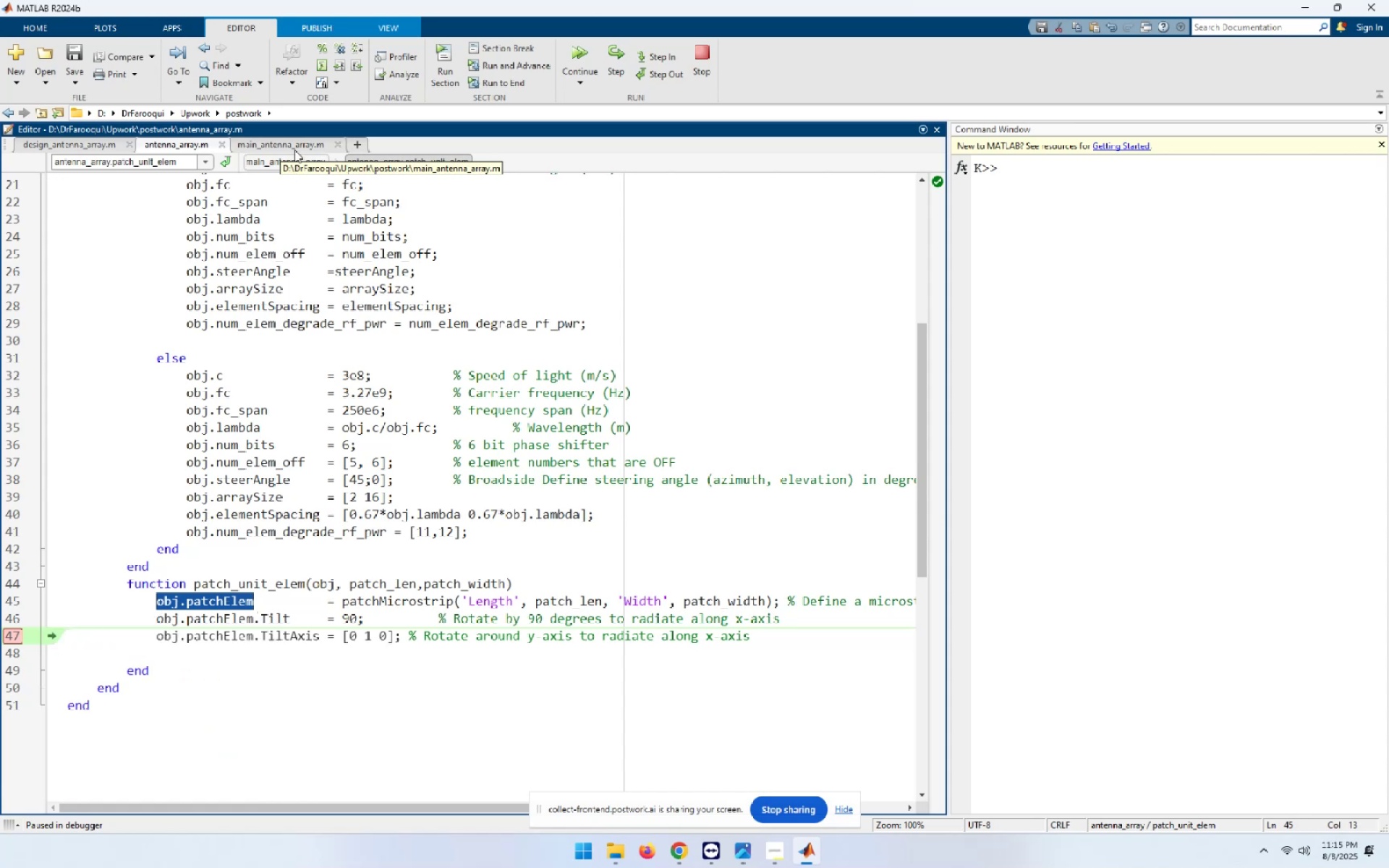 
left_click([294, 146])
 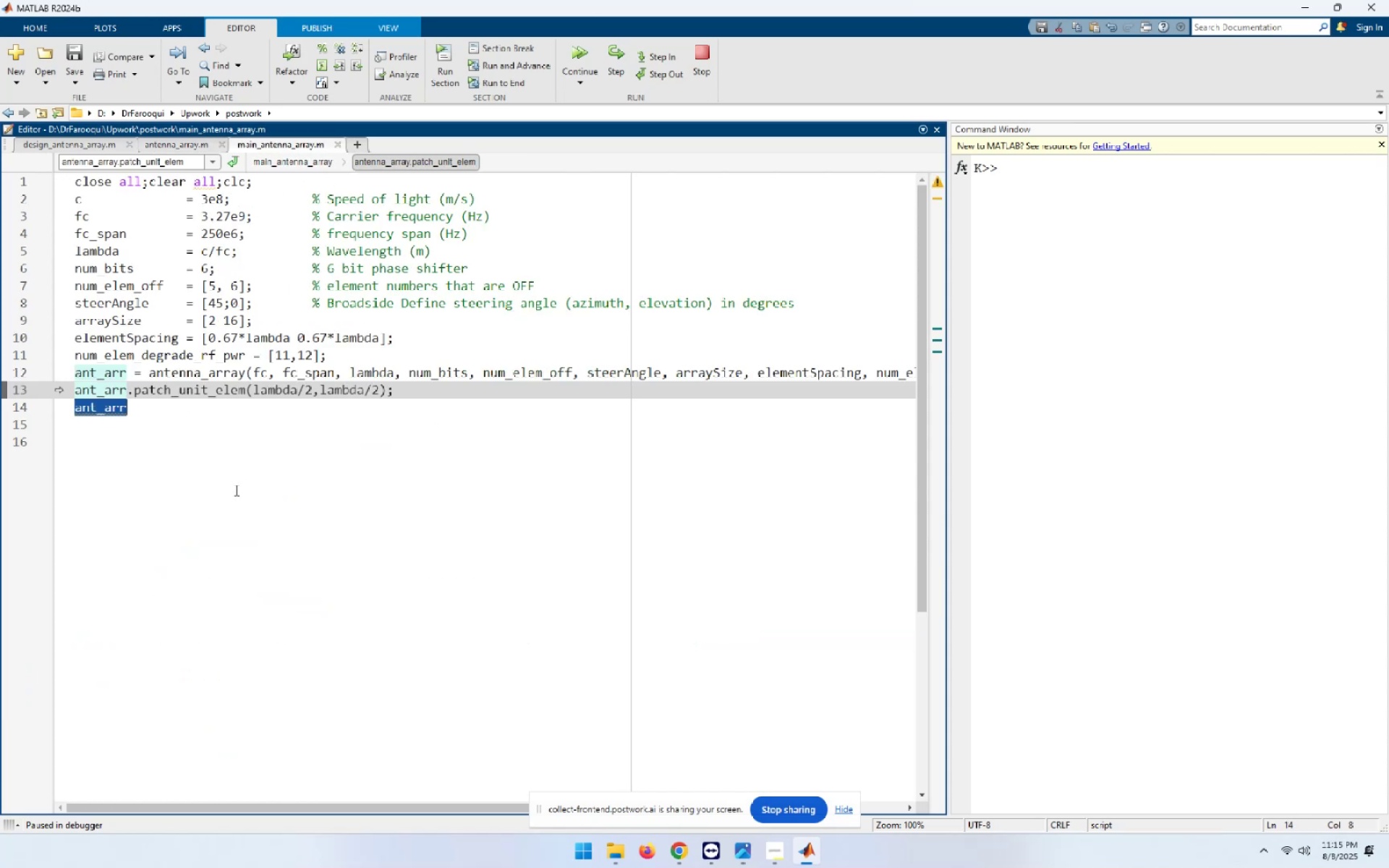 
left_click([182, 141])
 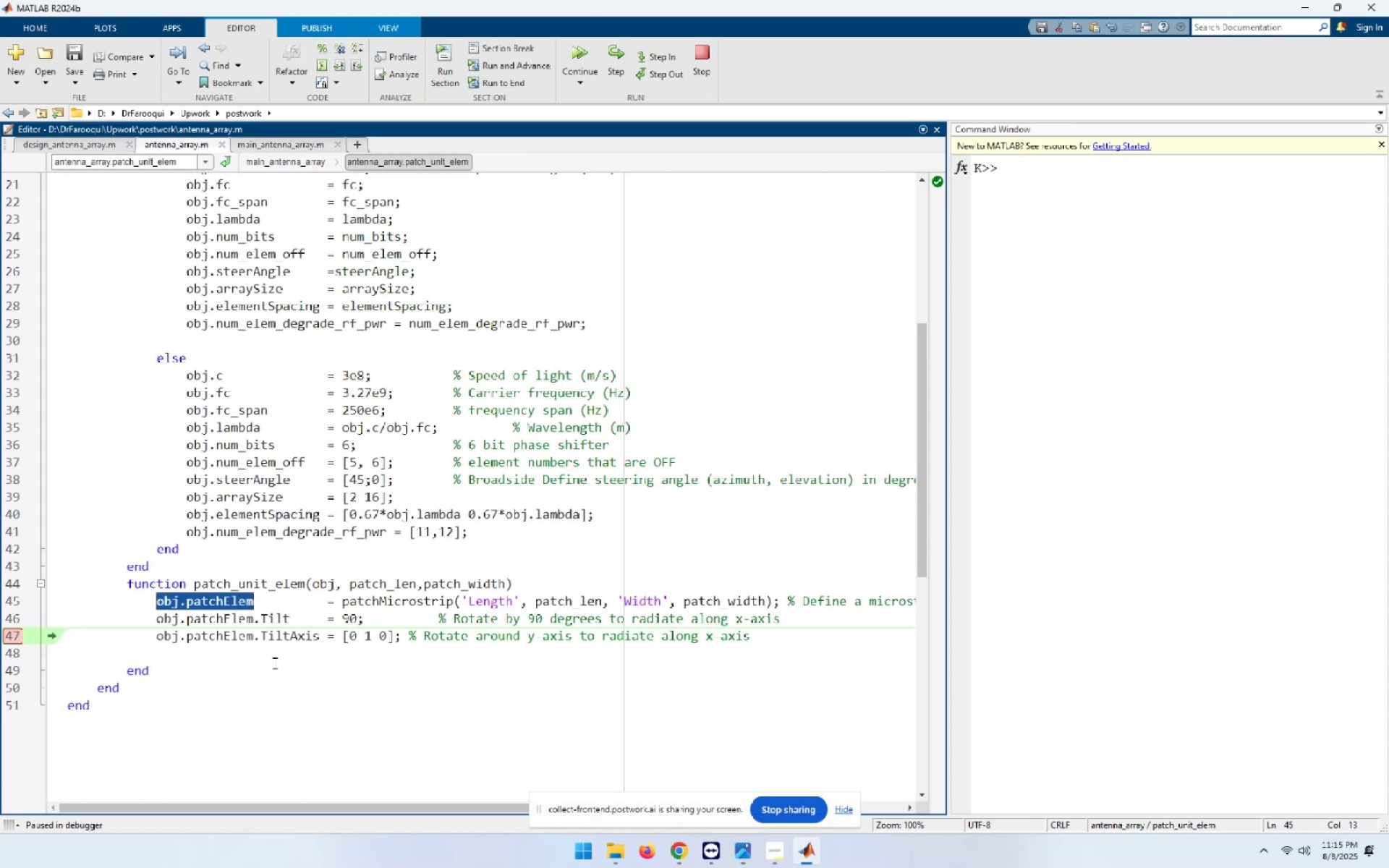 
left_click([286, 699])
 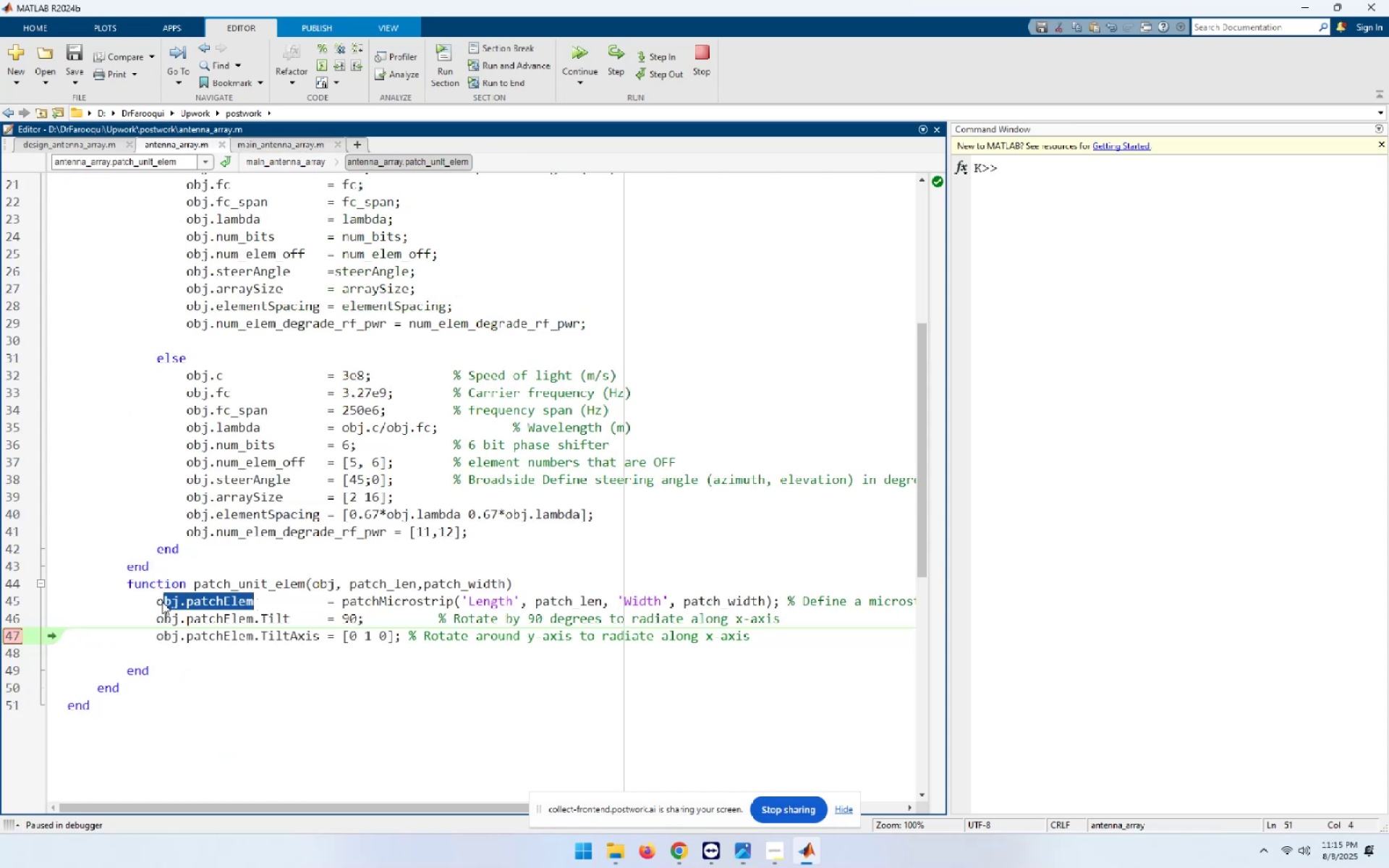 
key(Control+C)
 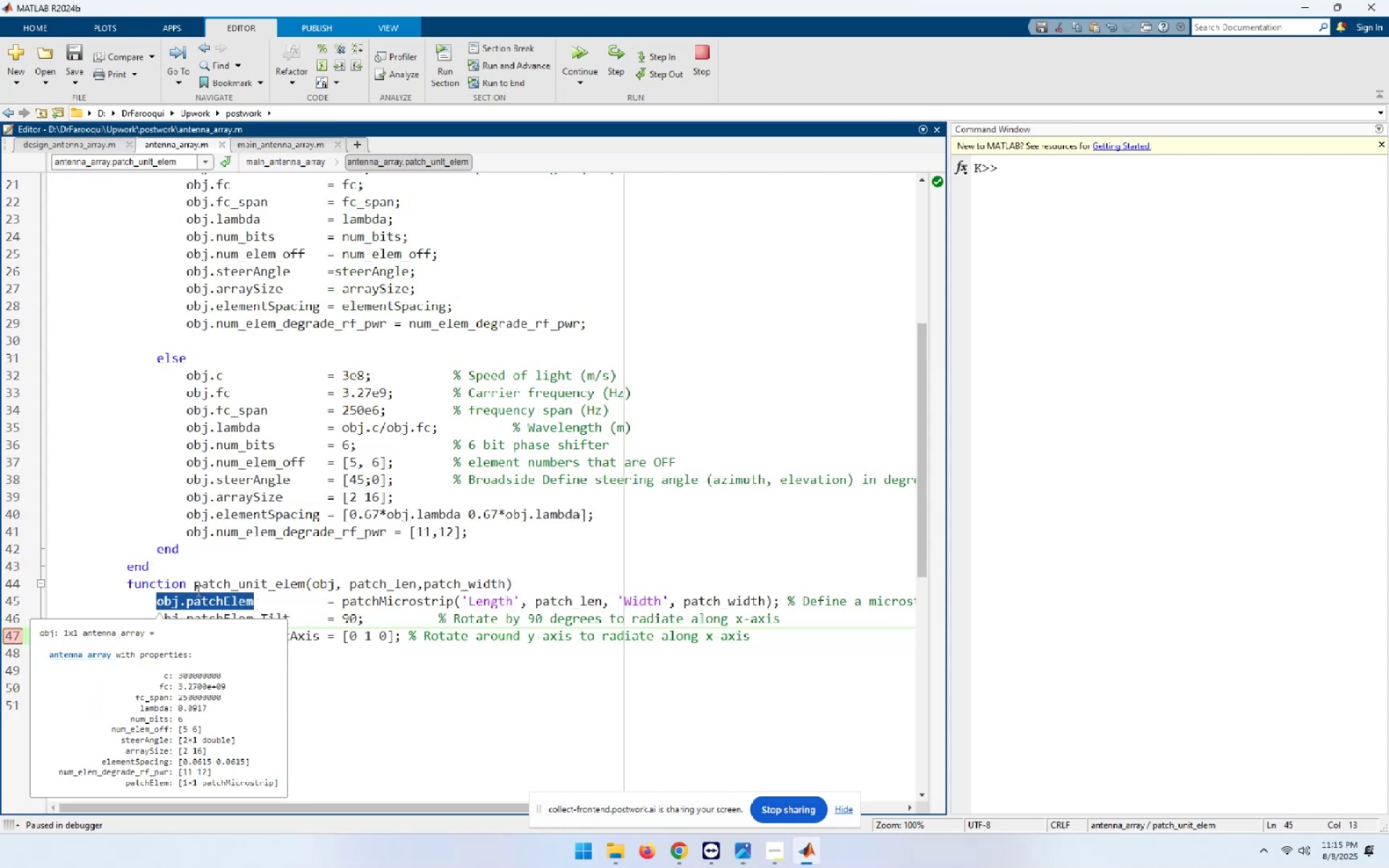 
left_click([195, 586])
 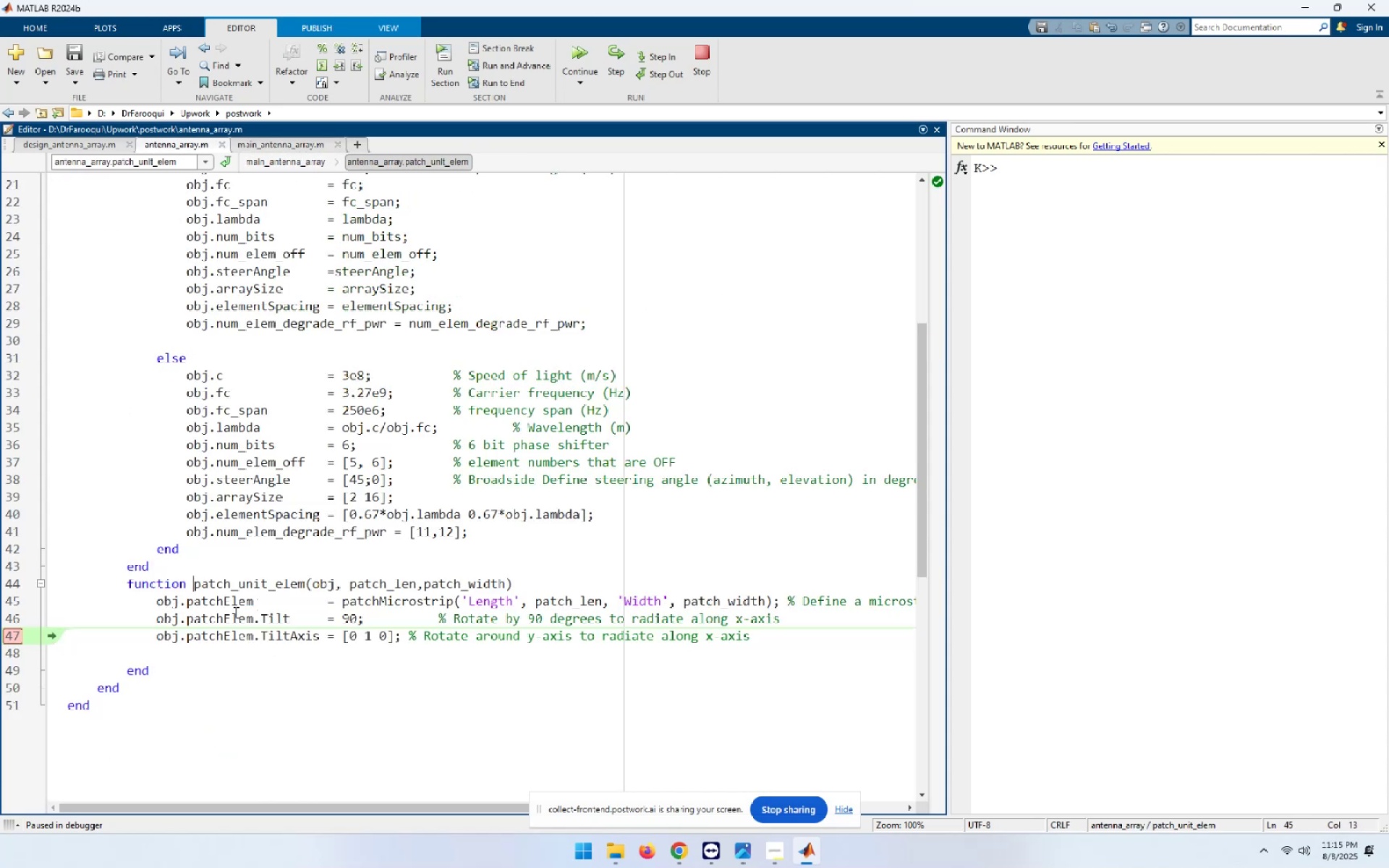 
key(Control+ControlLeft)
 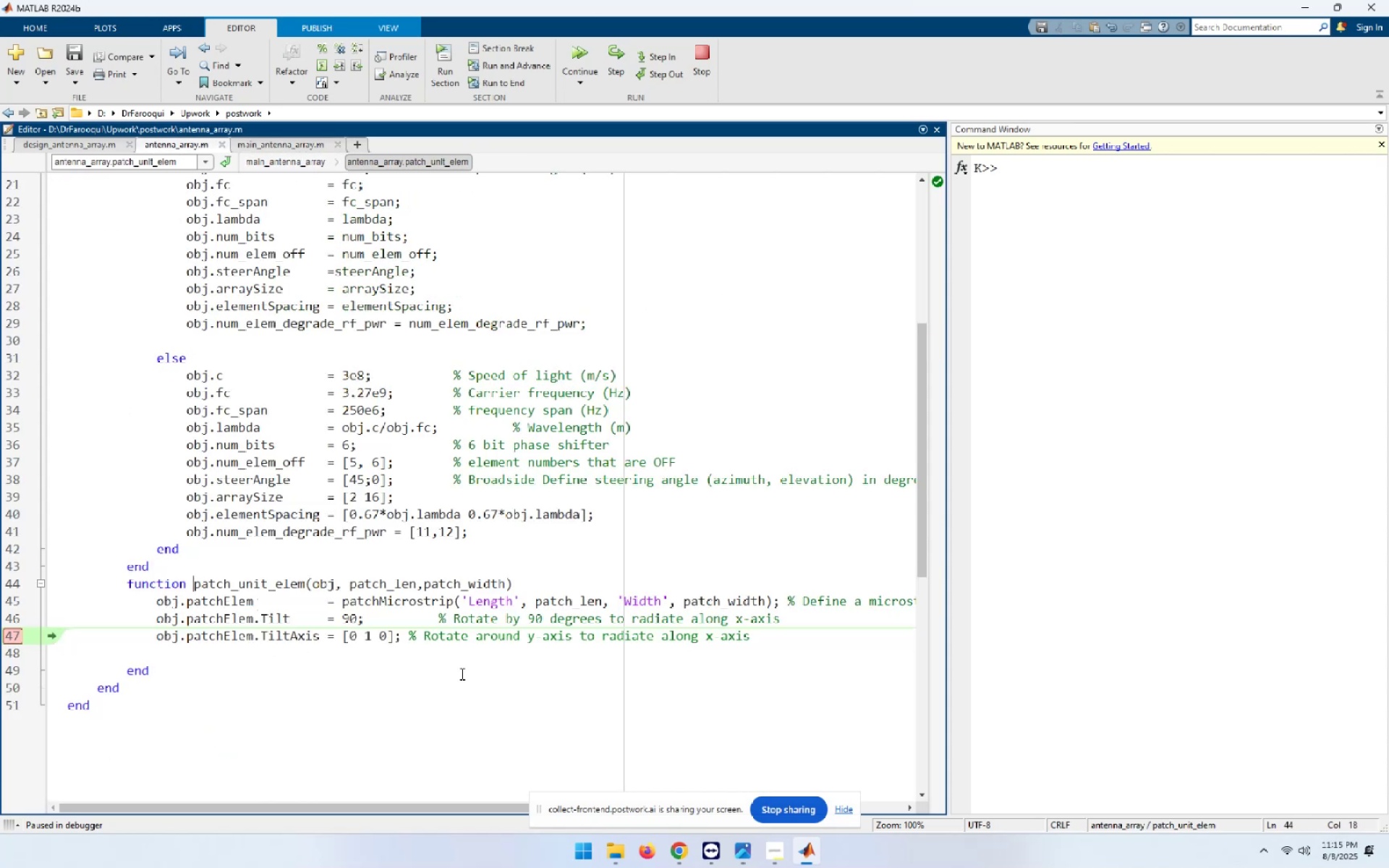 
key(Control+V)
 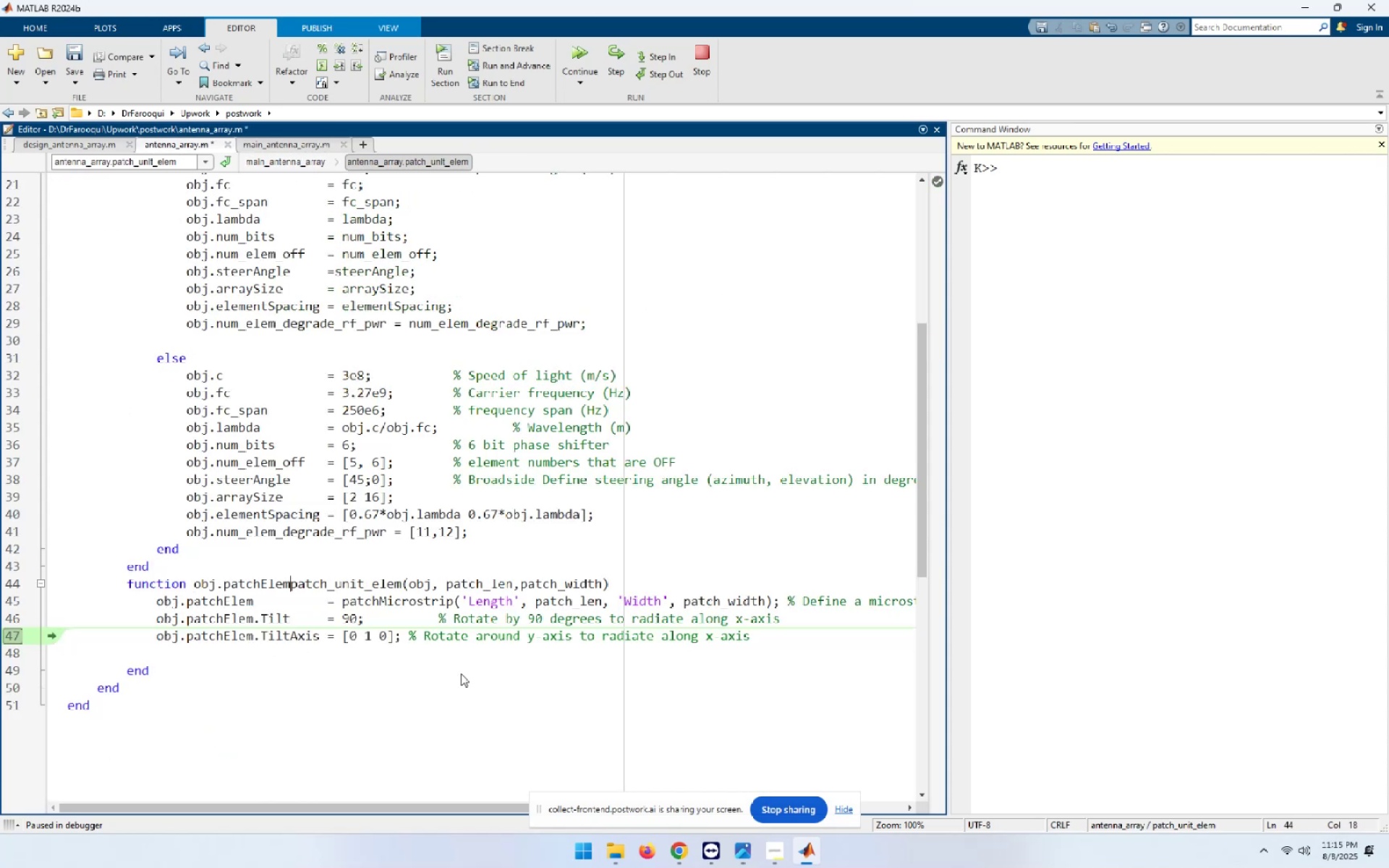 
key(Space)
 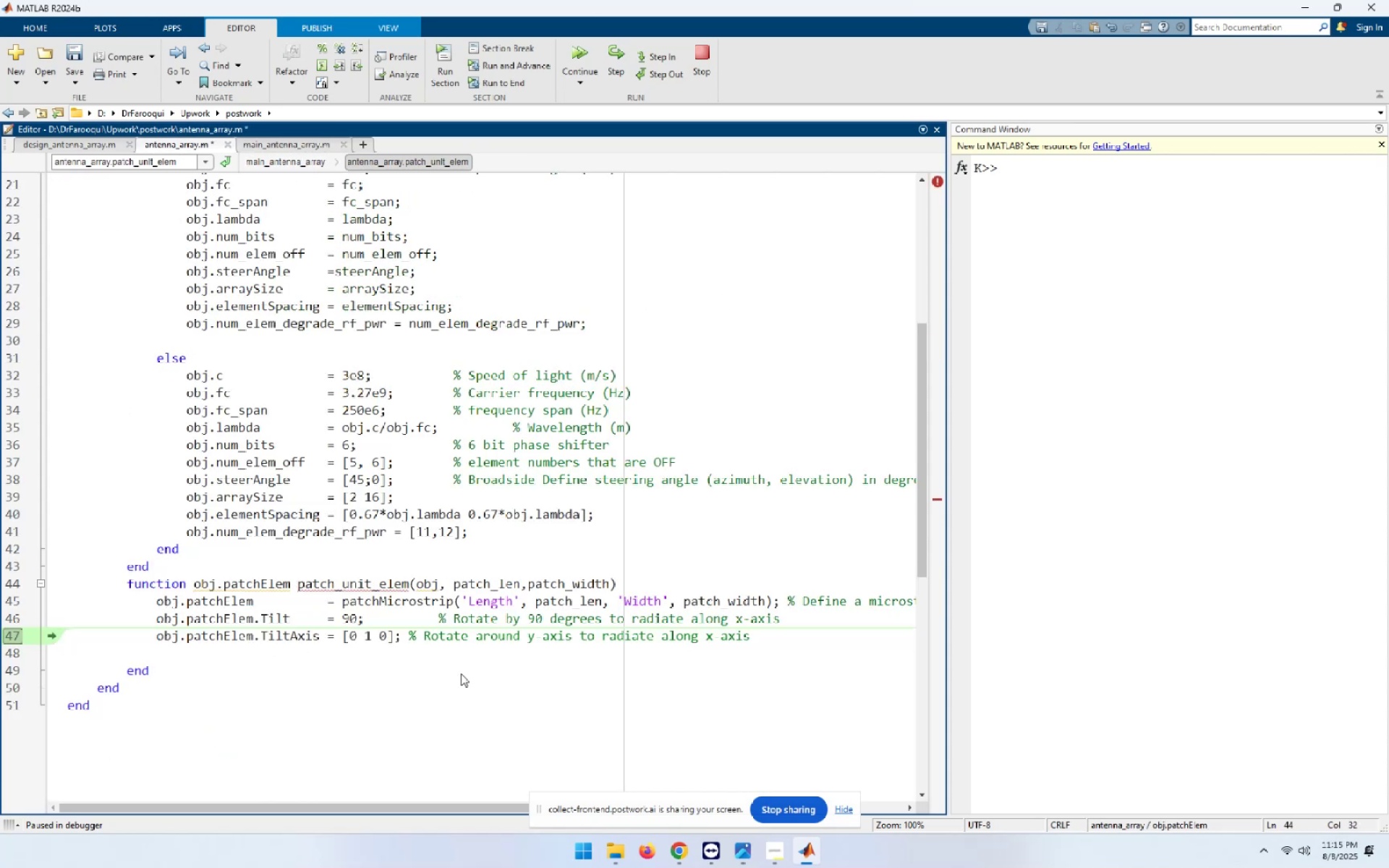 
key(Equal)
 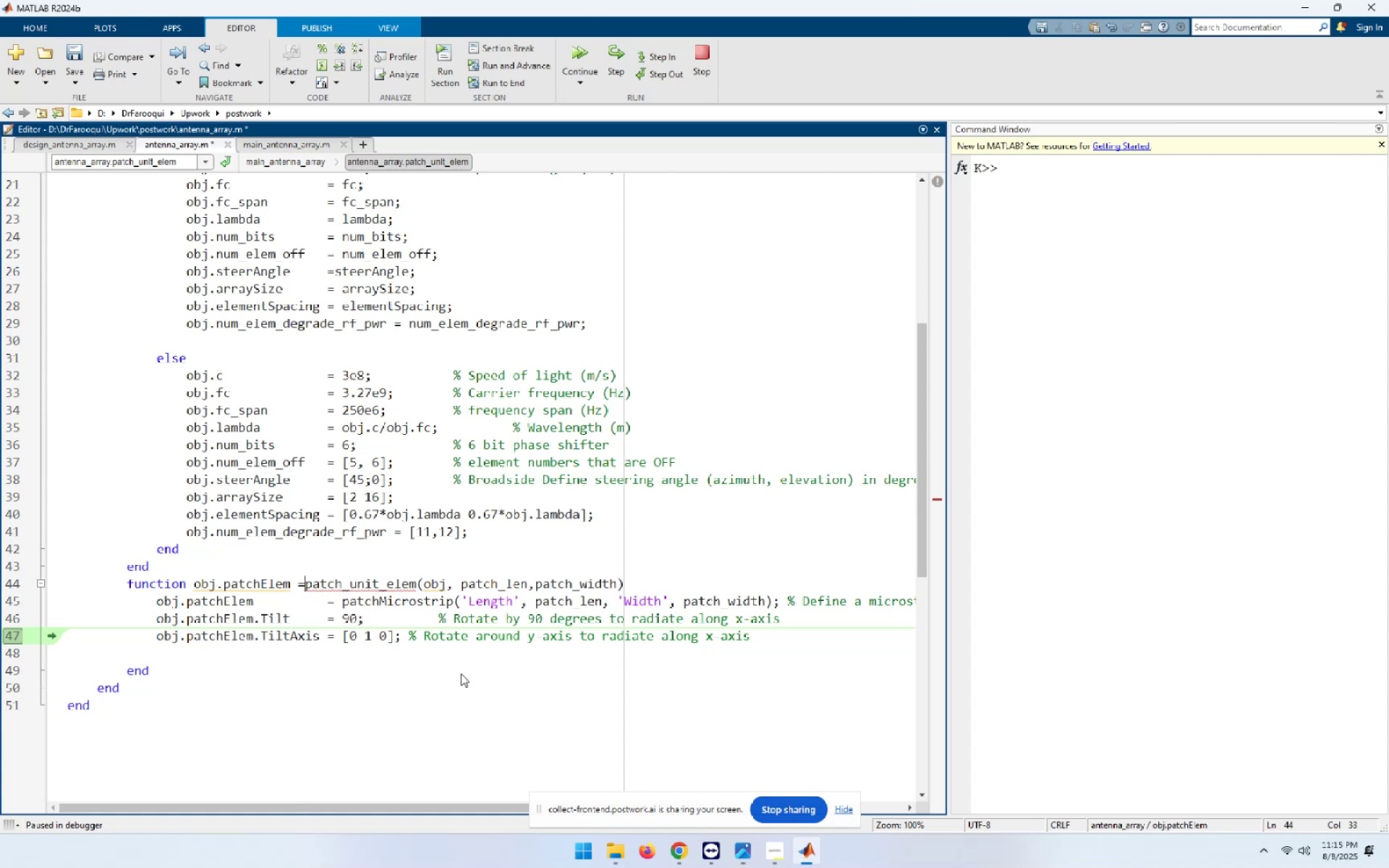 
key(Space)
 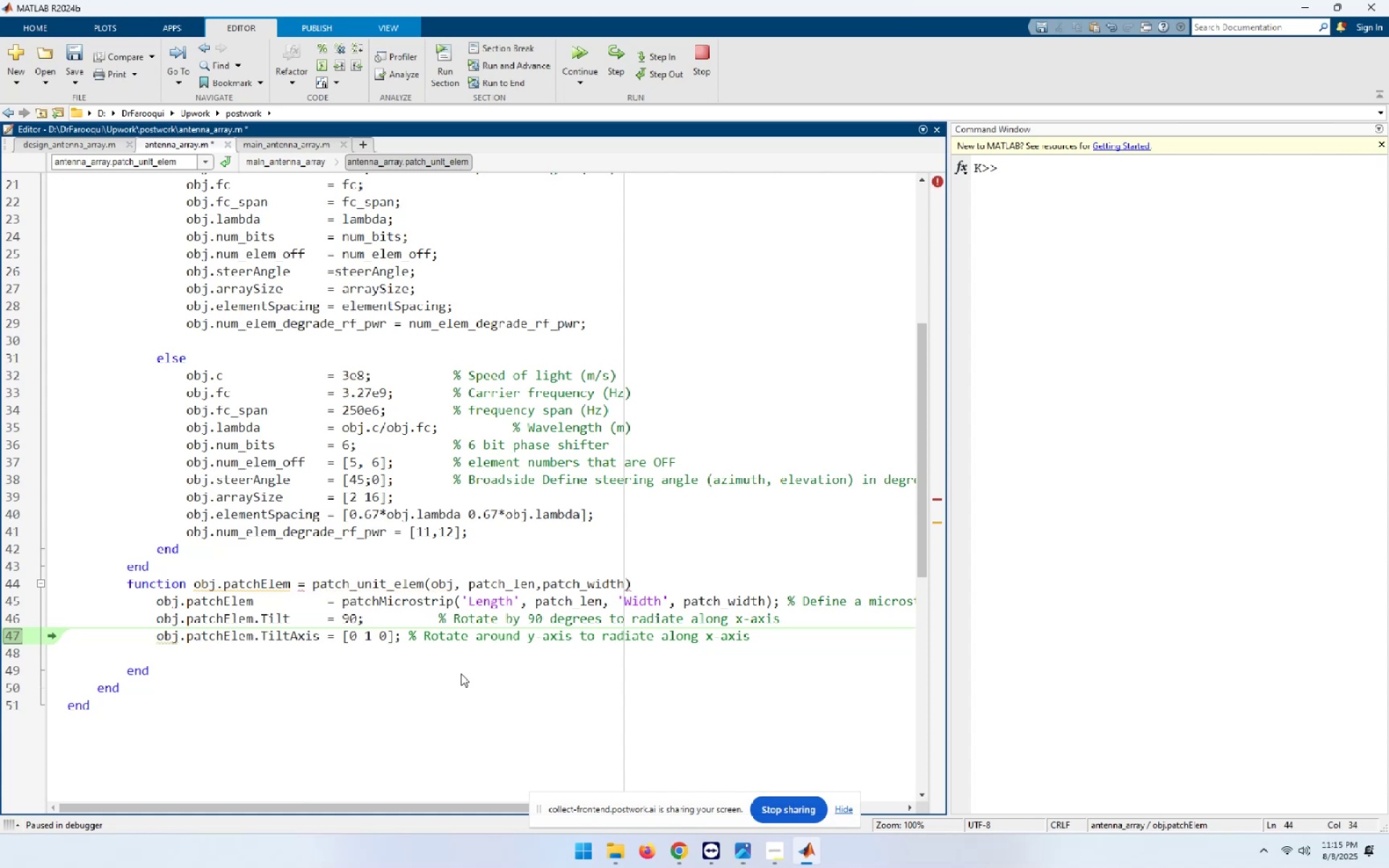 
key(Control+S)
 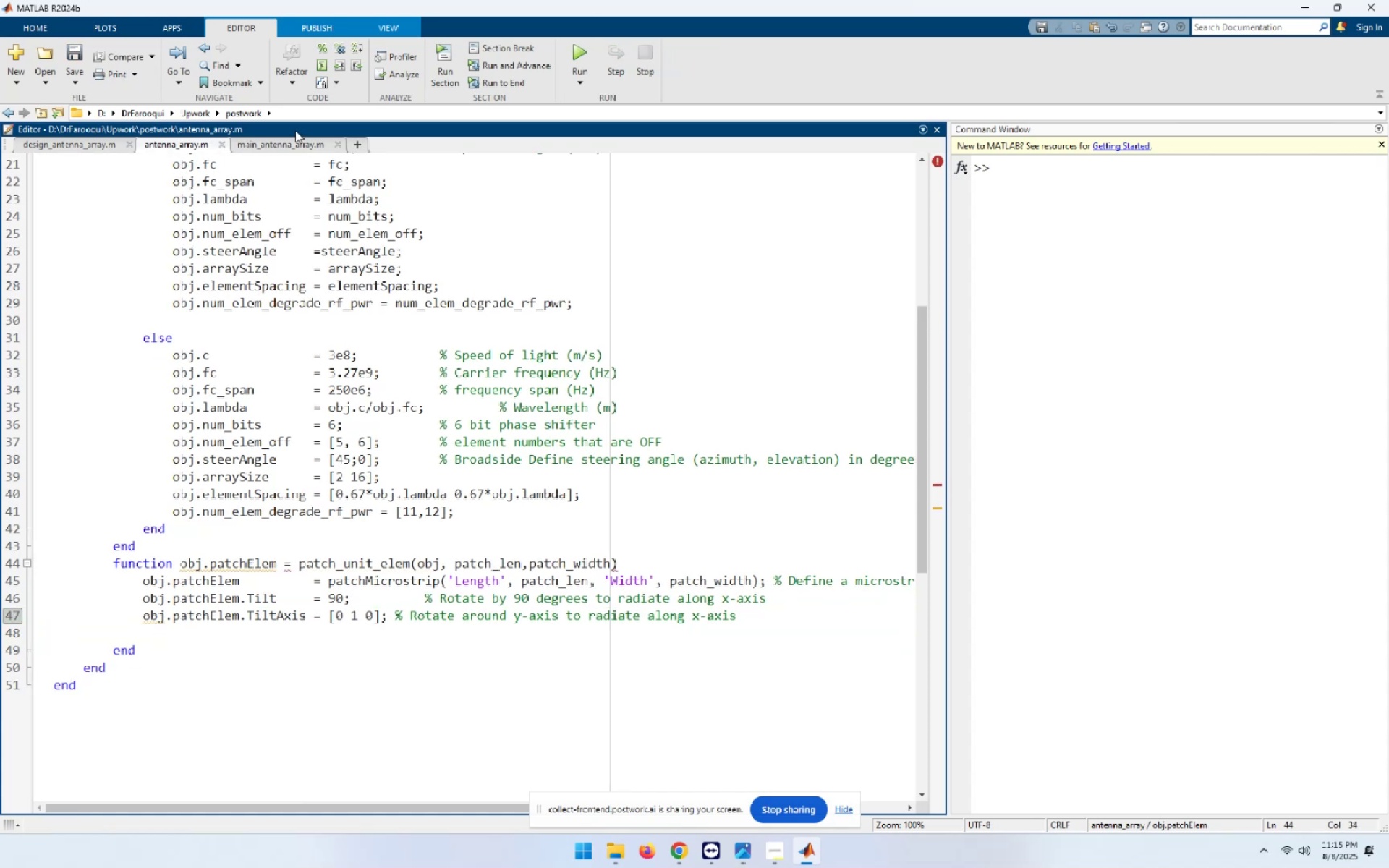 
left_click([289, 140])
 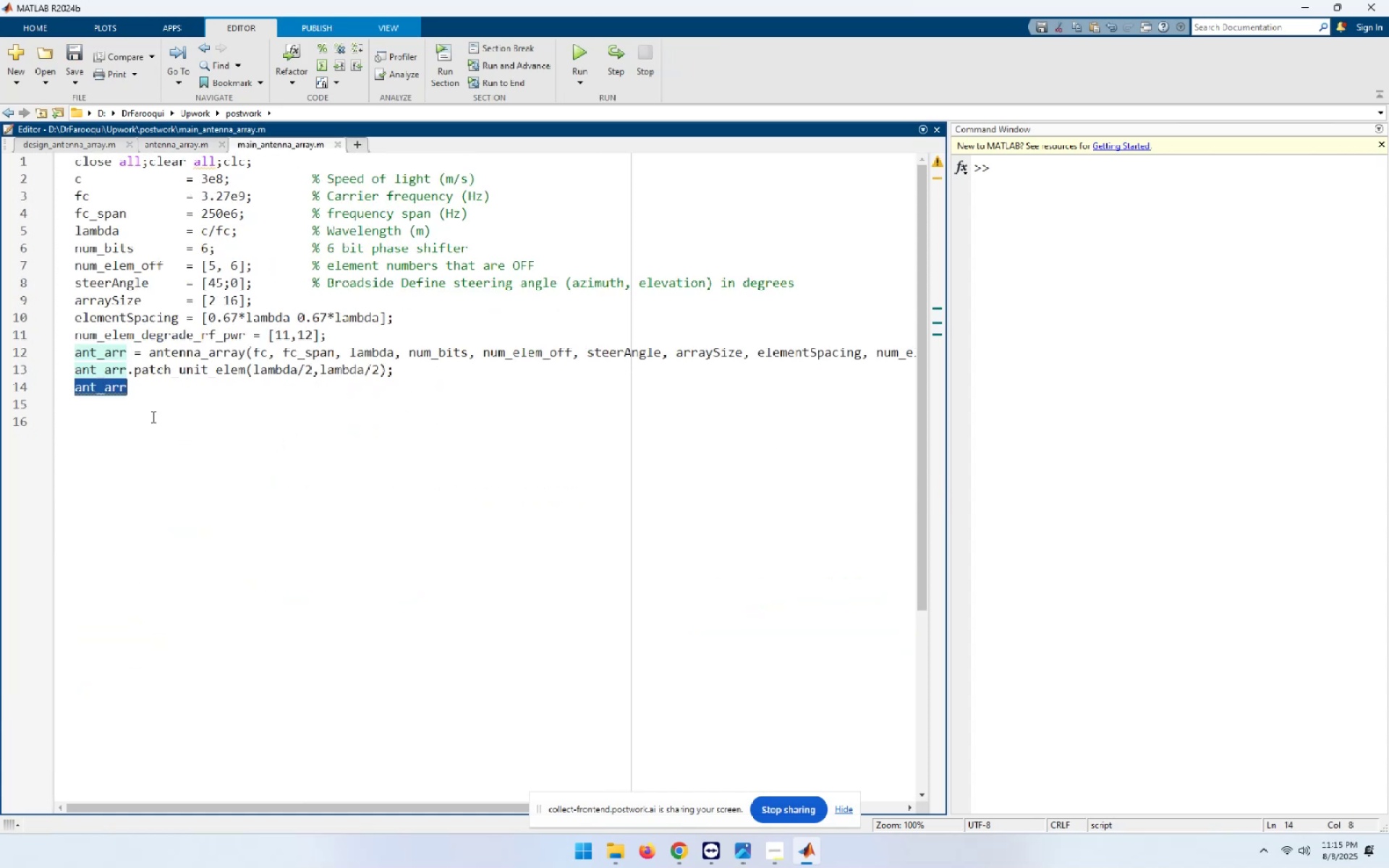 
wait(5.8)
 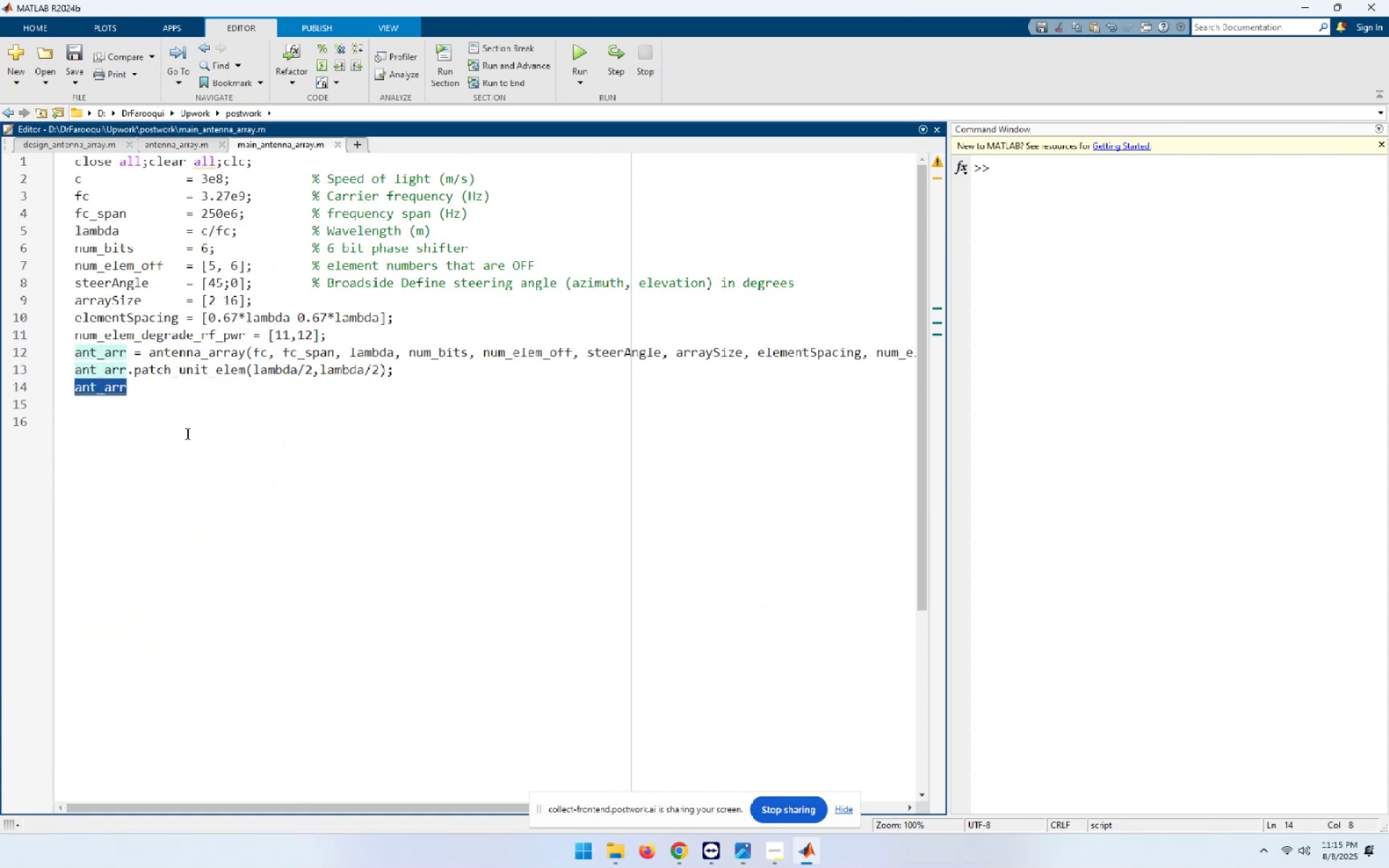 
left_click([150, 417])
 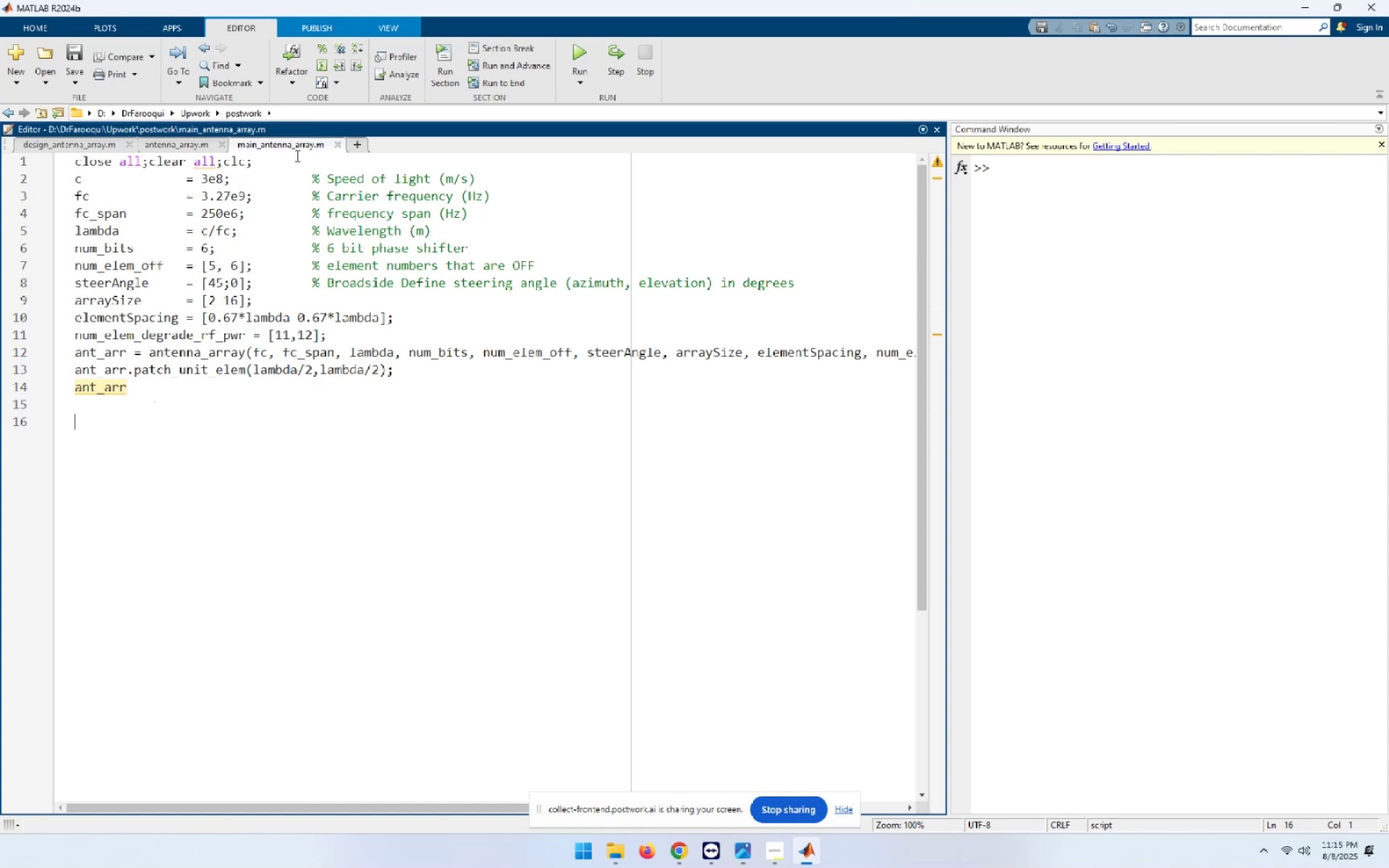 
left_click([192, 150])
 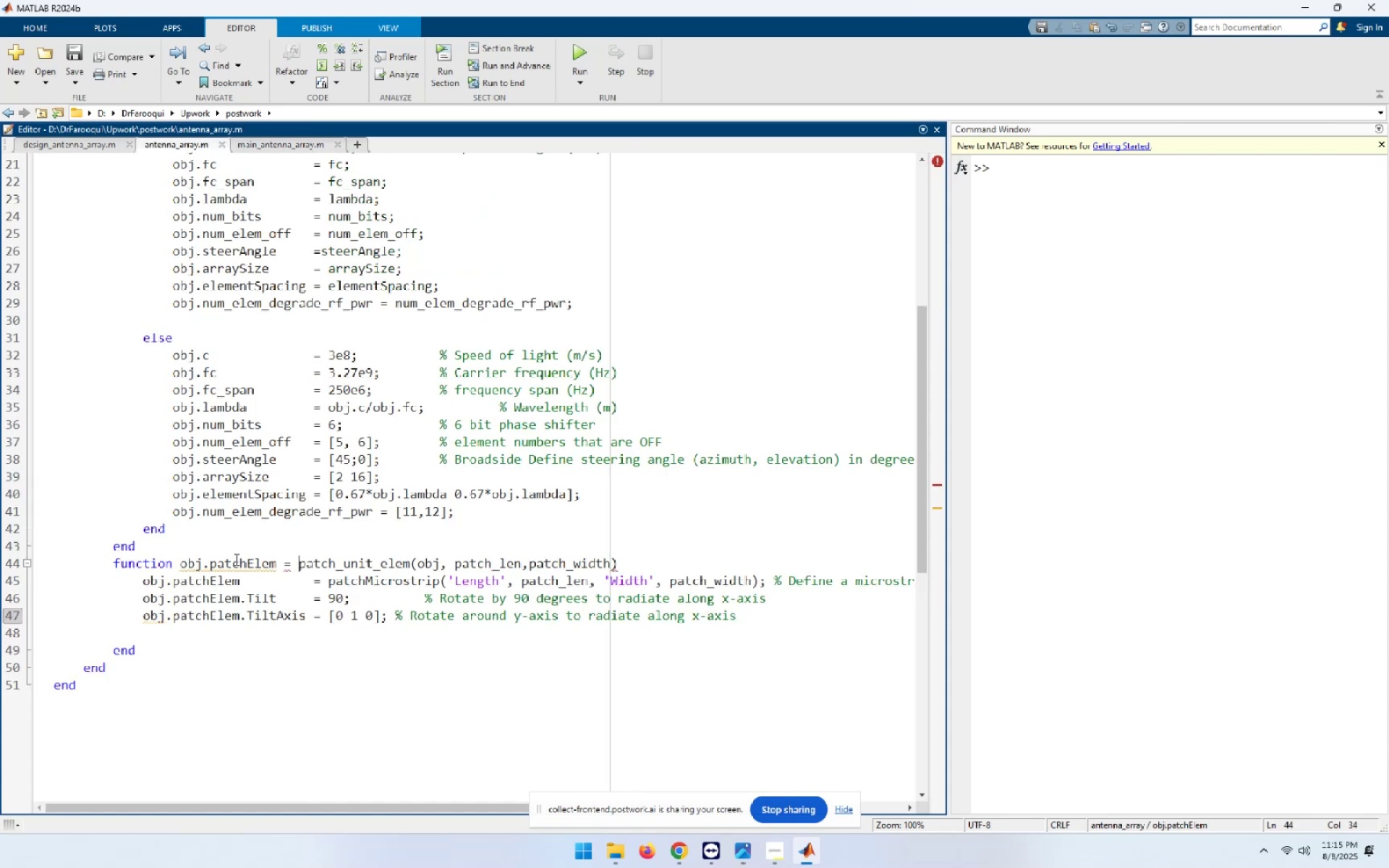 
double_click([235, 559])
 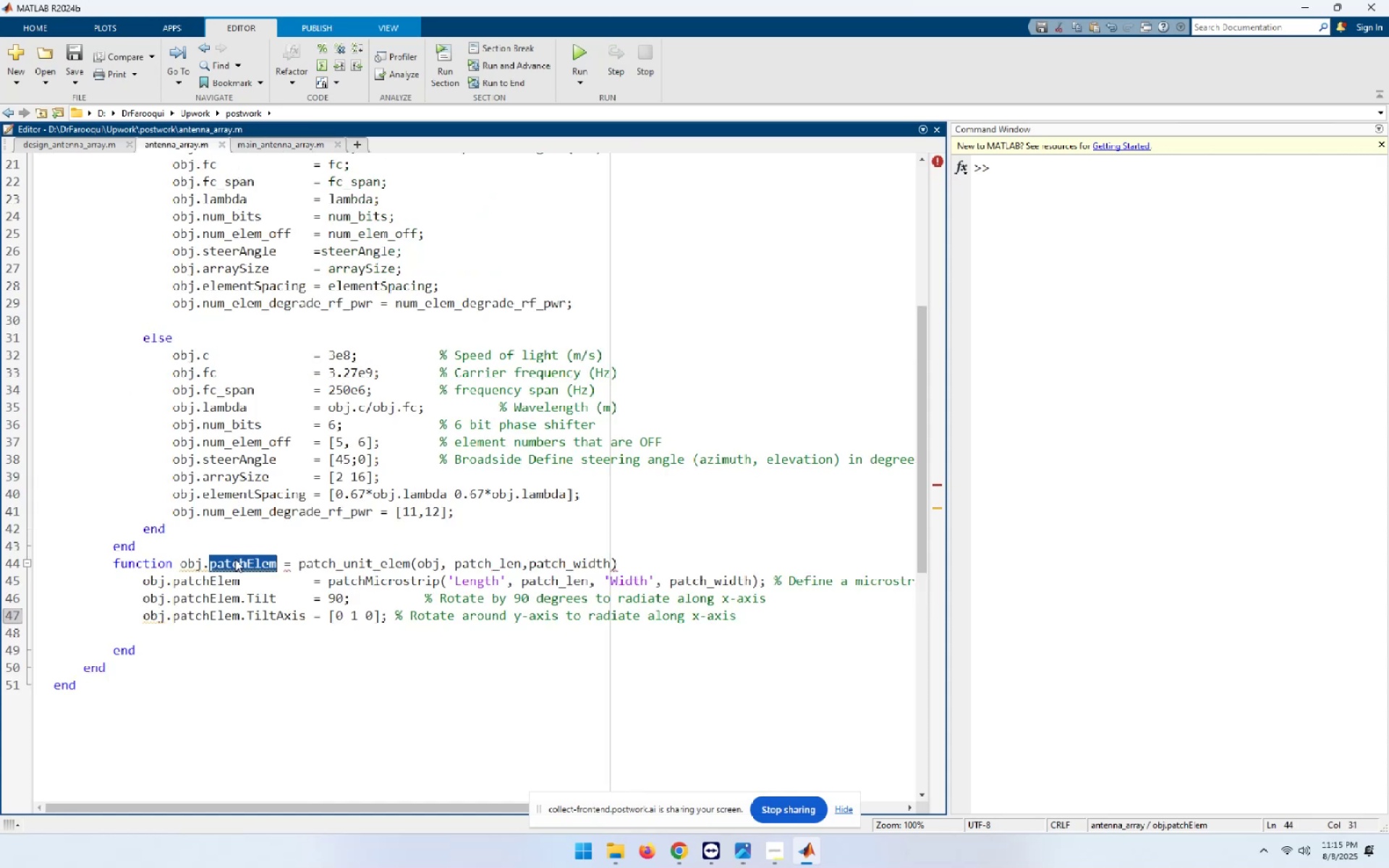 
key(Control+C)
 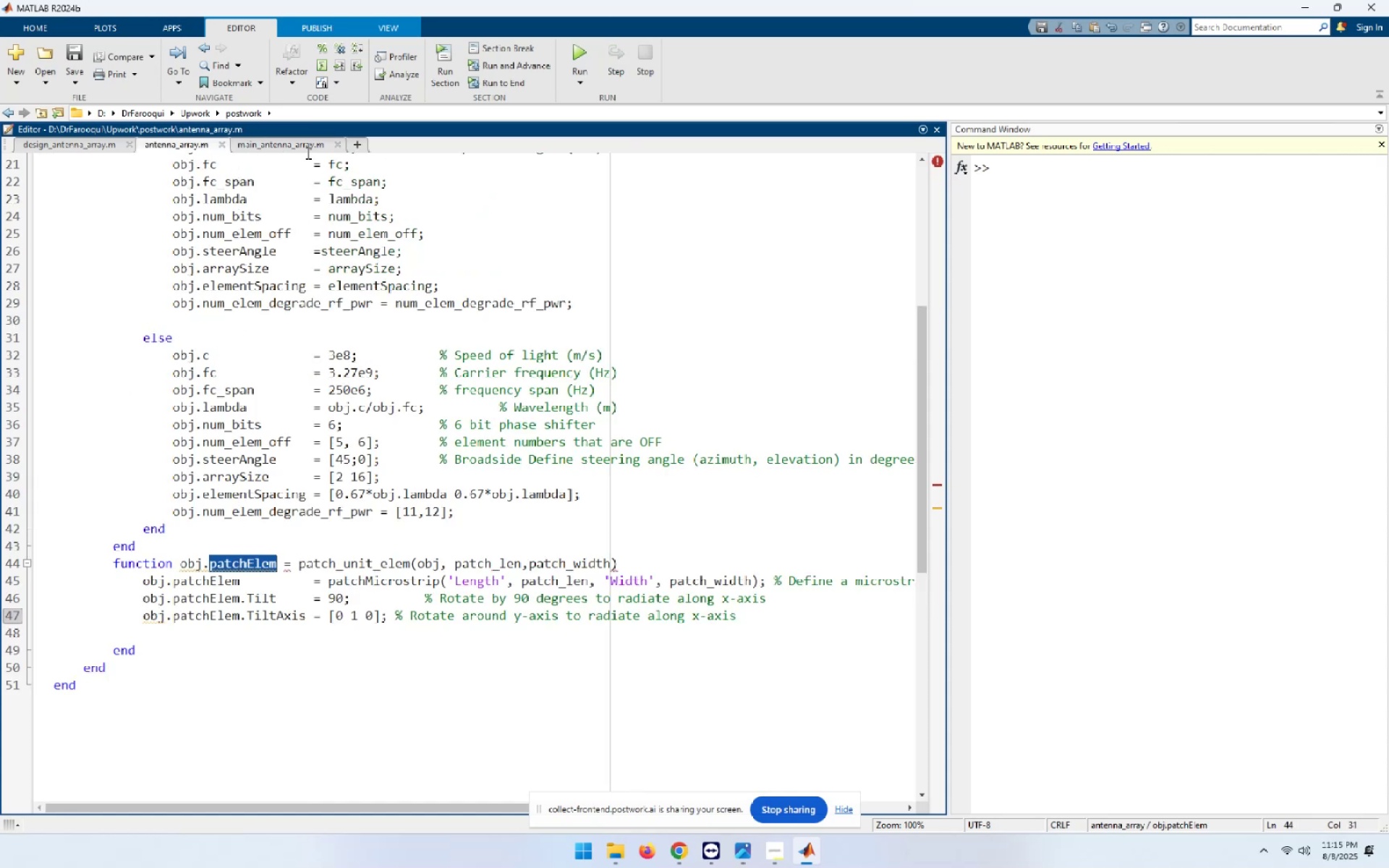 
left_click([304, 148])
 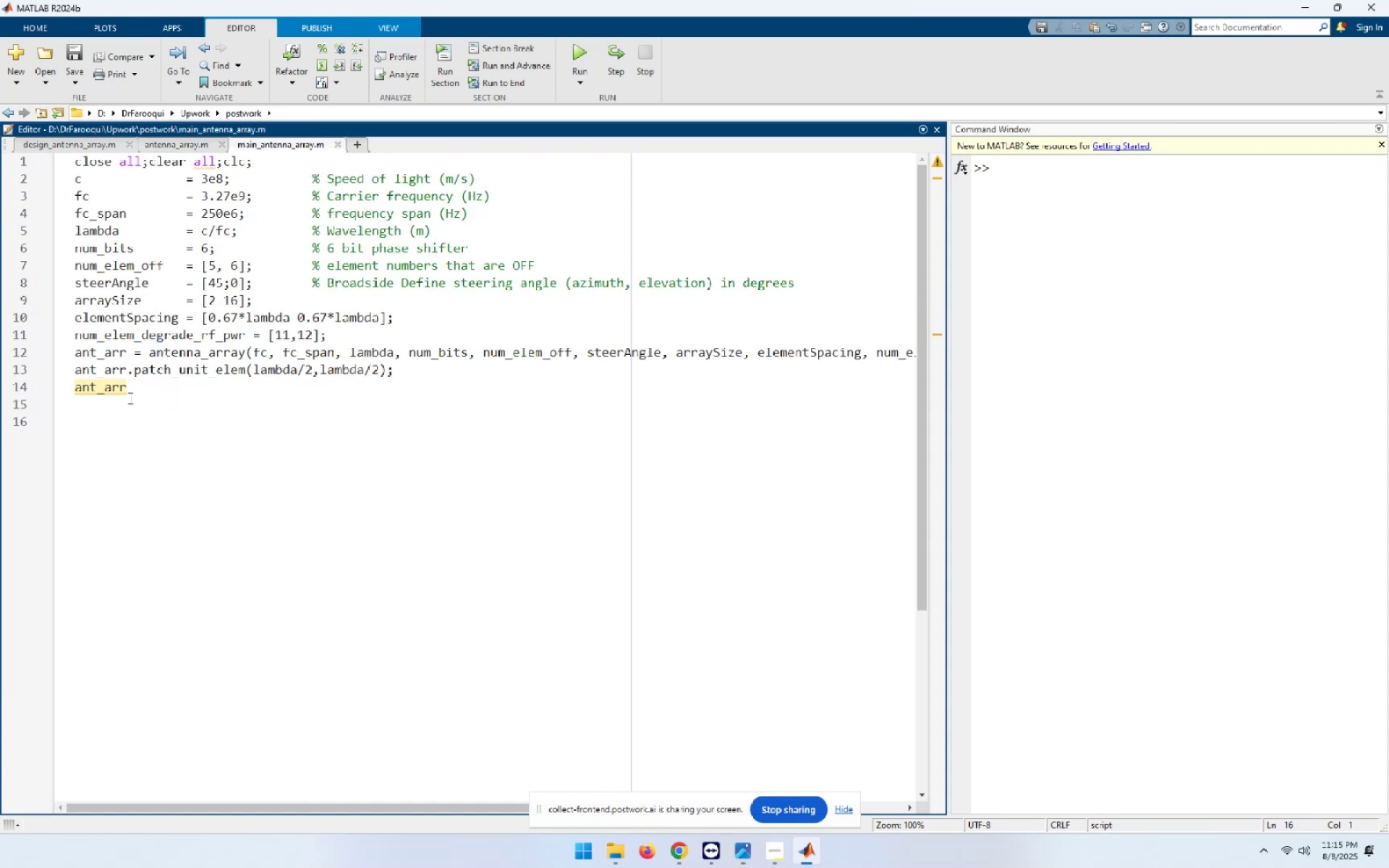 
left_click([129, 391])
 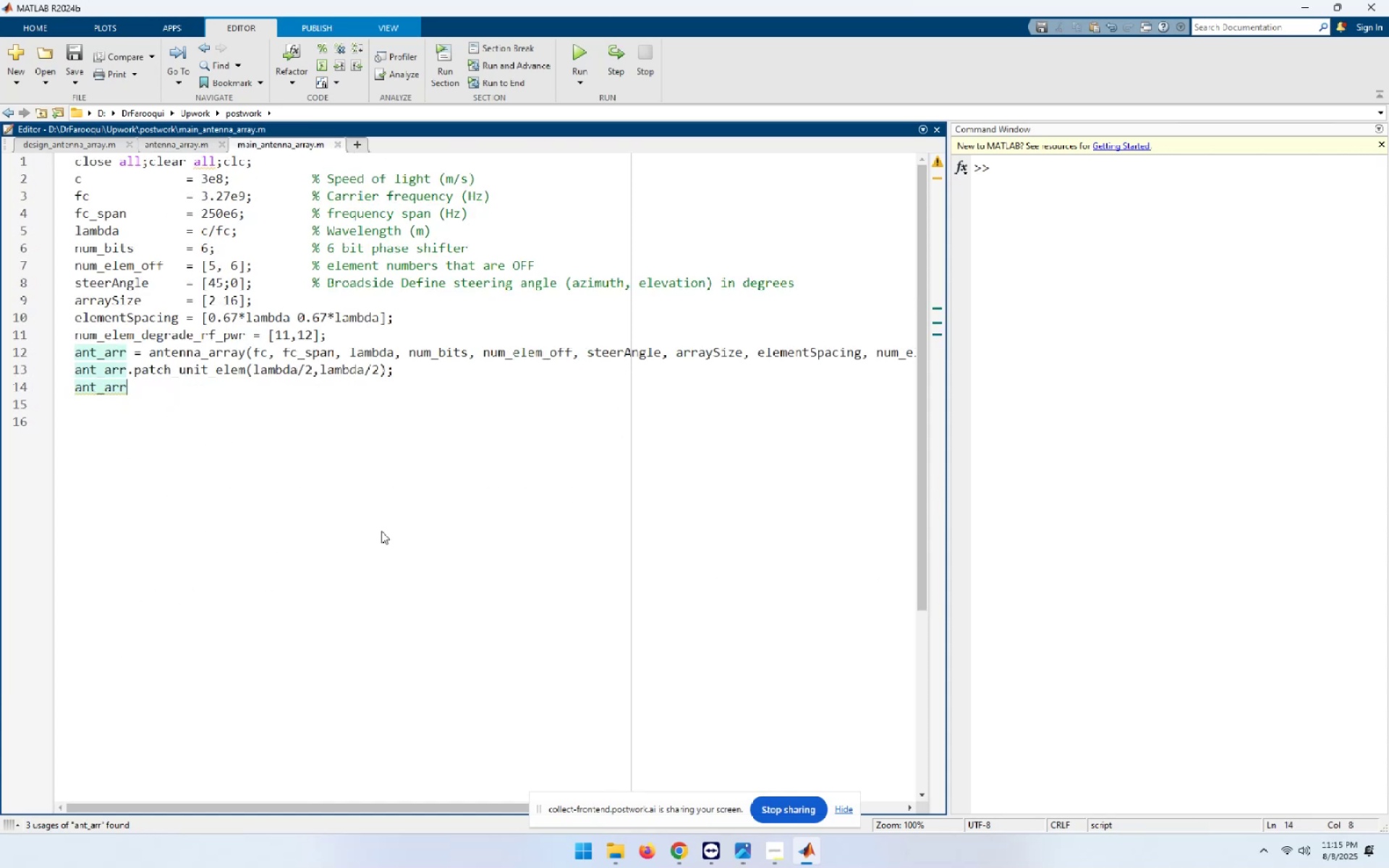 
key(Period)
 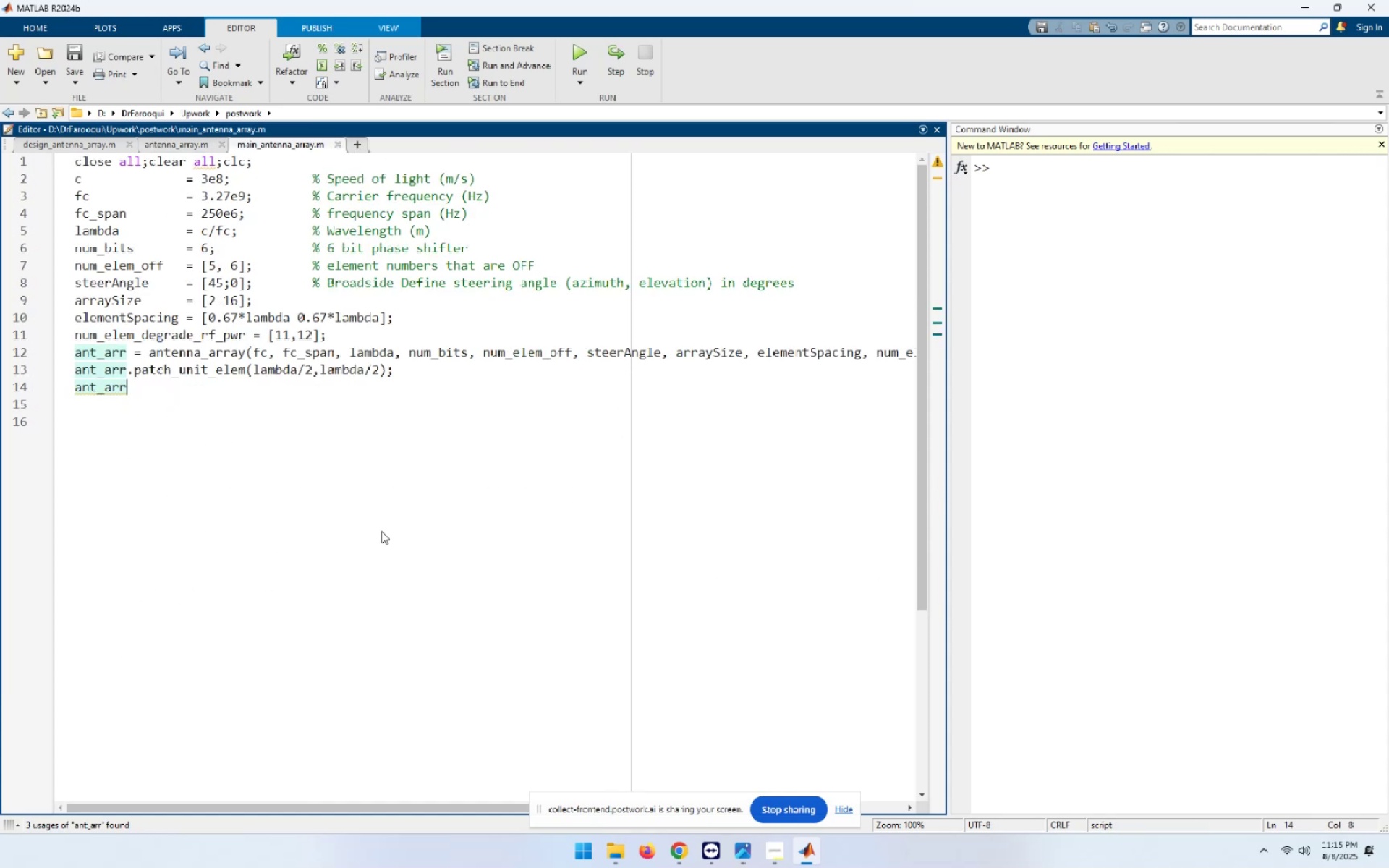 
key(Control+ControlLeft)
 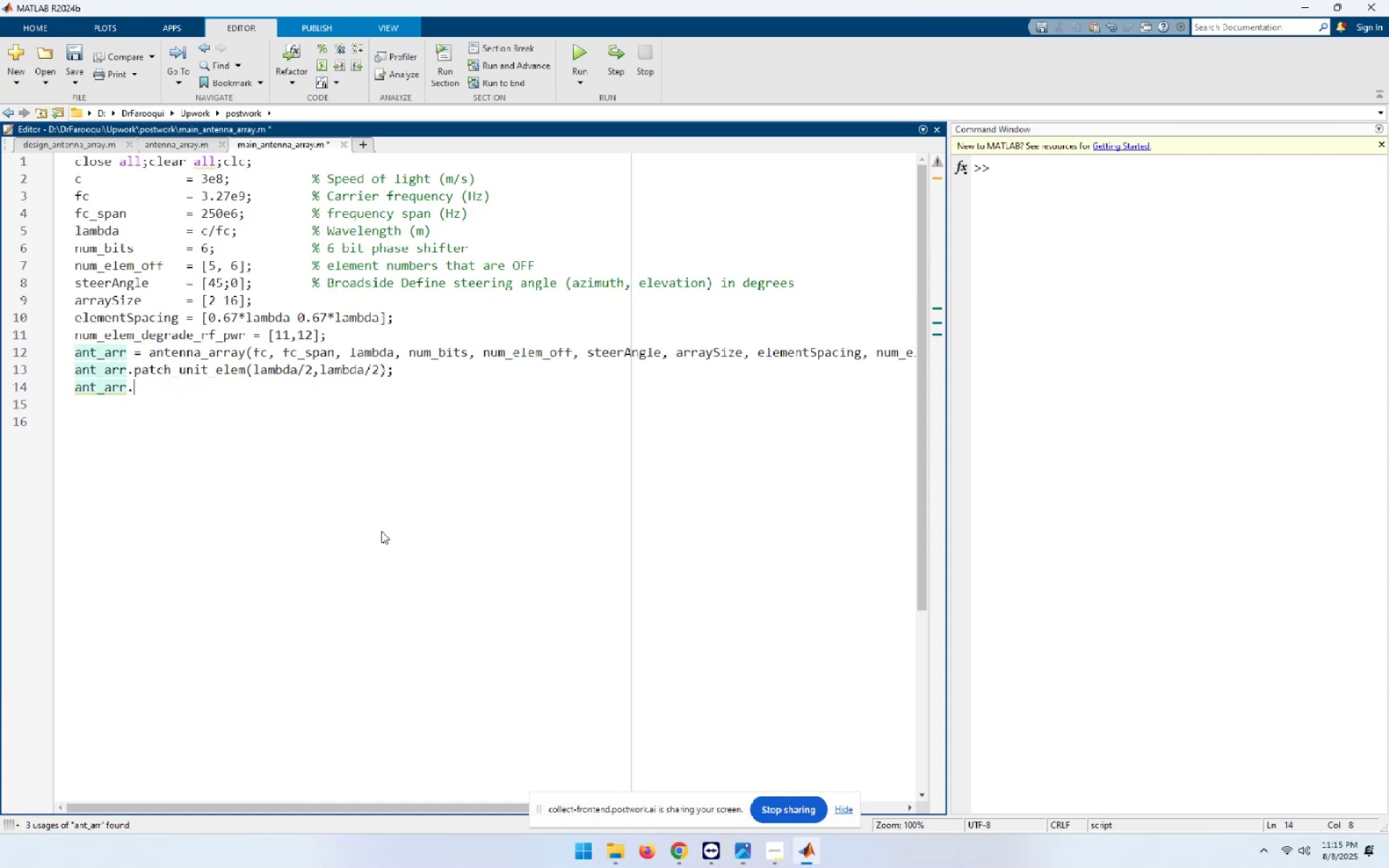 
key(Control+V)
 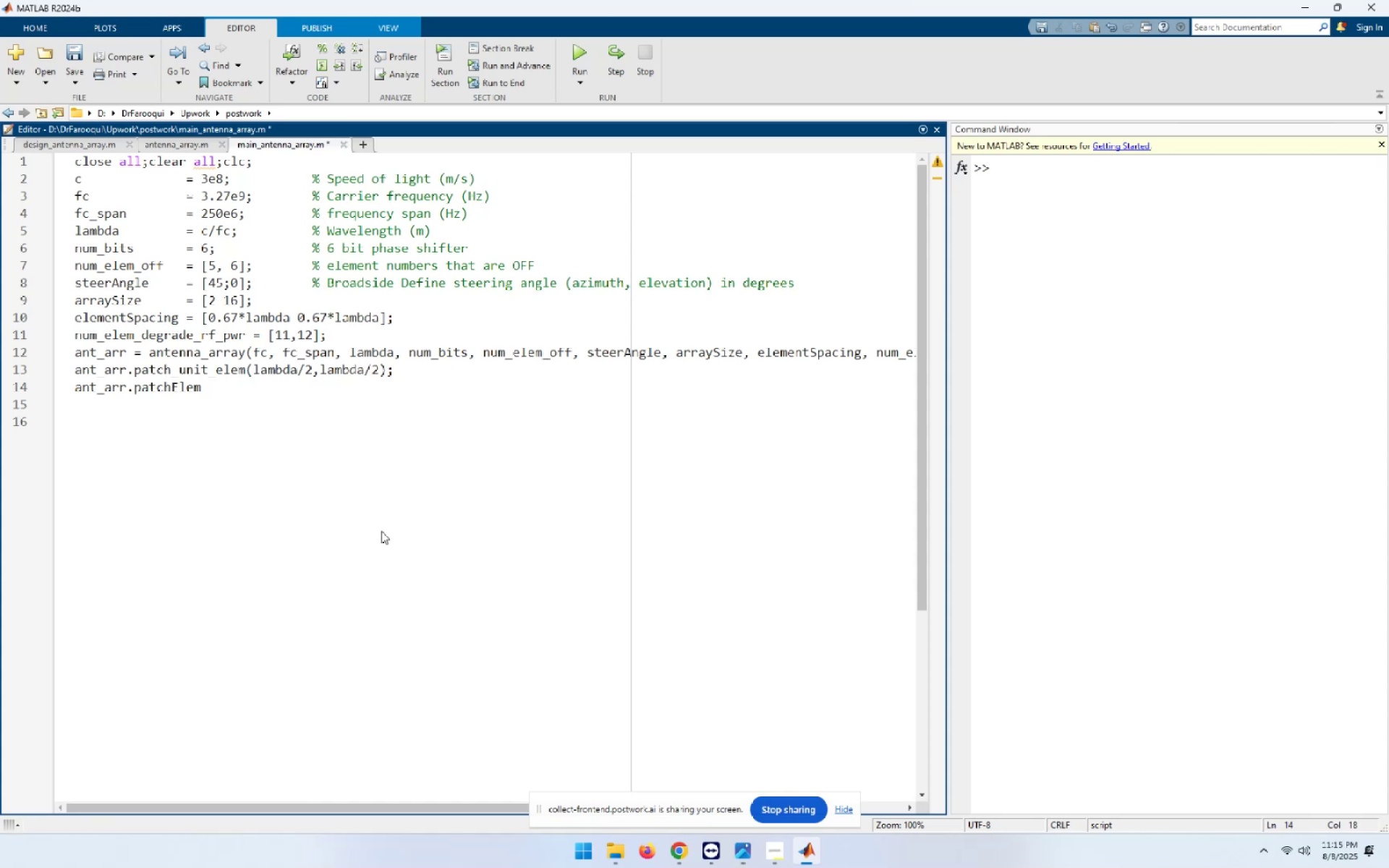 
key(Shift+Home)
 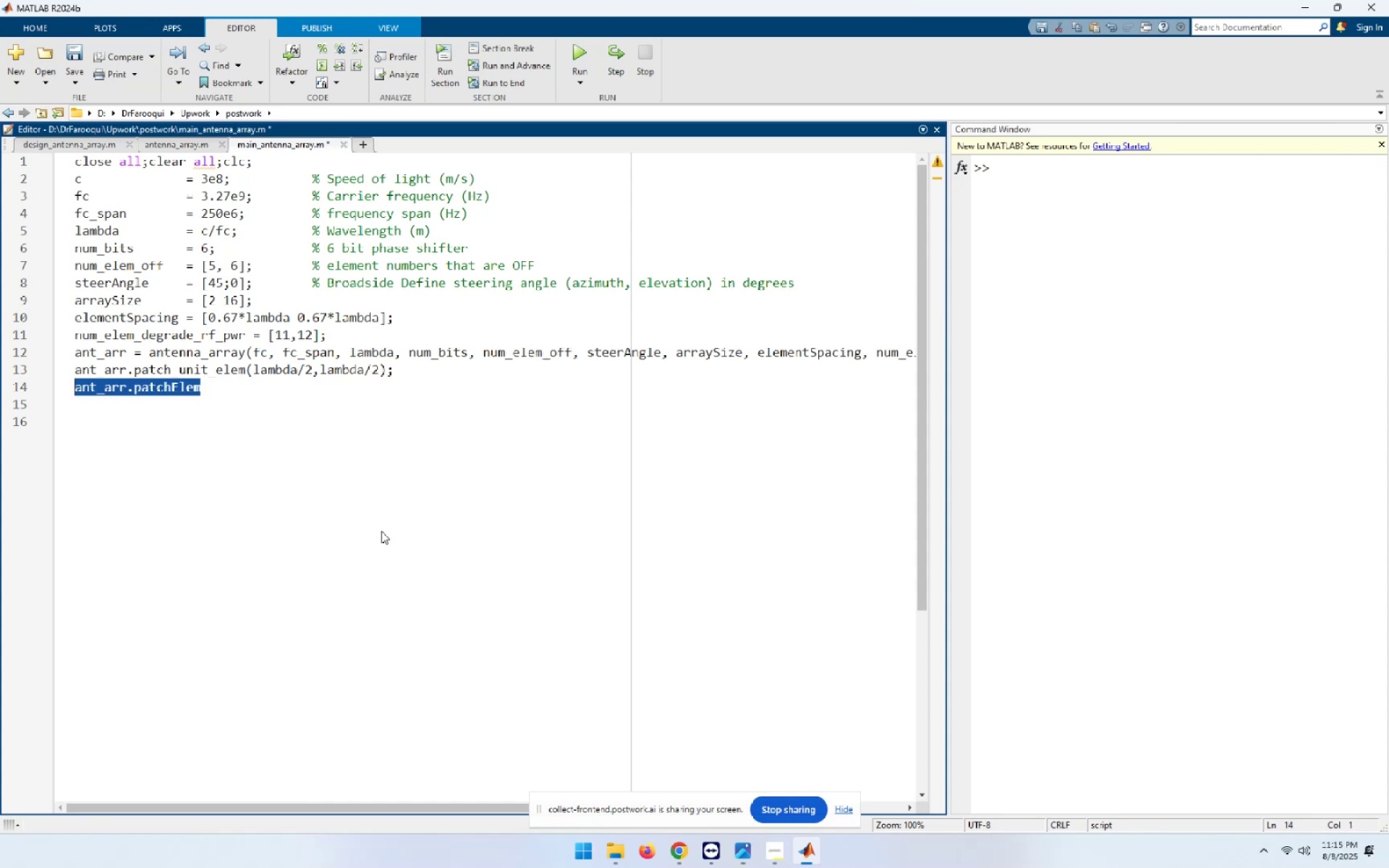 
key(Control+X)
 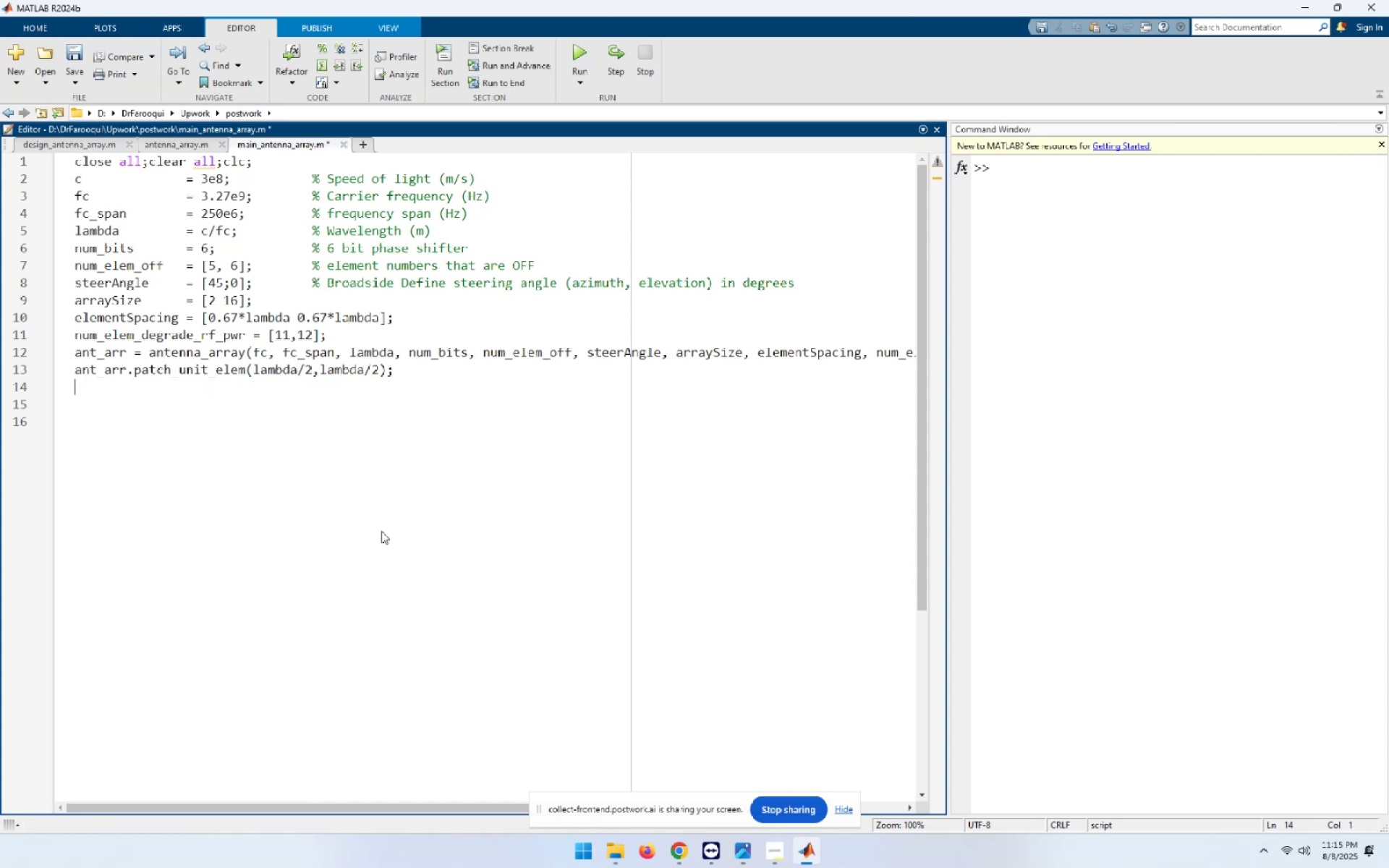 
key(ArrowUp)
 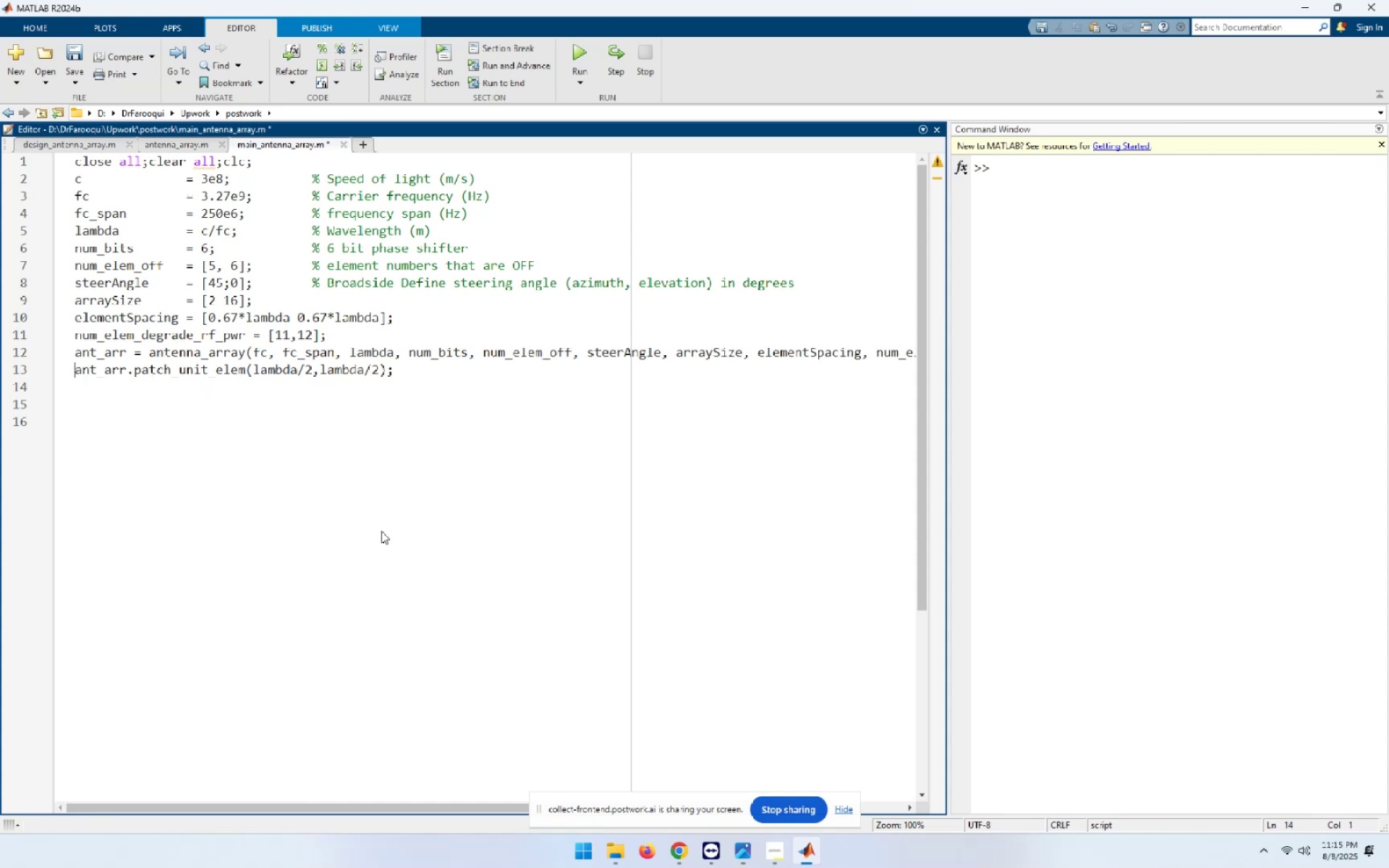 
key(Control+ControlLeft)
 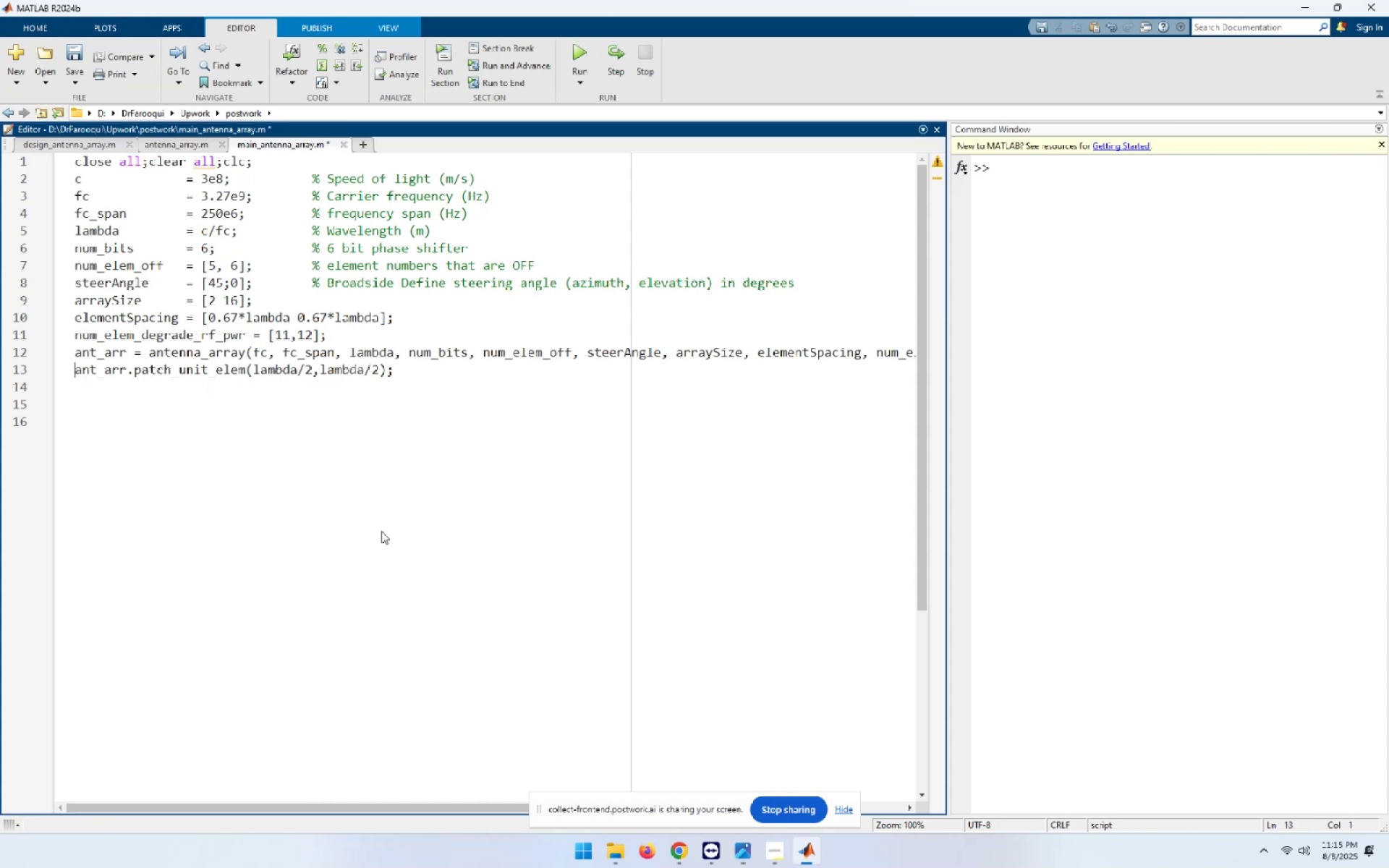 
key(Control+V)
 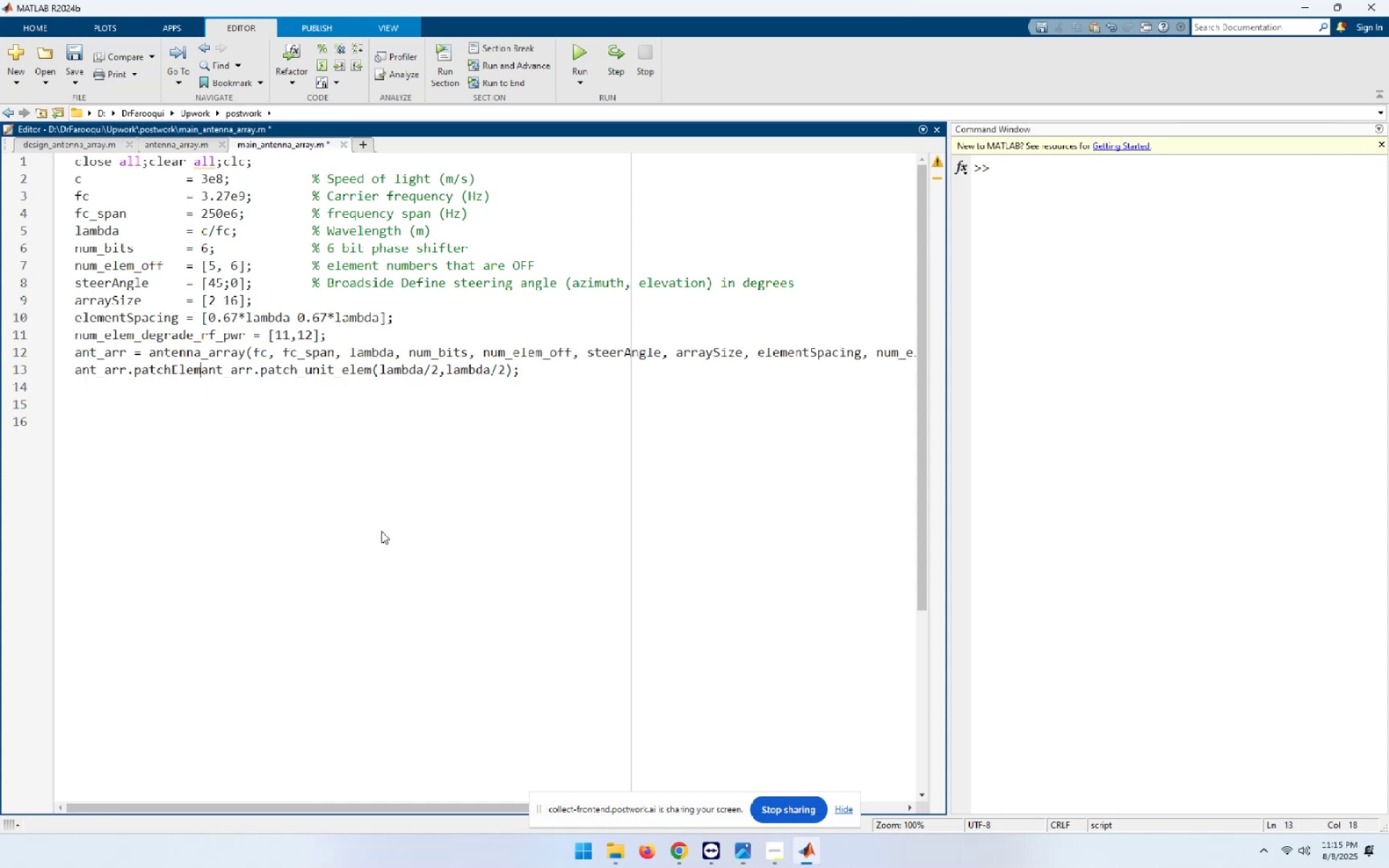 
key(Space)
 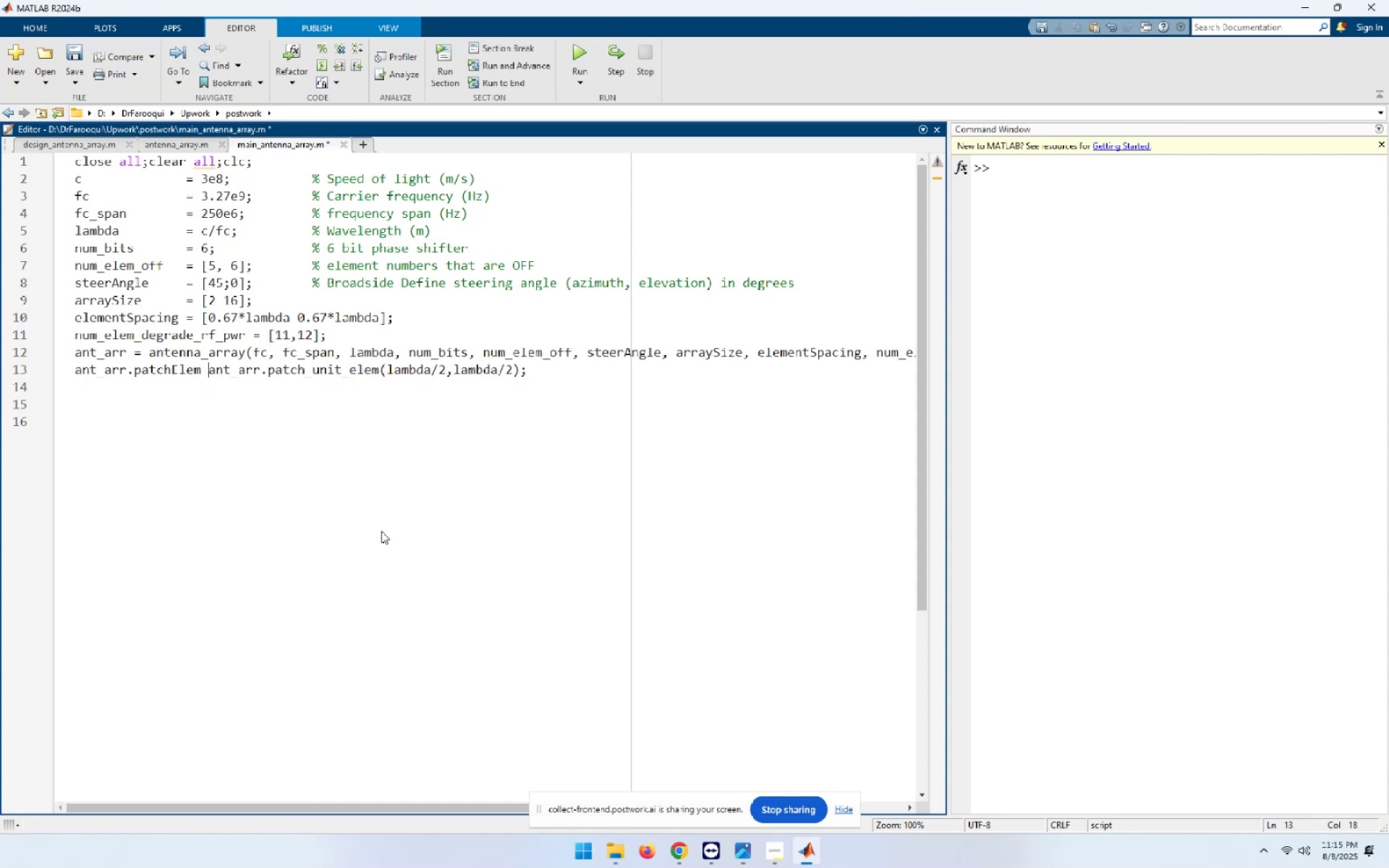 
key(Equal)
 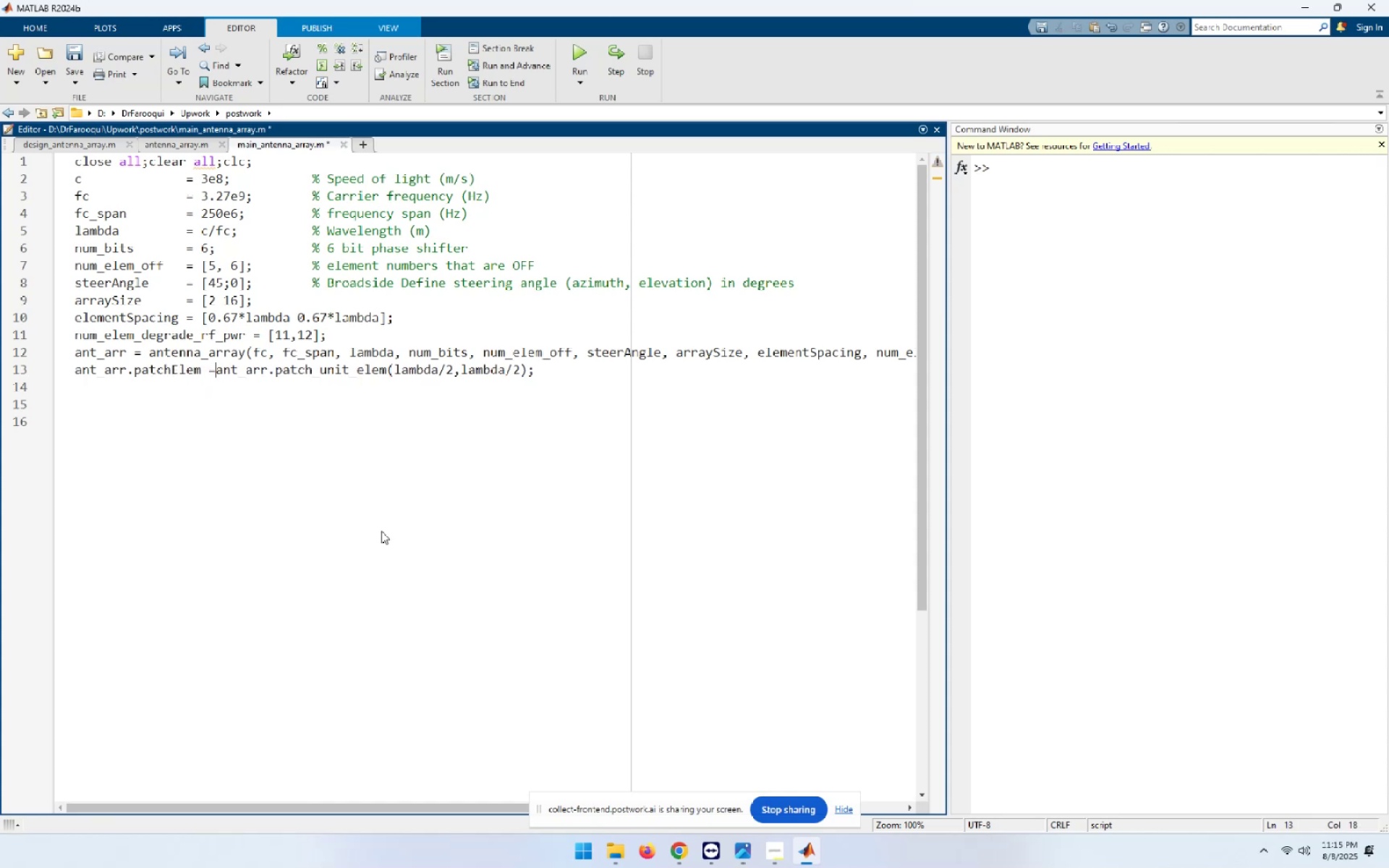 
key(Space)
 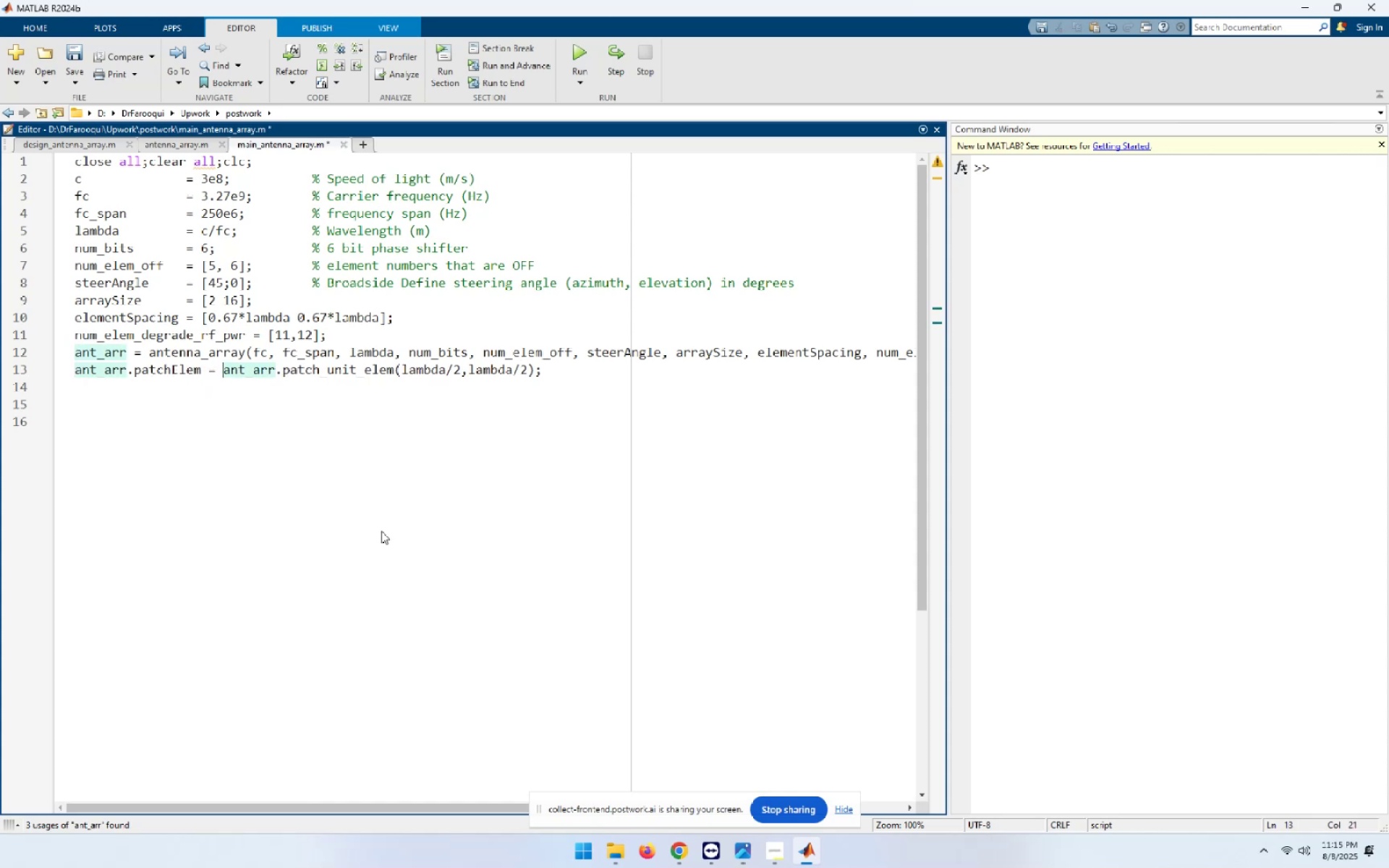 
key(F5)
 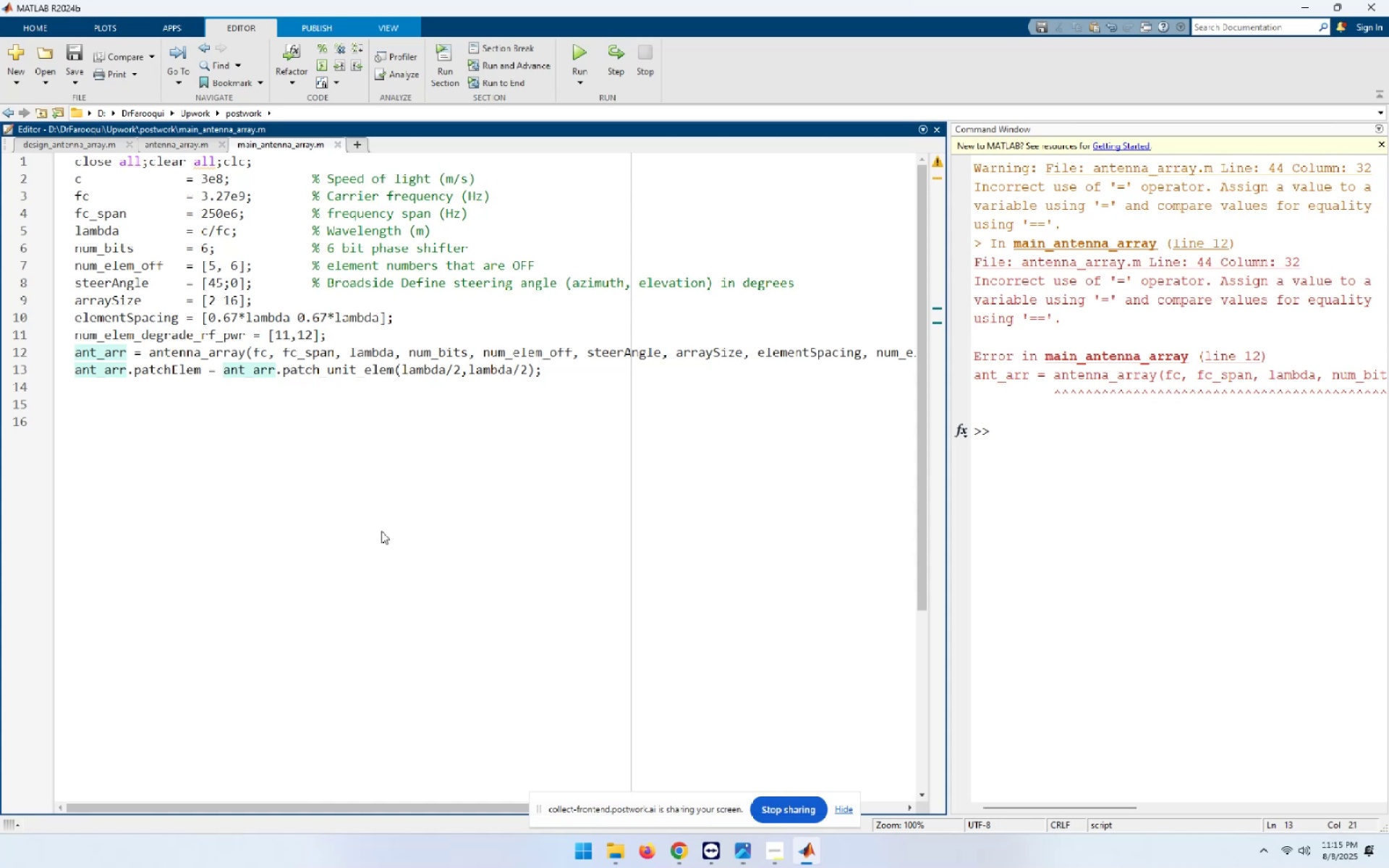 
wait(9.89)
 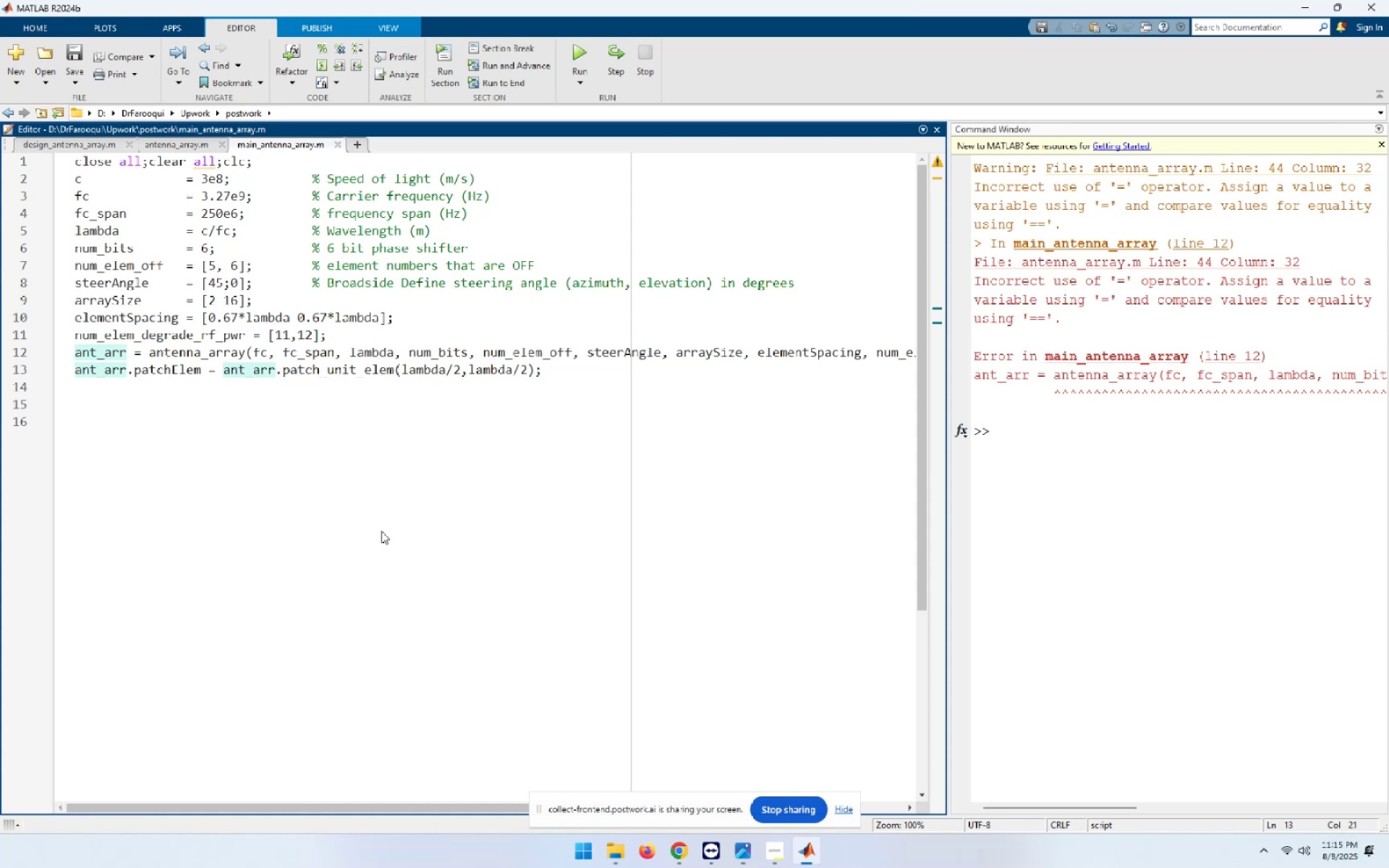 
key(Control+ControlLeft)
 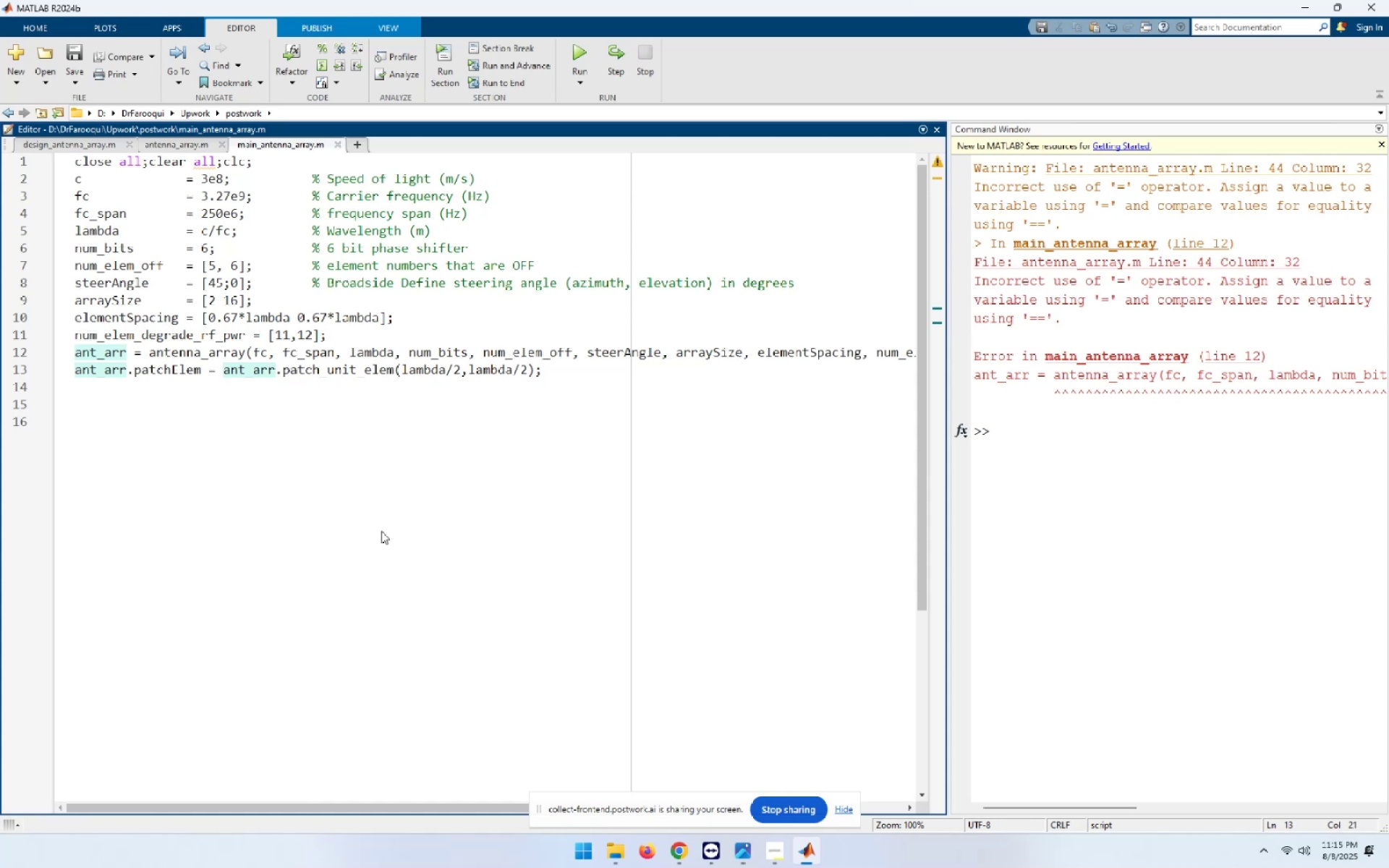 
key(Control+Home)
 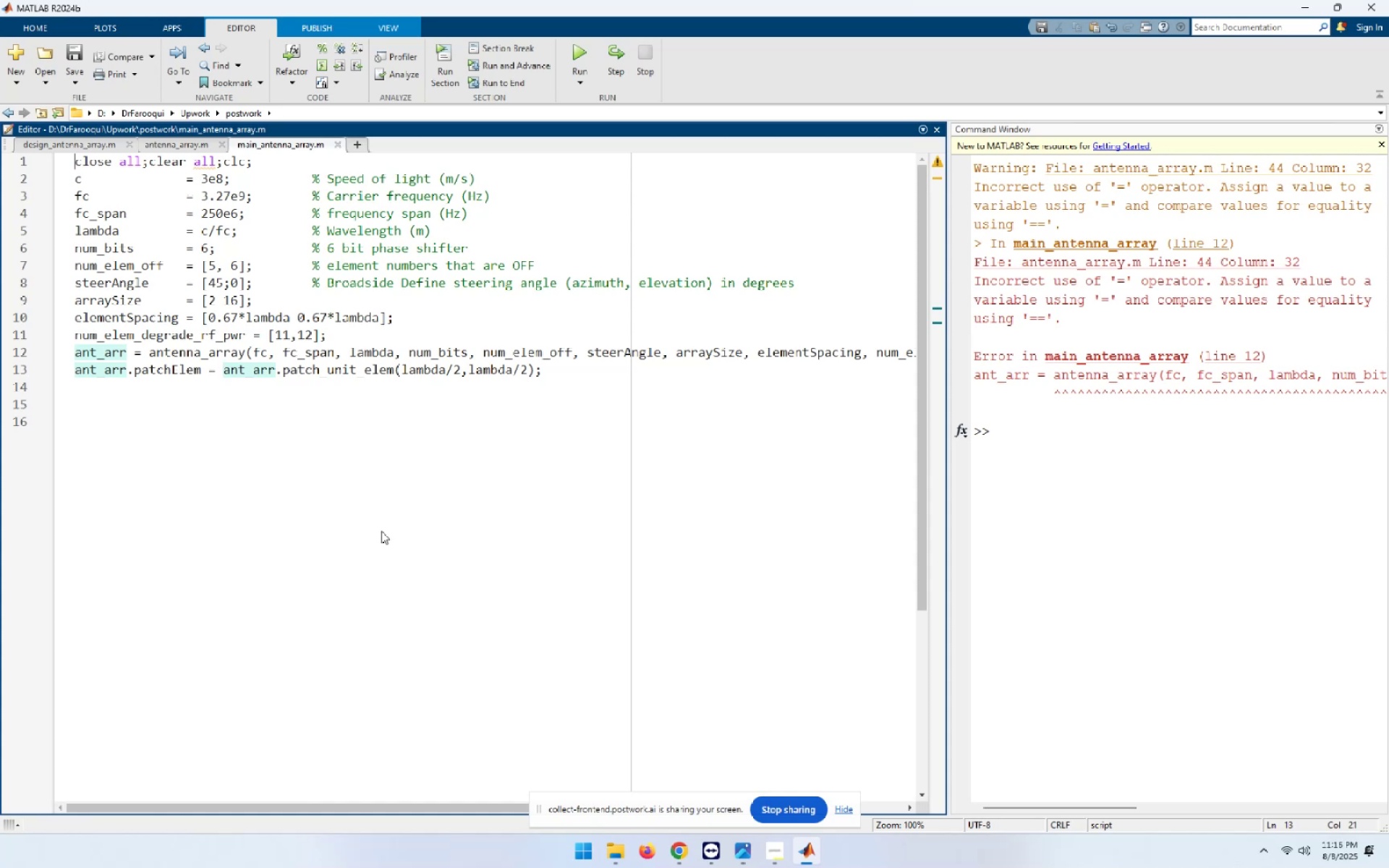 
key(Shift+End)
 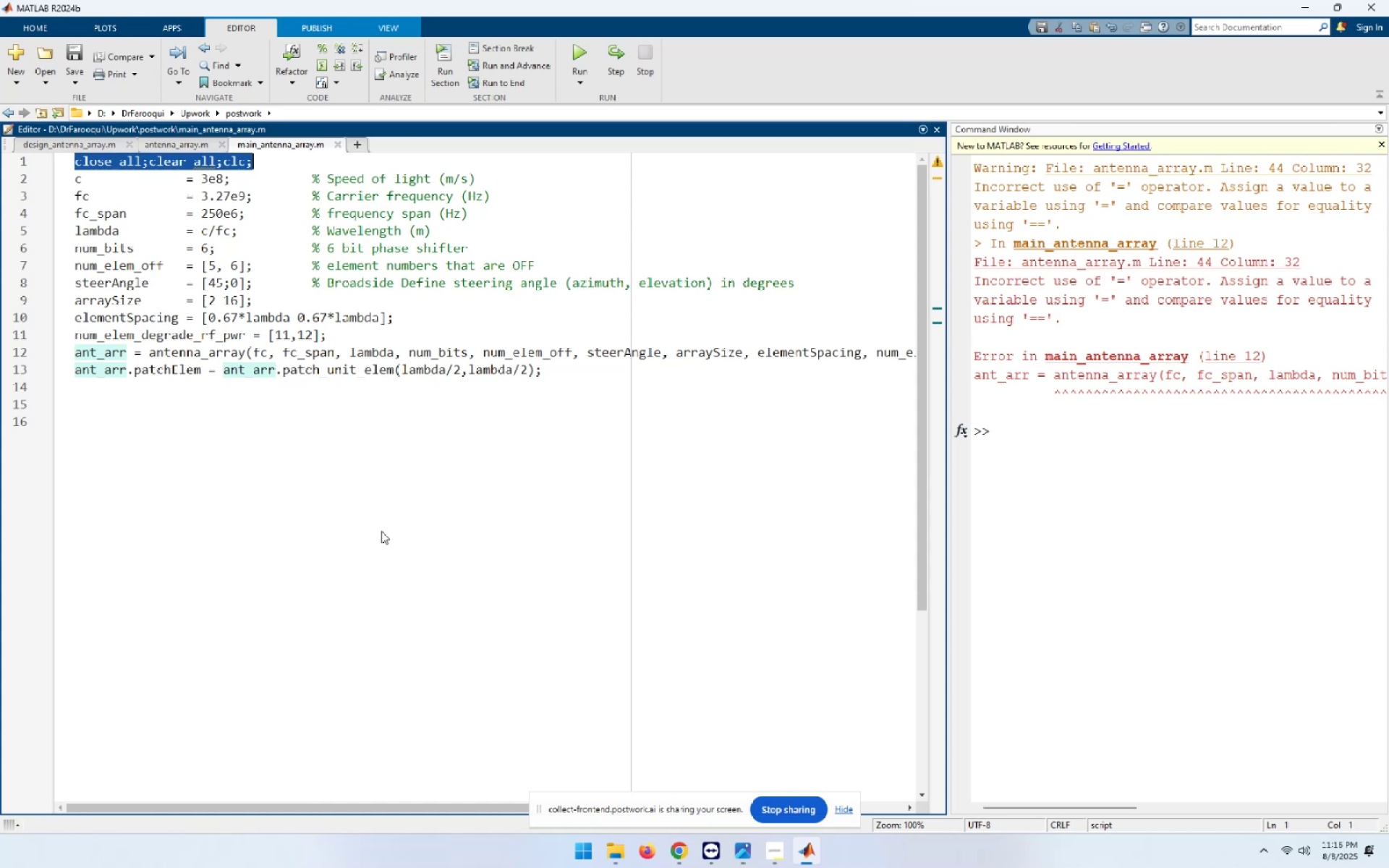 
hold_key(key=ArrowDown, duration=0.72)
 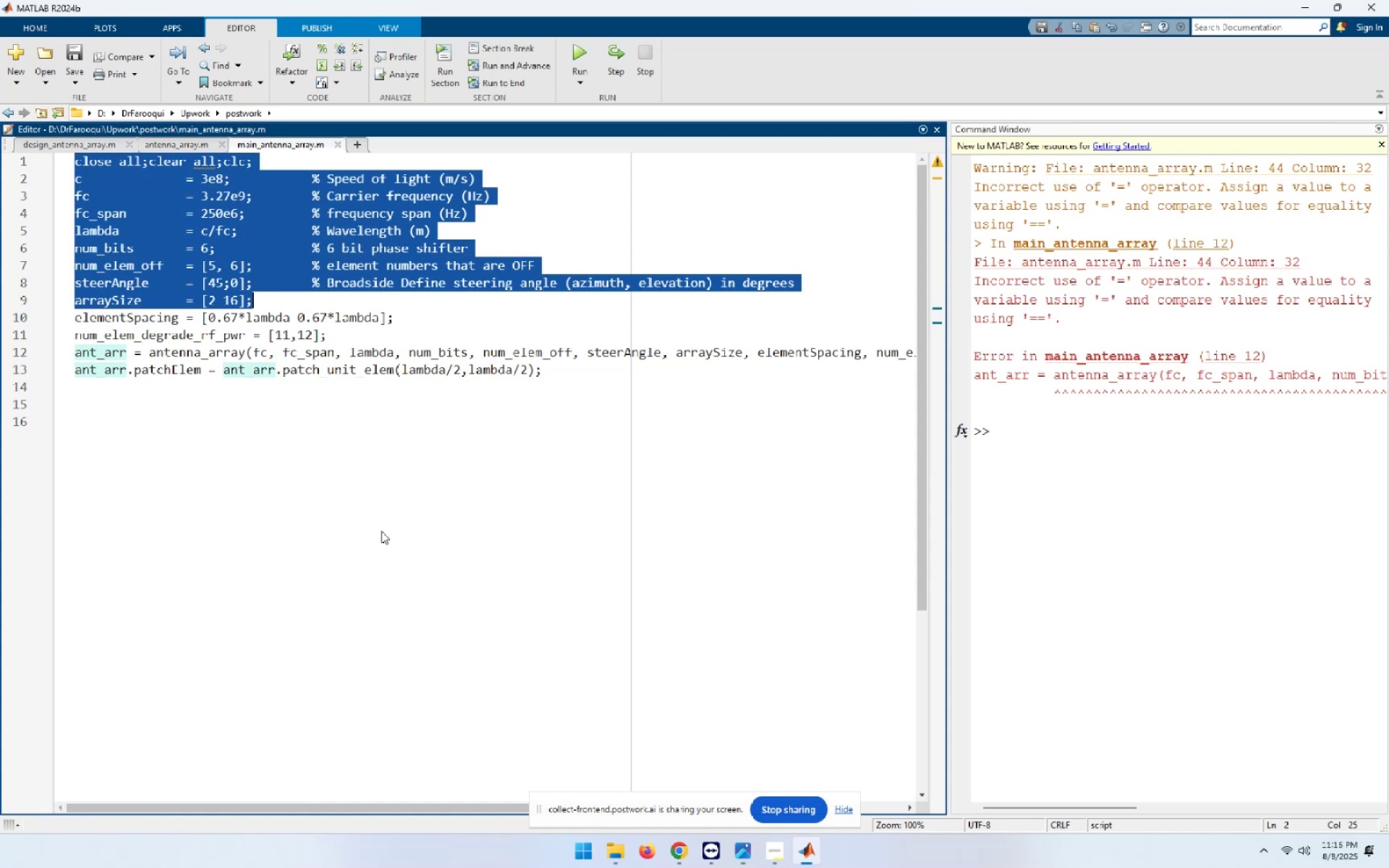 
key(Shift+ArrowDown)
 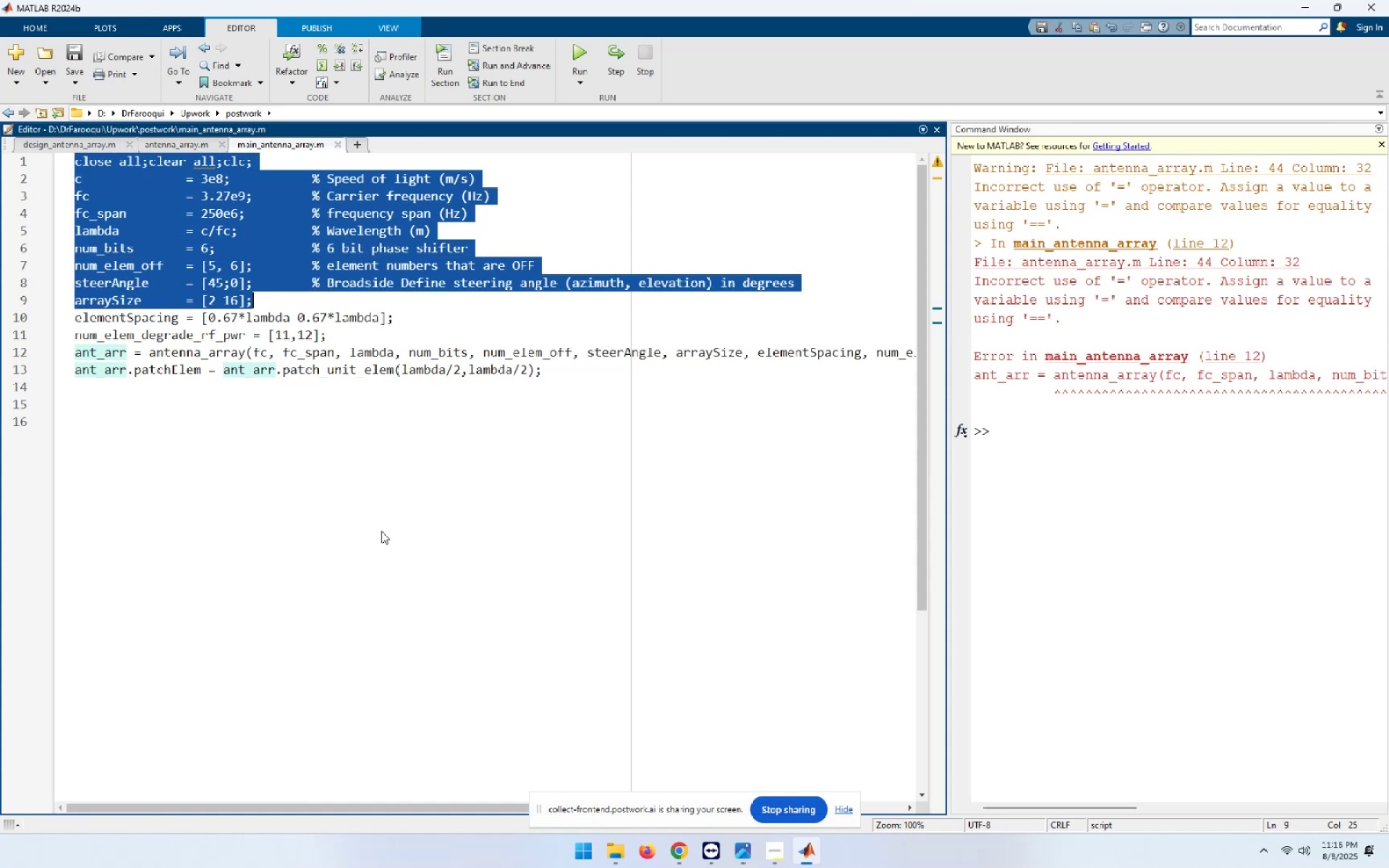 
key(Shift+ArrowDown)
 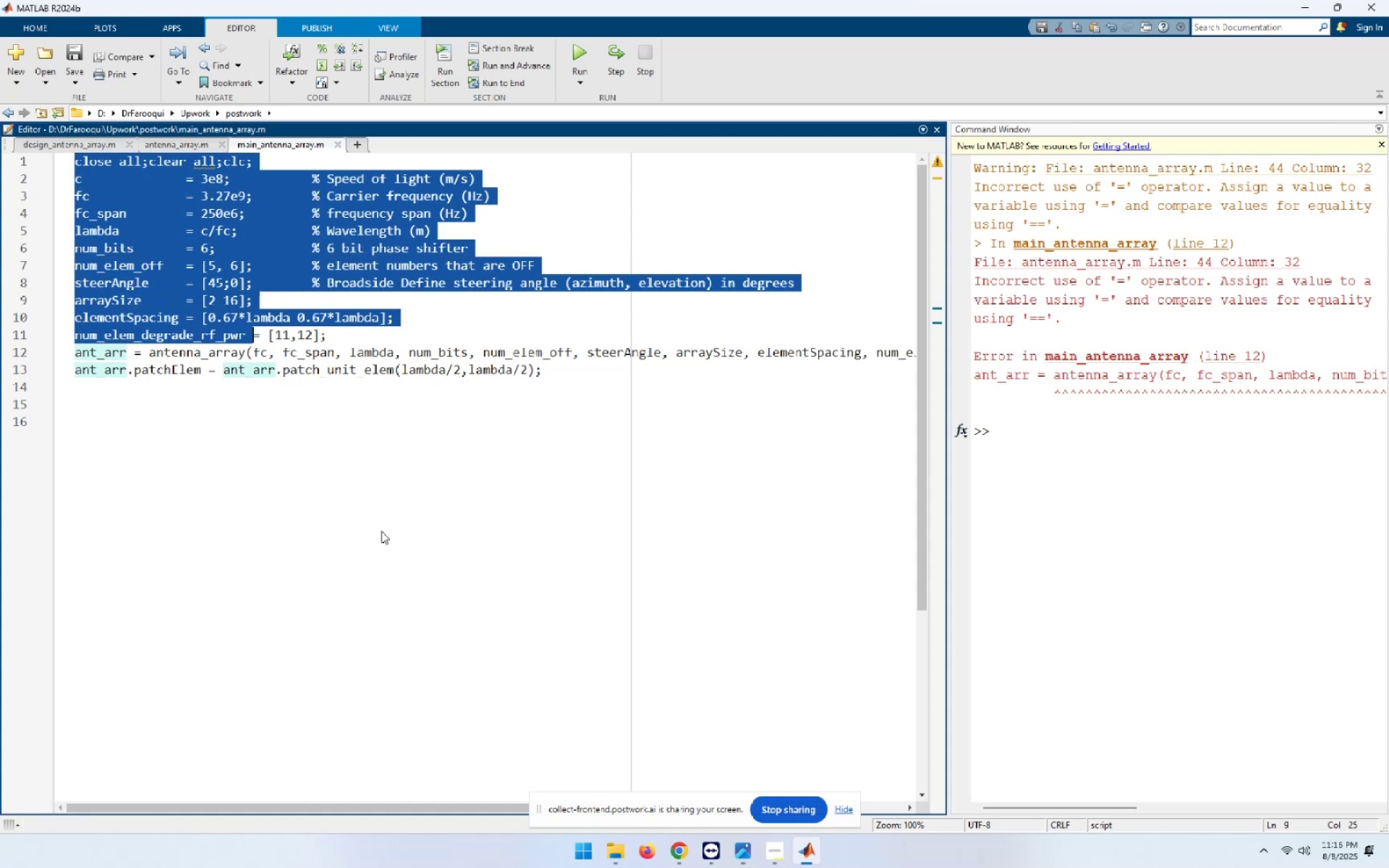 
key(Shift+ArrowDown)
 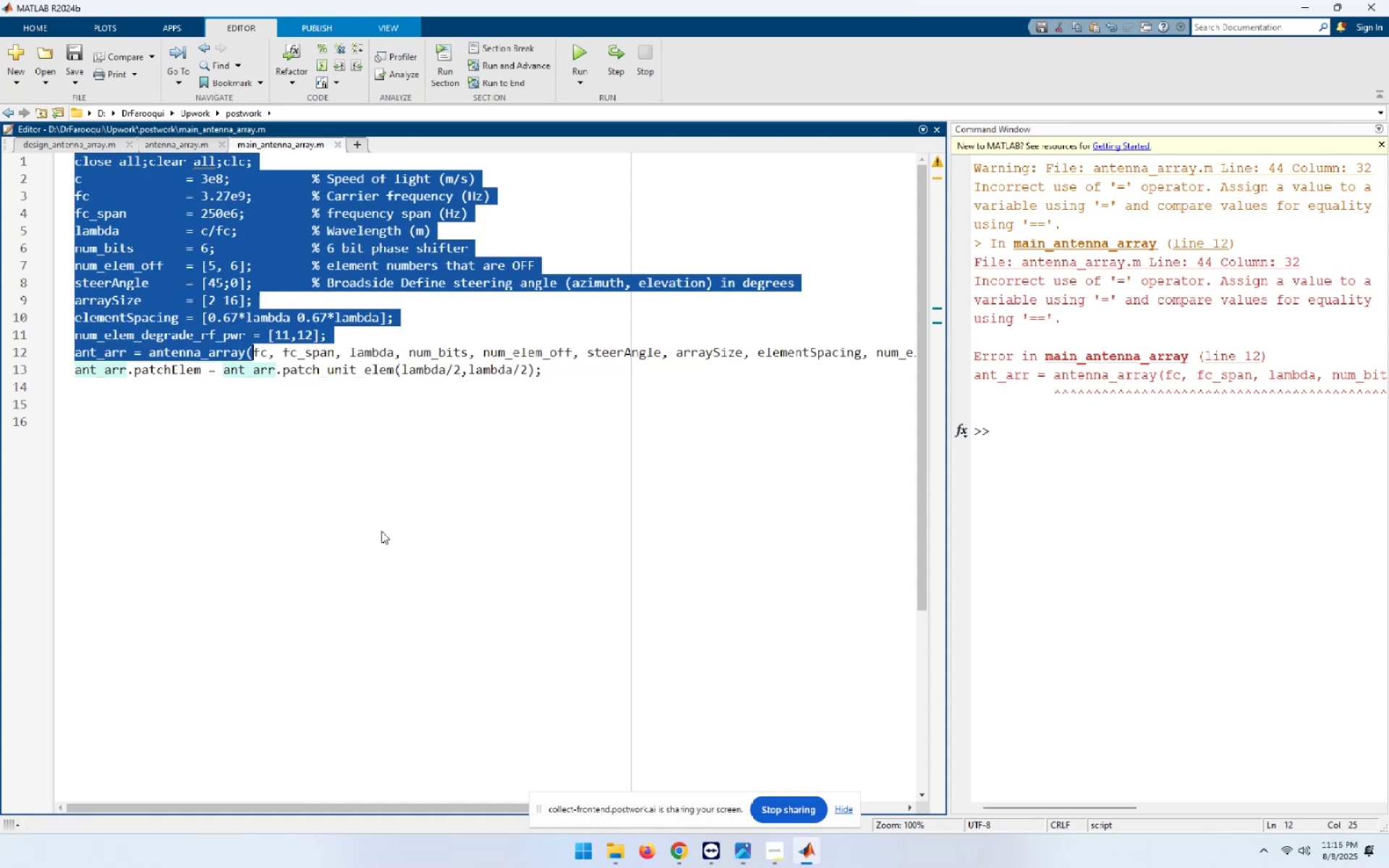 
key(Shift+End)
 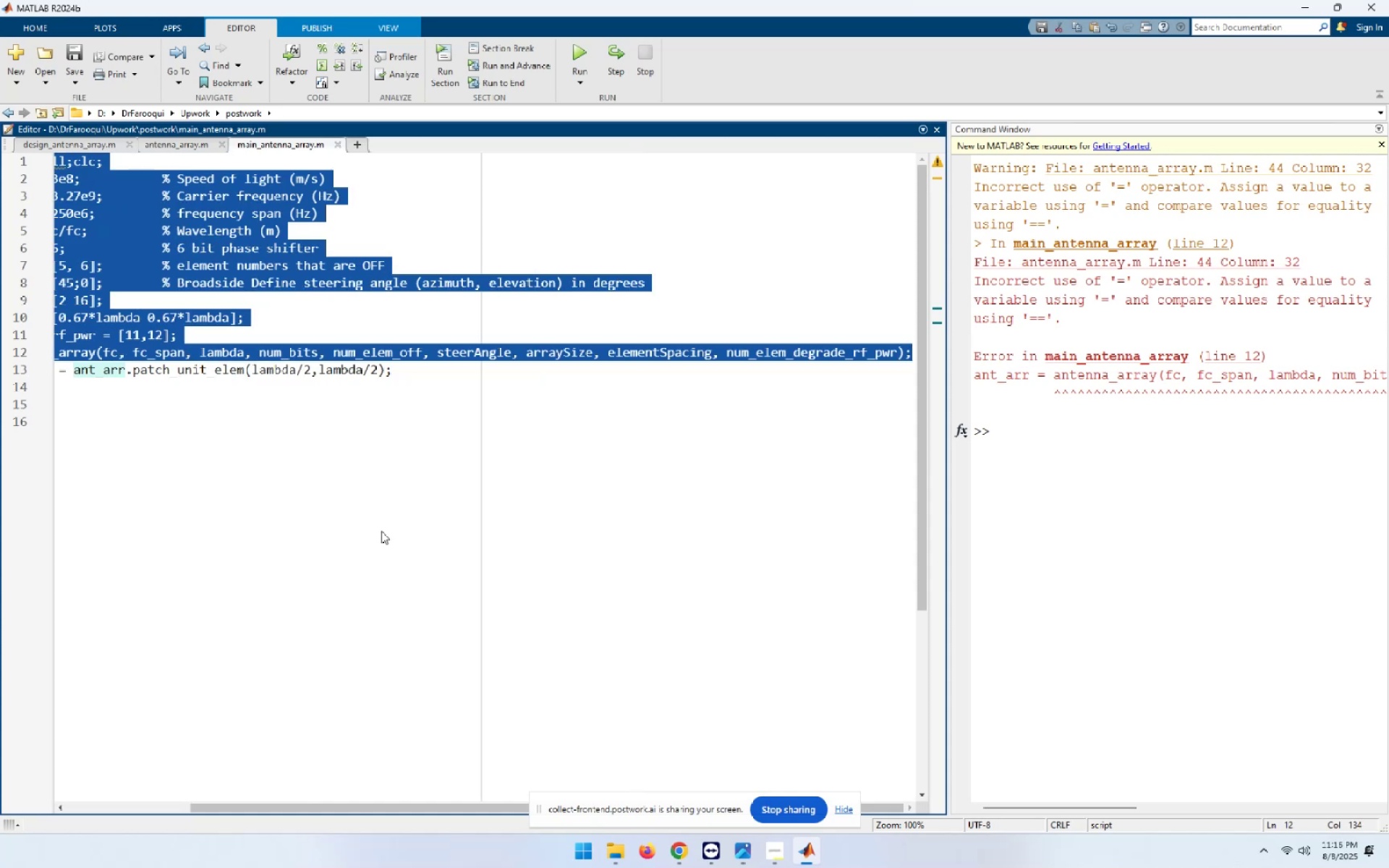 
key(F9)
 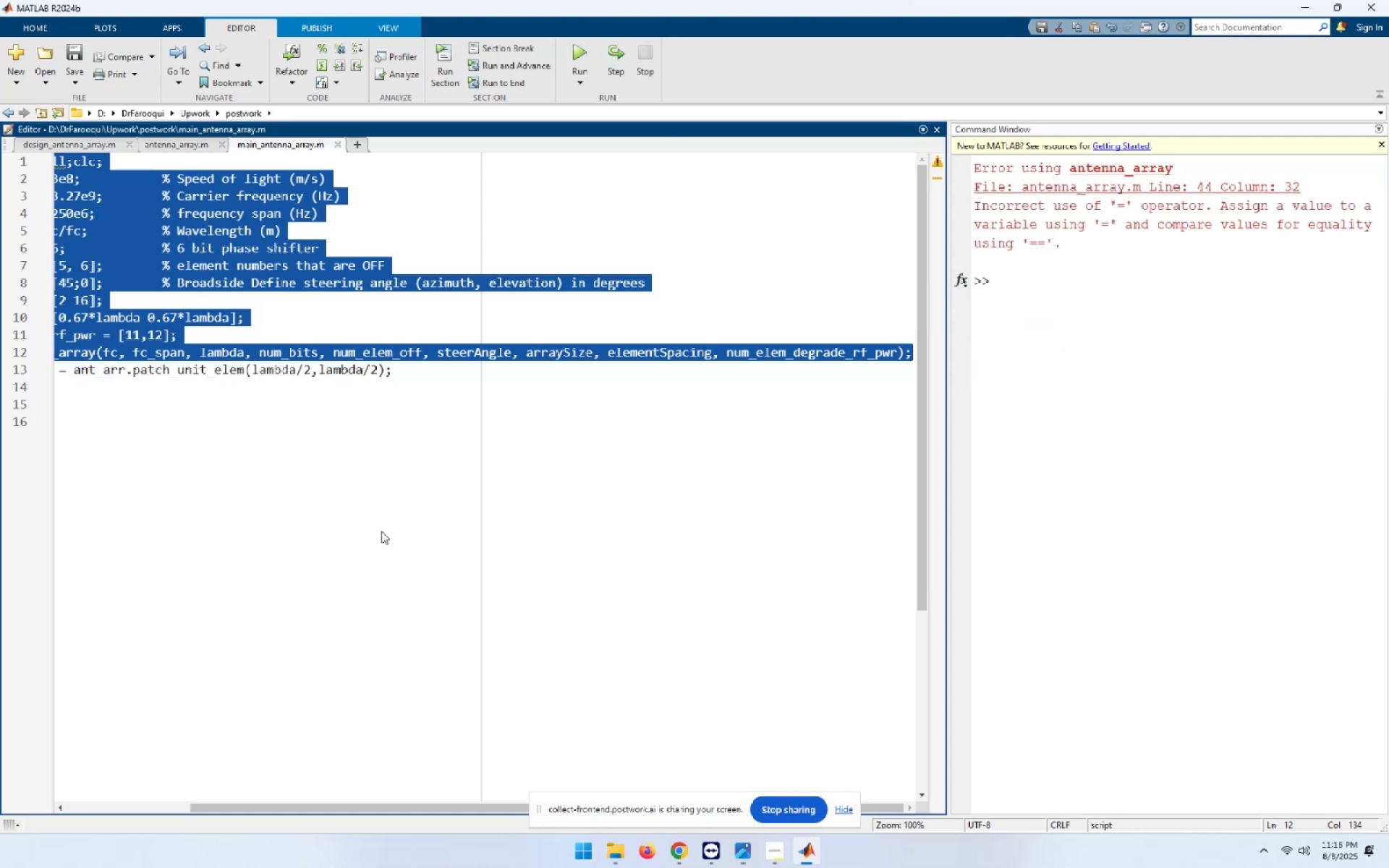 
wait(6.94)
 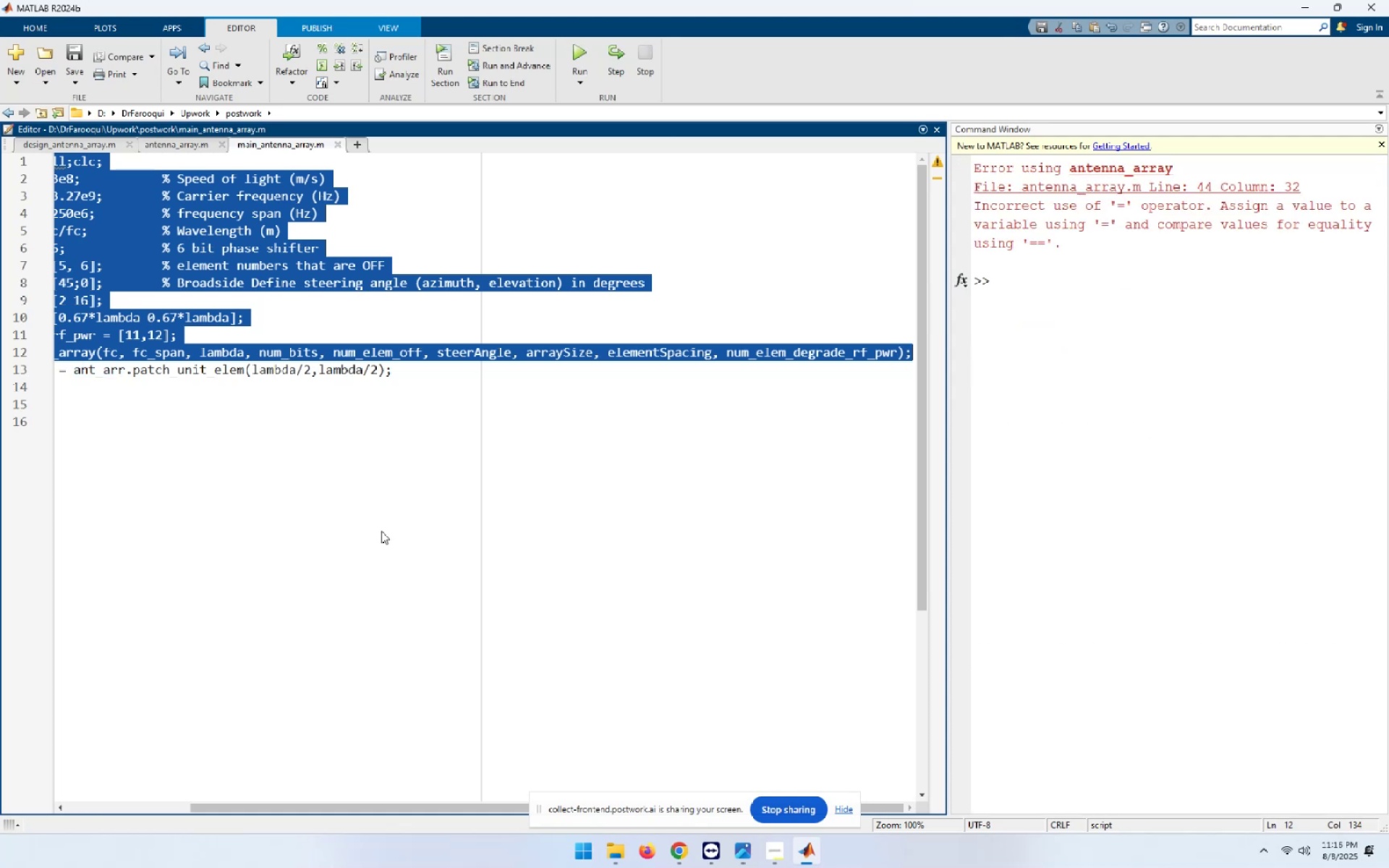 
left_click([1281, 186])
 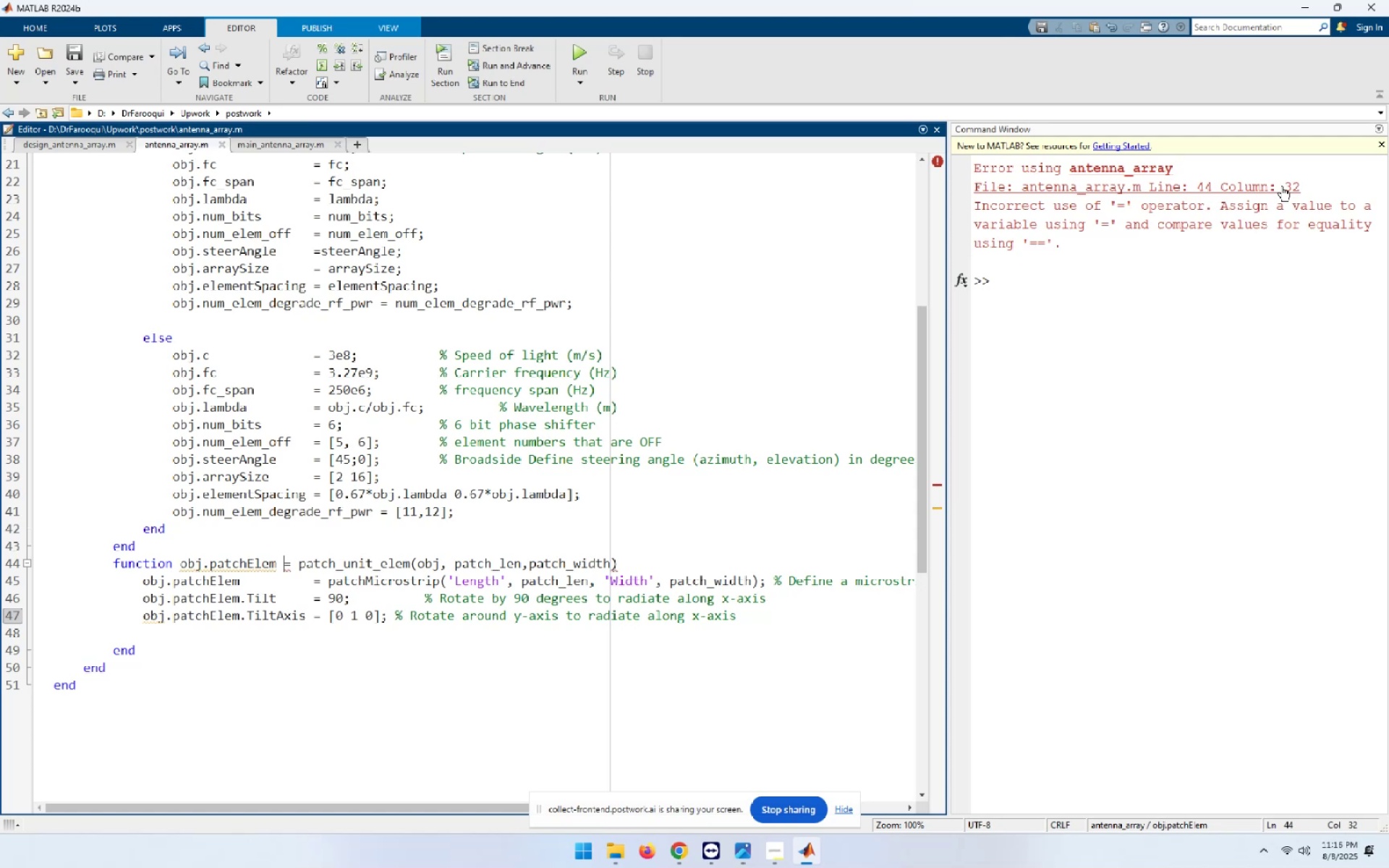 
wait(8.64)
 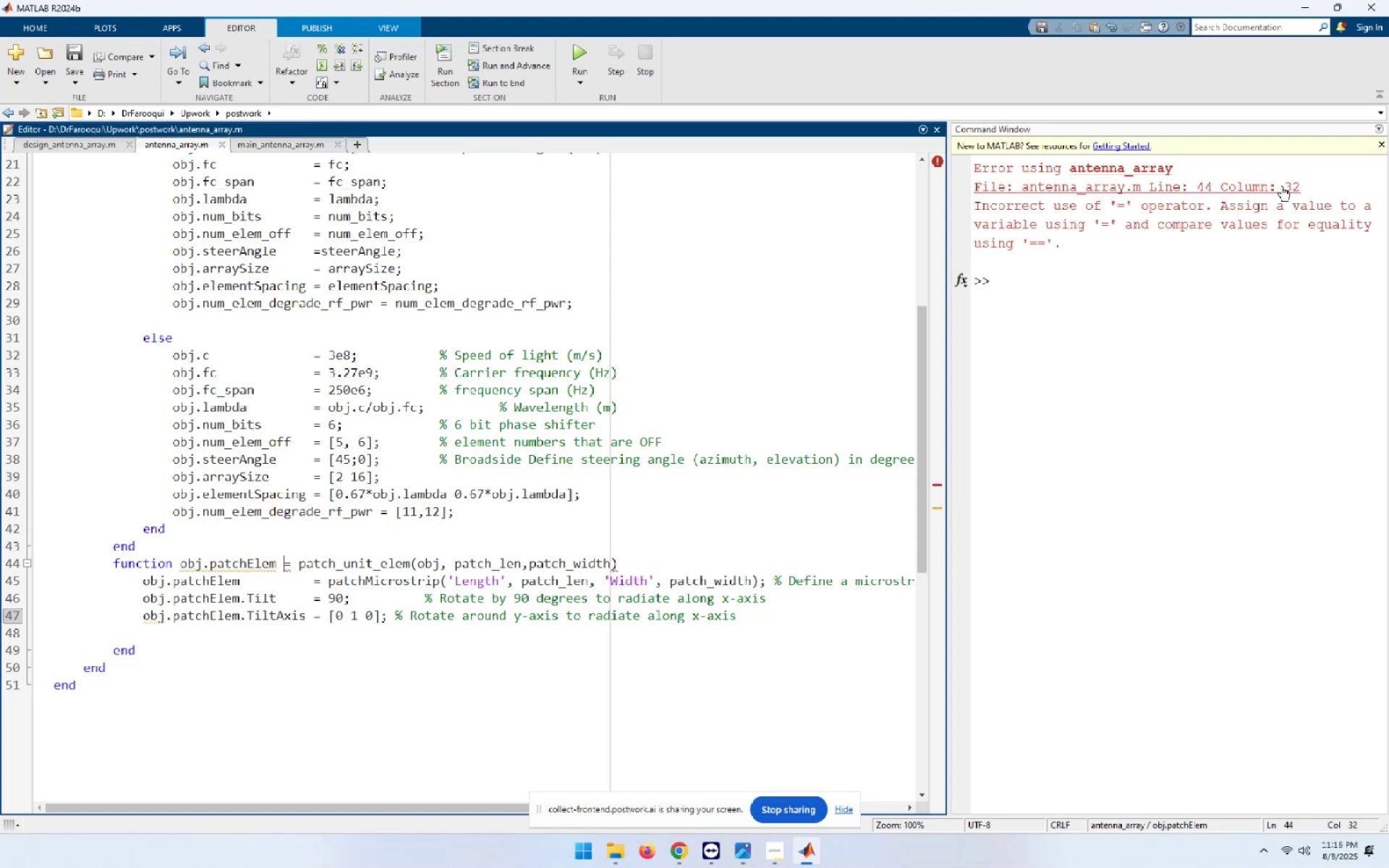 
scroll: coordinate [427, 533], scroll_direction: up, amount: 3.0
 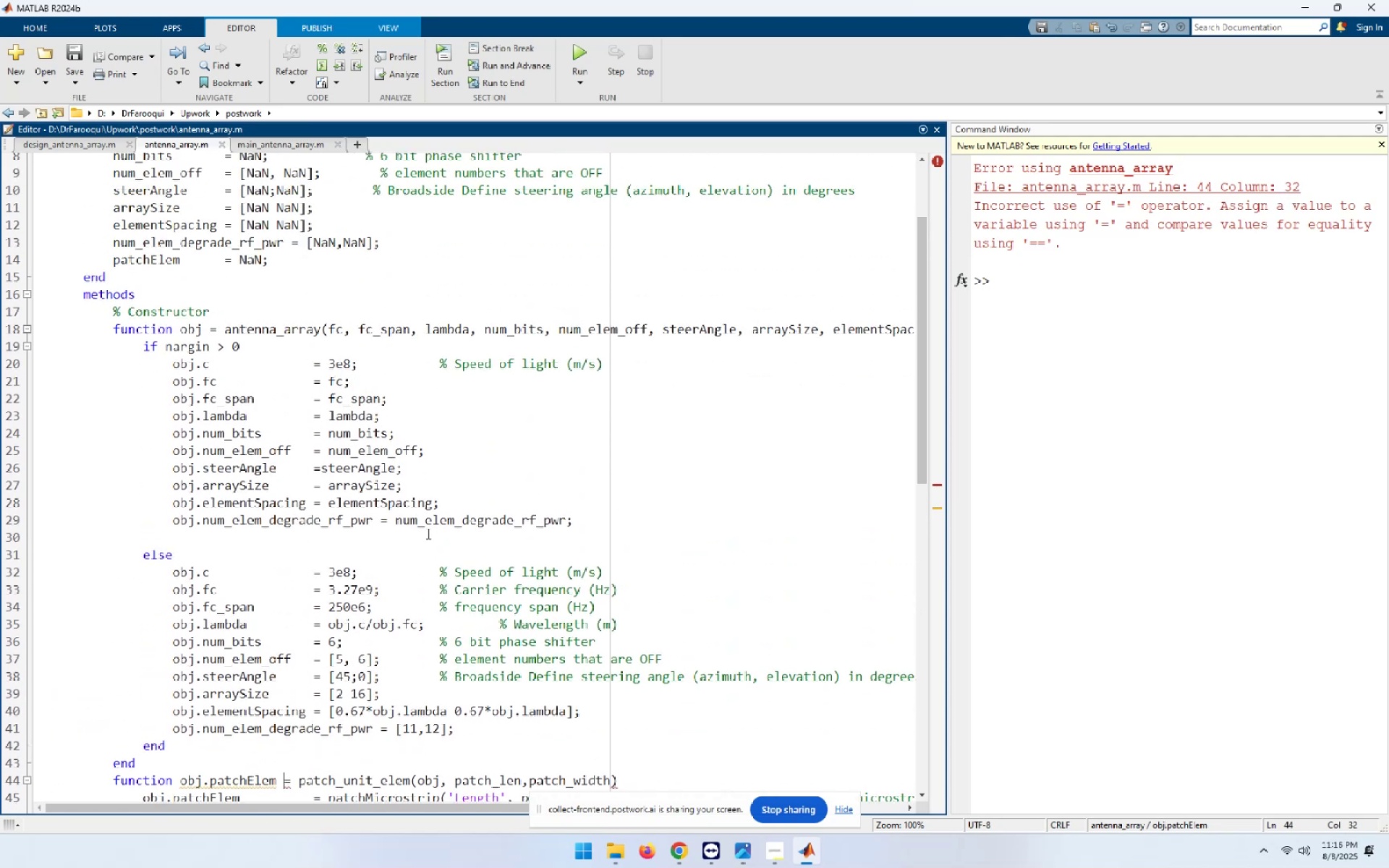 
scroll: coordinate [427, 533], scroll_direction: down, amount: 2.0
 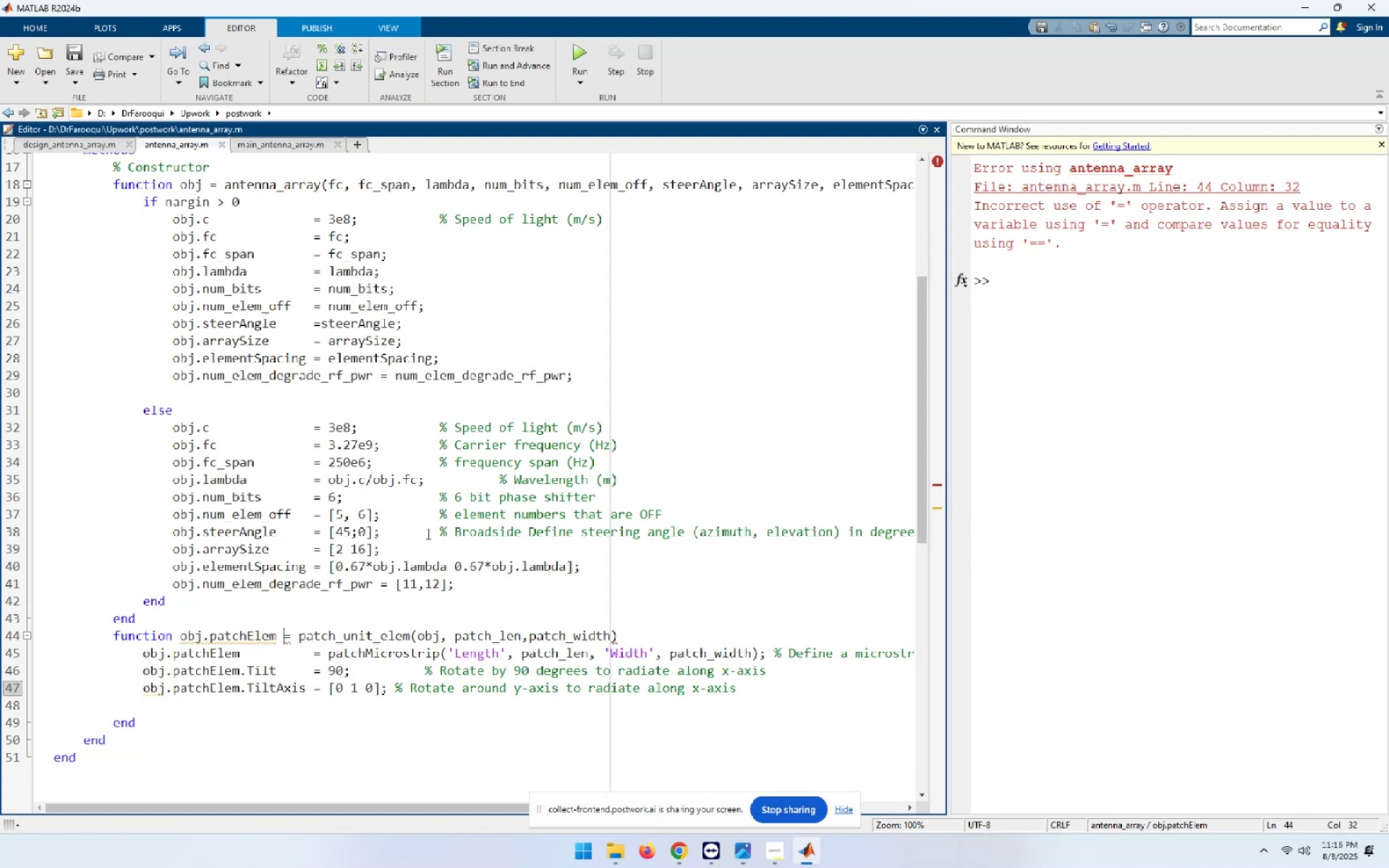 
wait(5.51)
 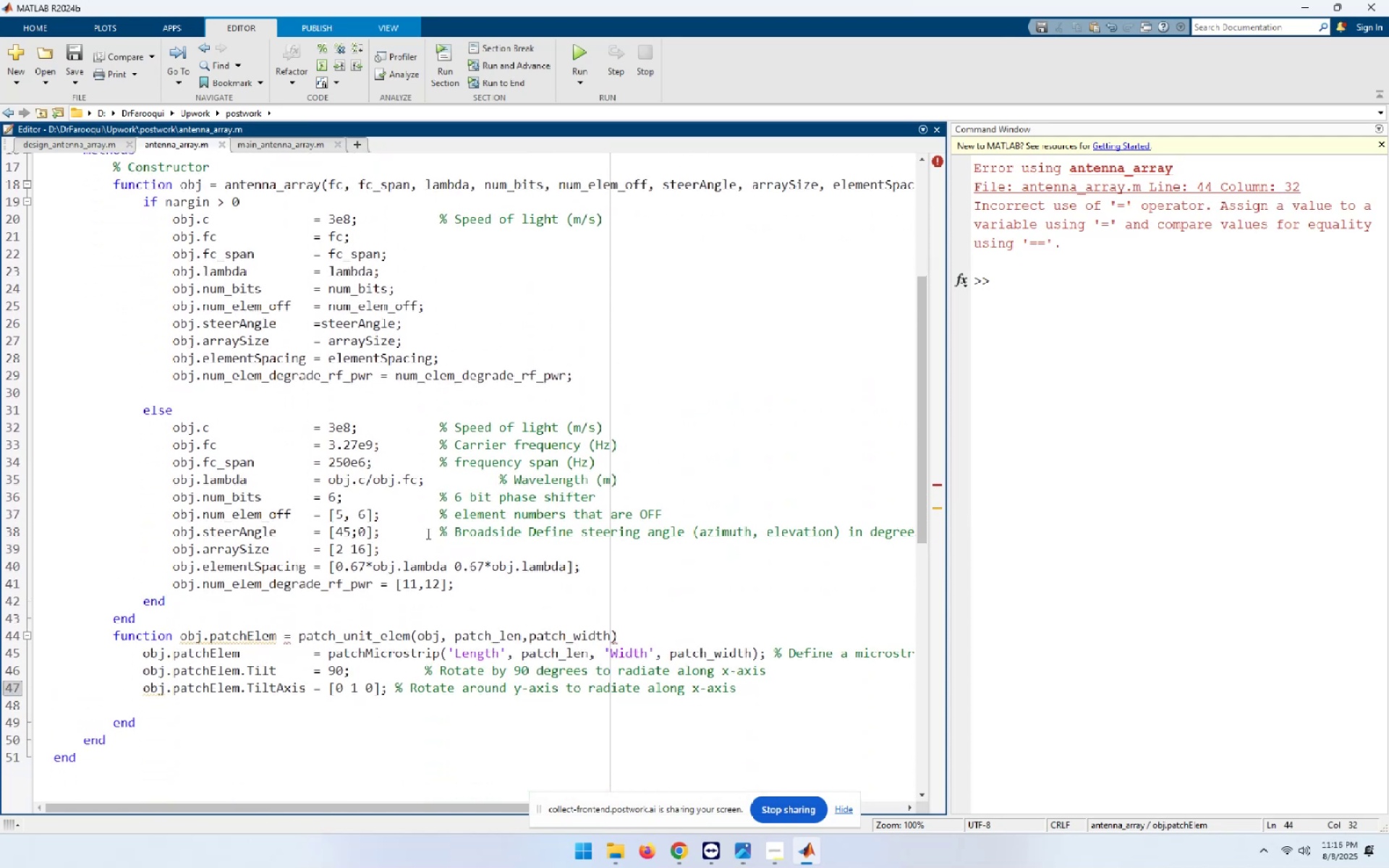 
scroll: coordinate [427, 533], scroll_direction: up, amount: 1.0
 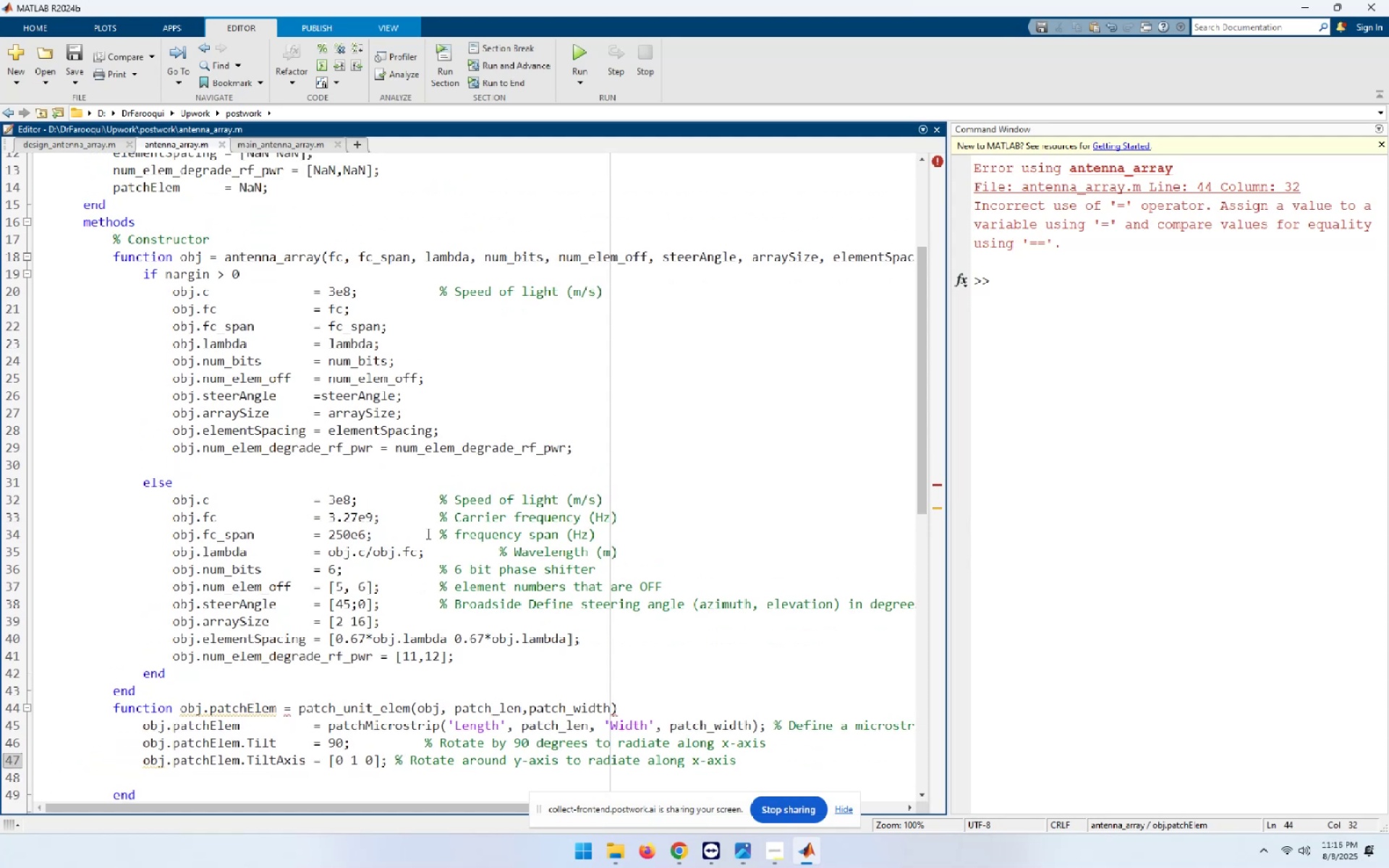 
hold_key(key=Backspace, duration=0.35)
 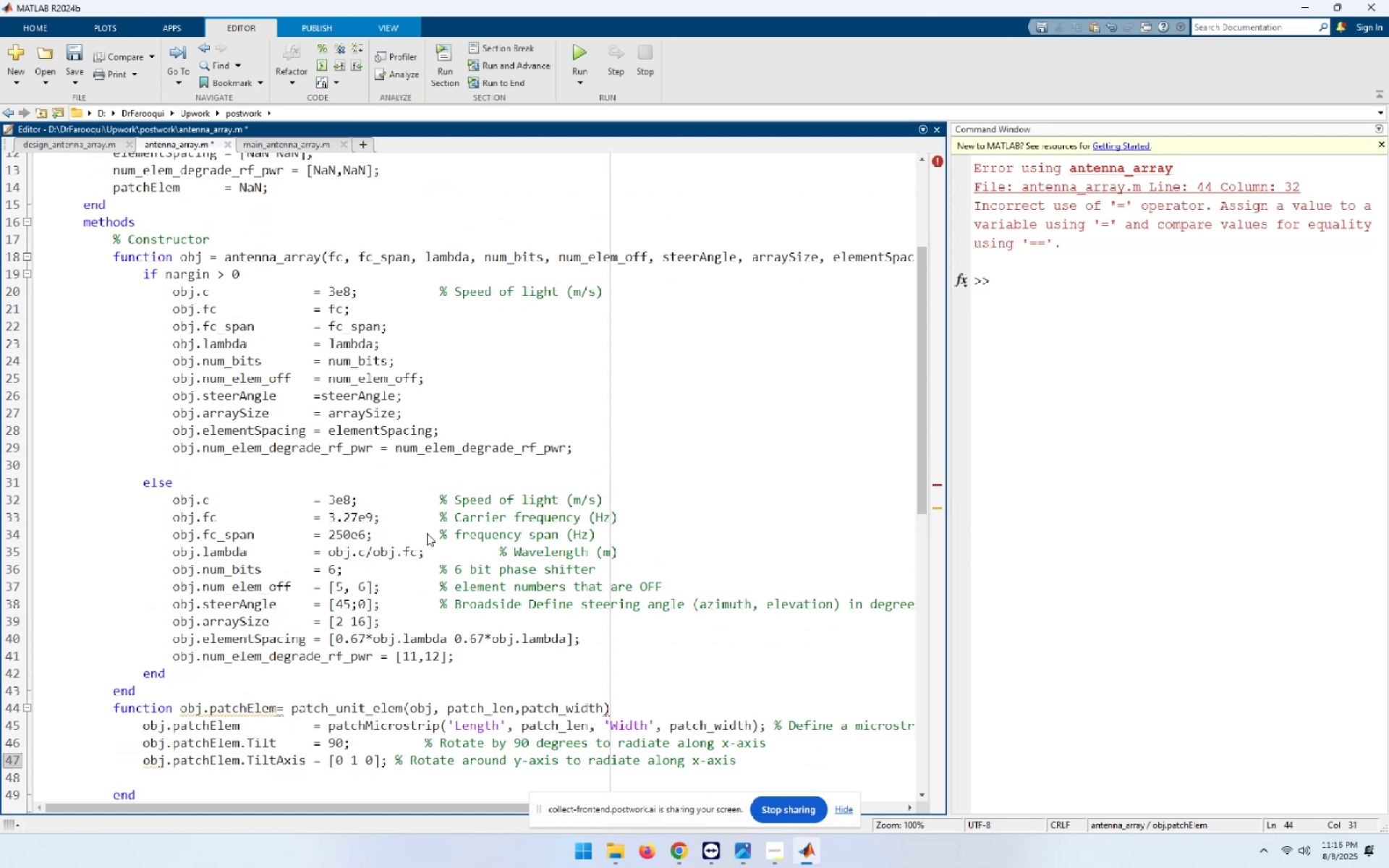 
key(ArrowRight)
 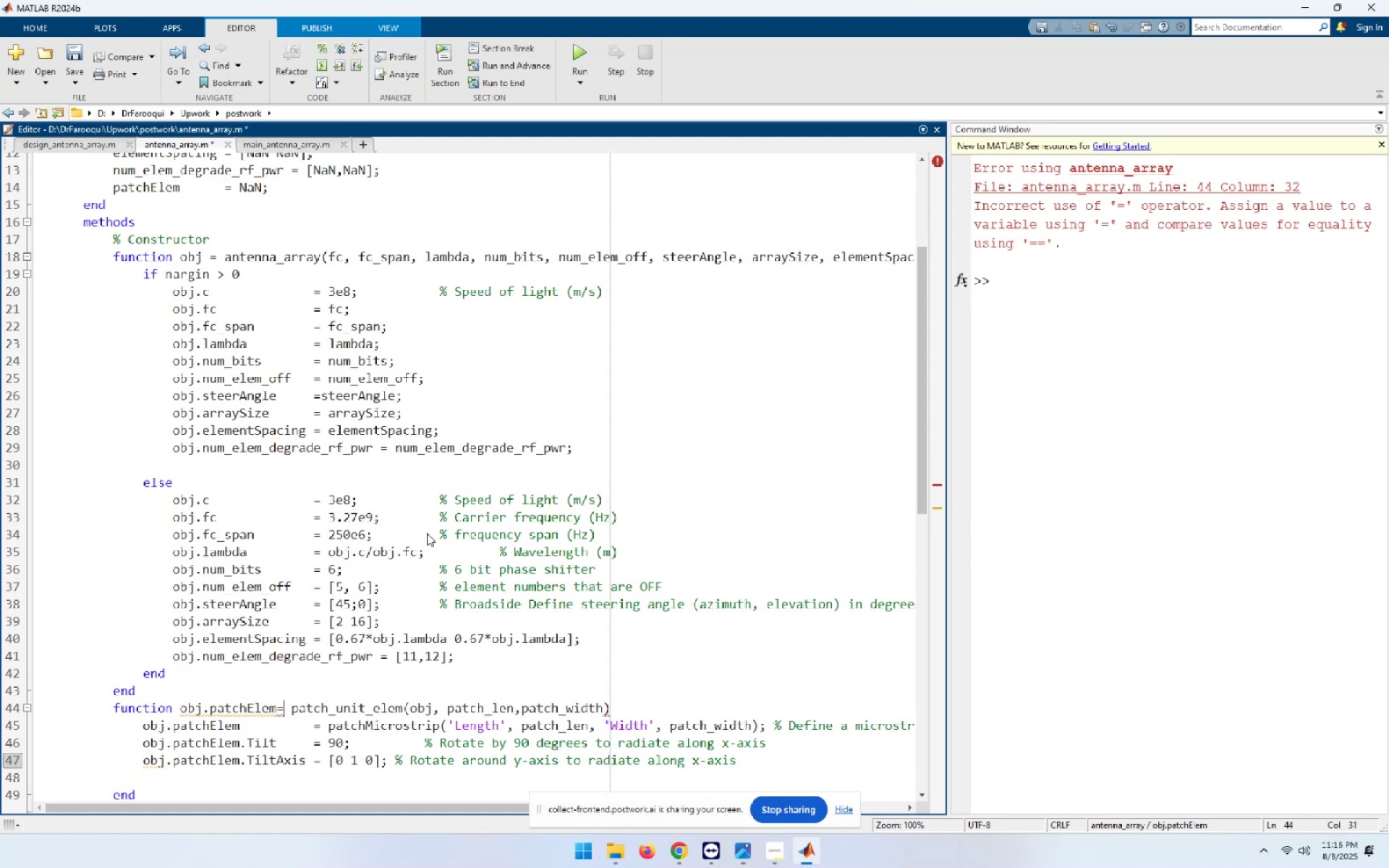 
key(ArrowRight)
 